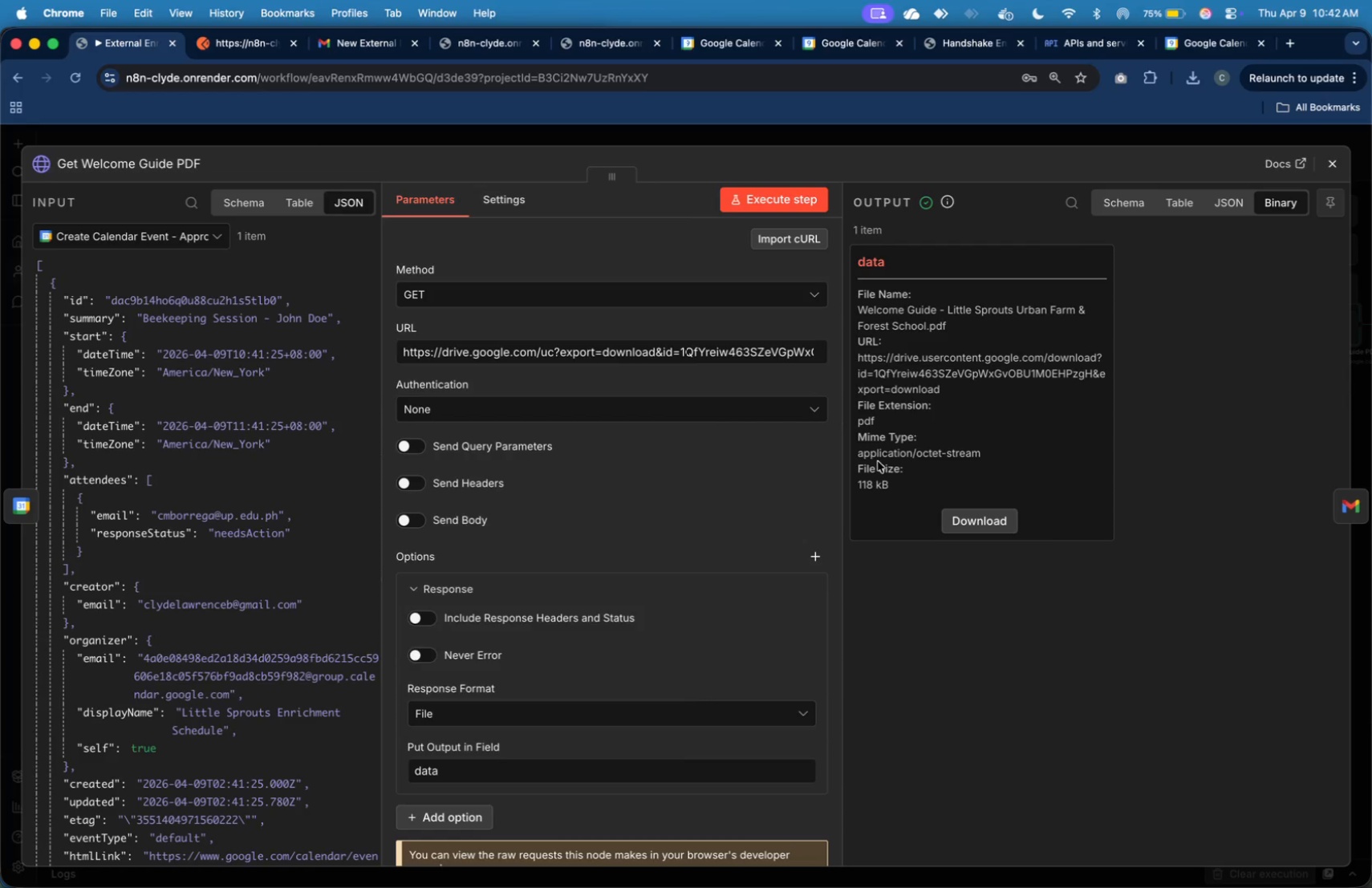 
scroll: coordinate [660, 529], scroll_direction: down, amount: 13.0
 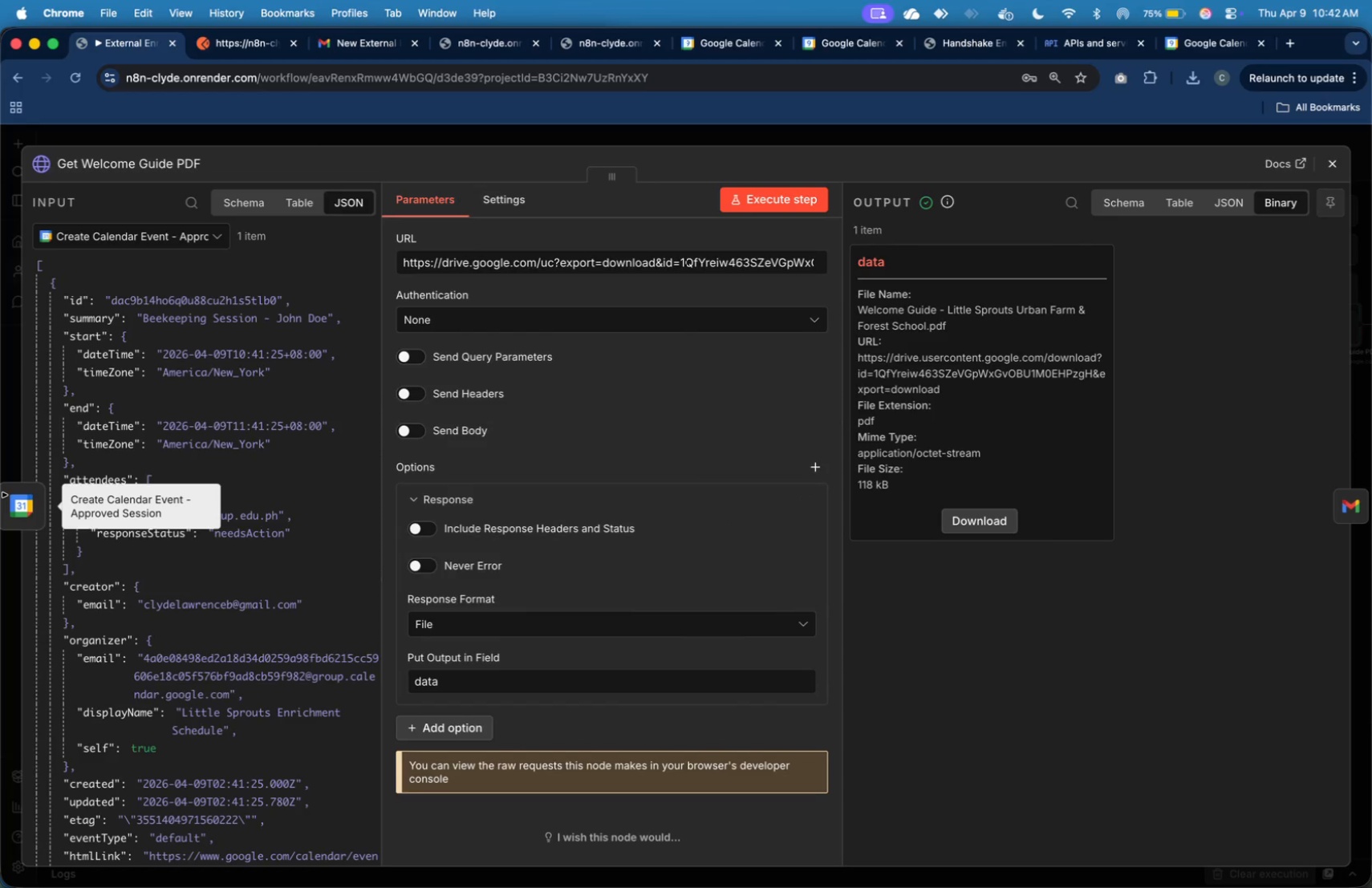 
left_click([34, 513])
 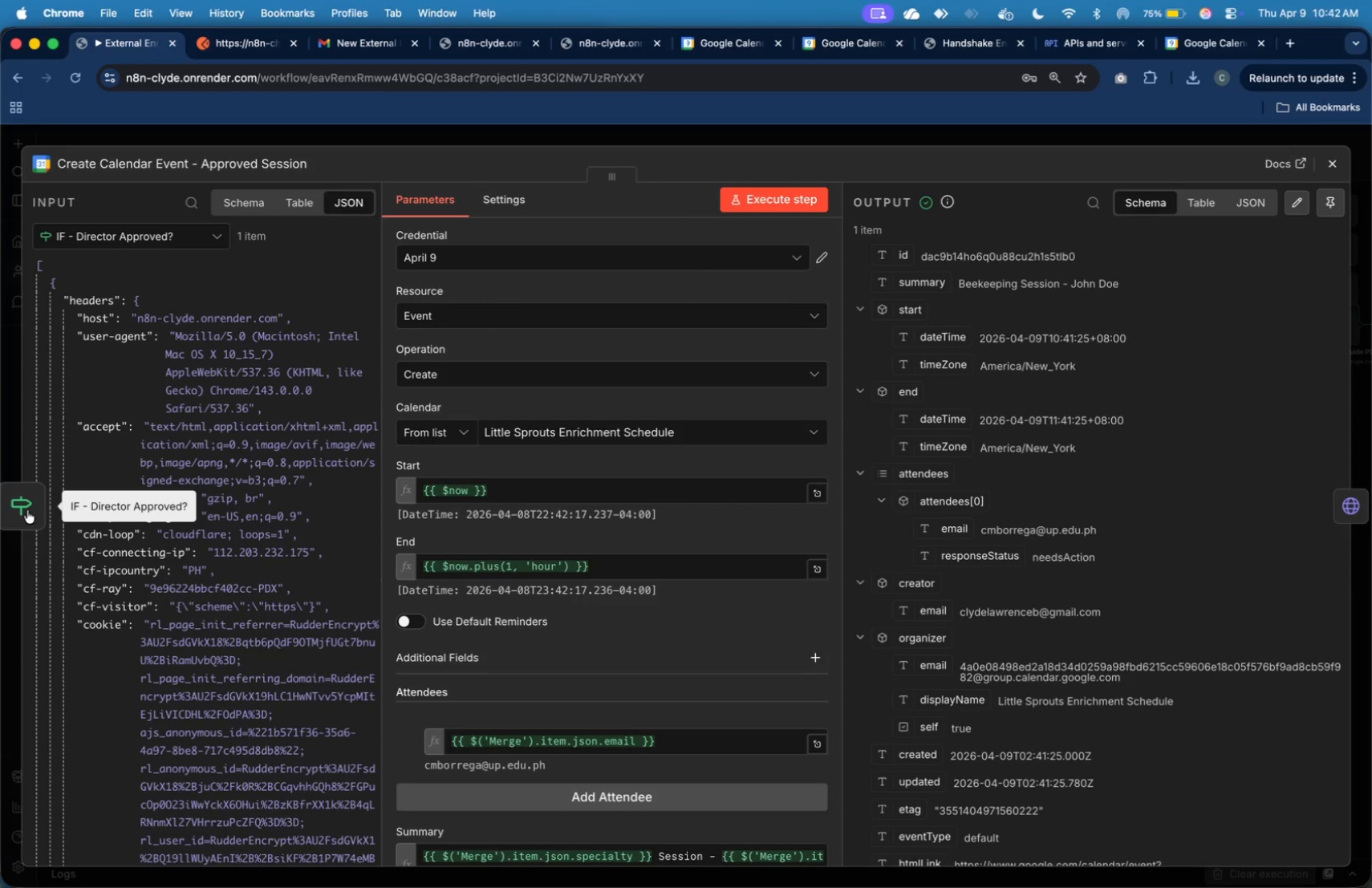 
scroll: coordinate [532, 525], scroll_direction: down, amount: 19.0
 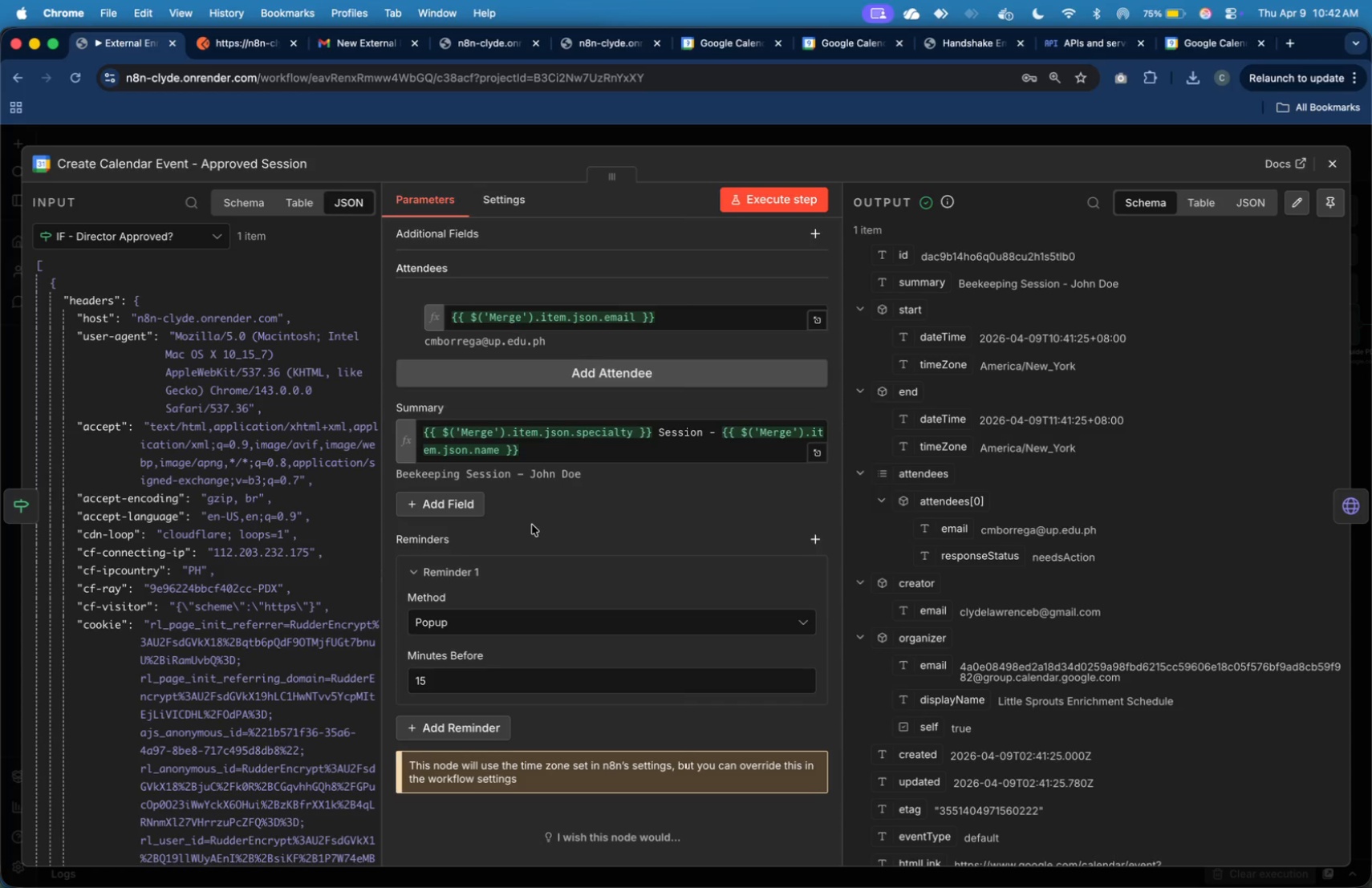 
scroll: coordinate [538, 525], scroll_direction: up, amount: 7.0
 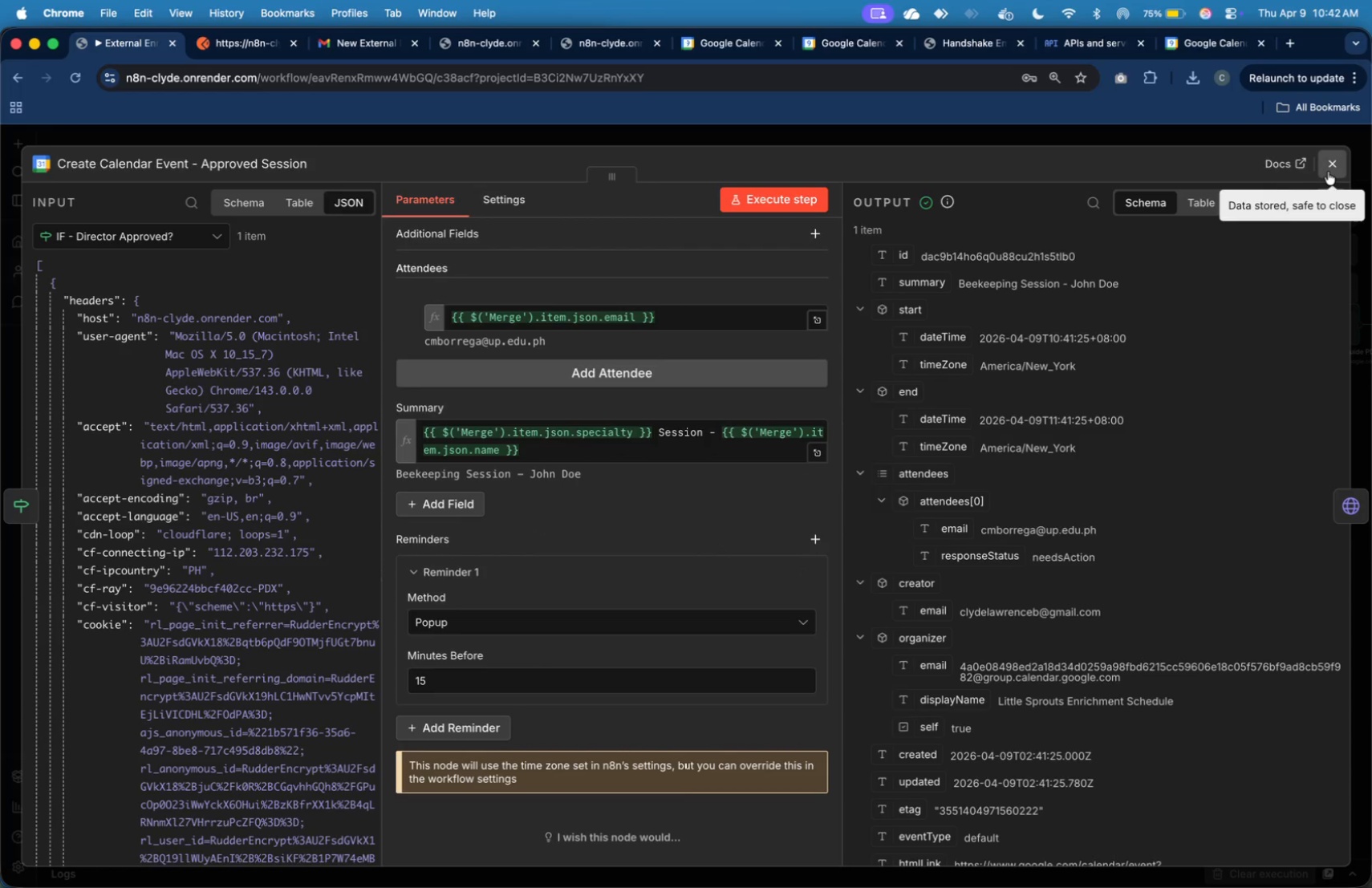 
left_click([1220, 47])
 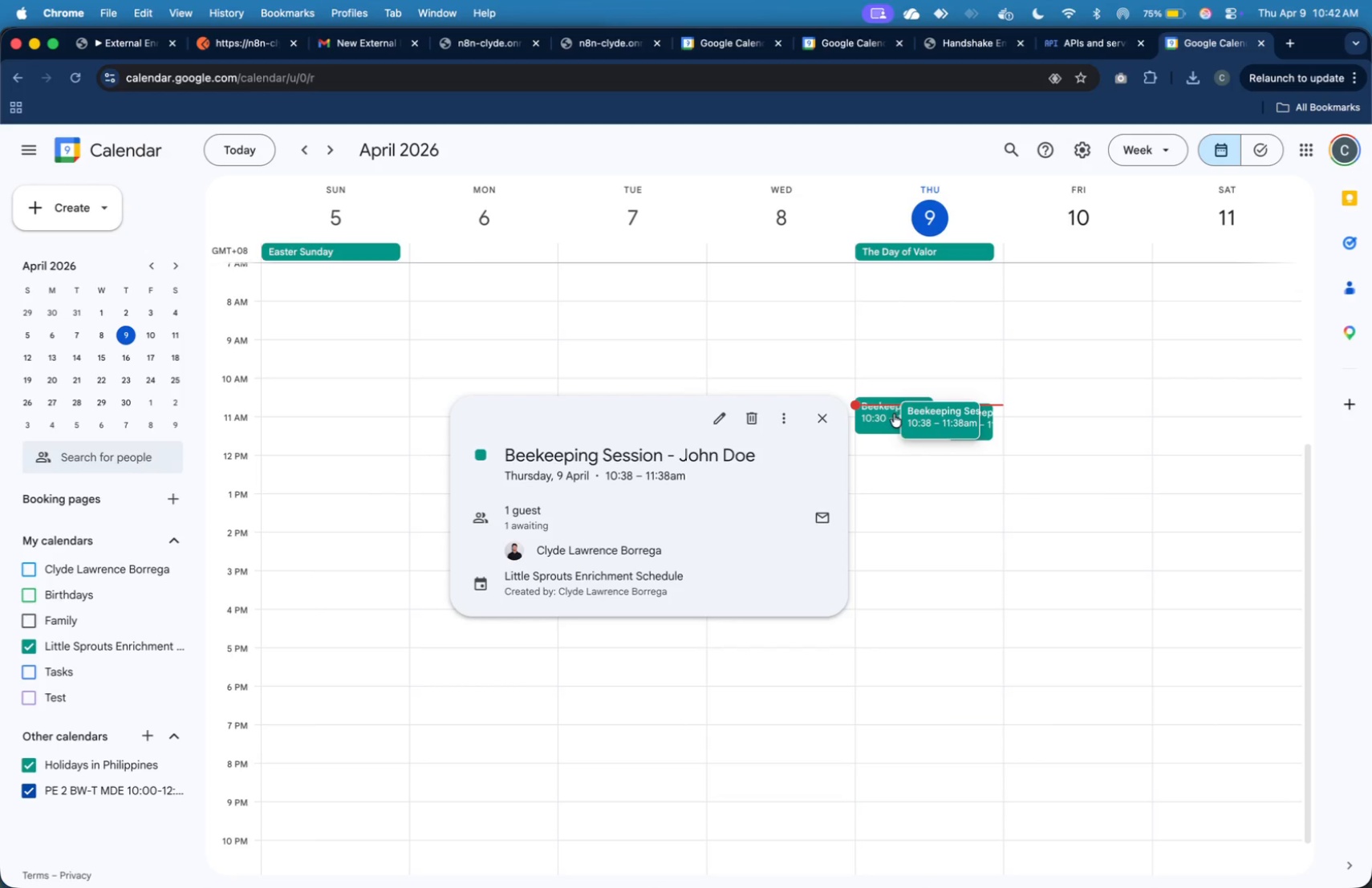 
left_click([952, 505])
 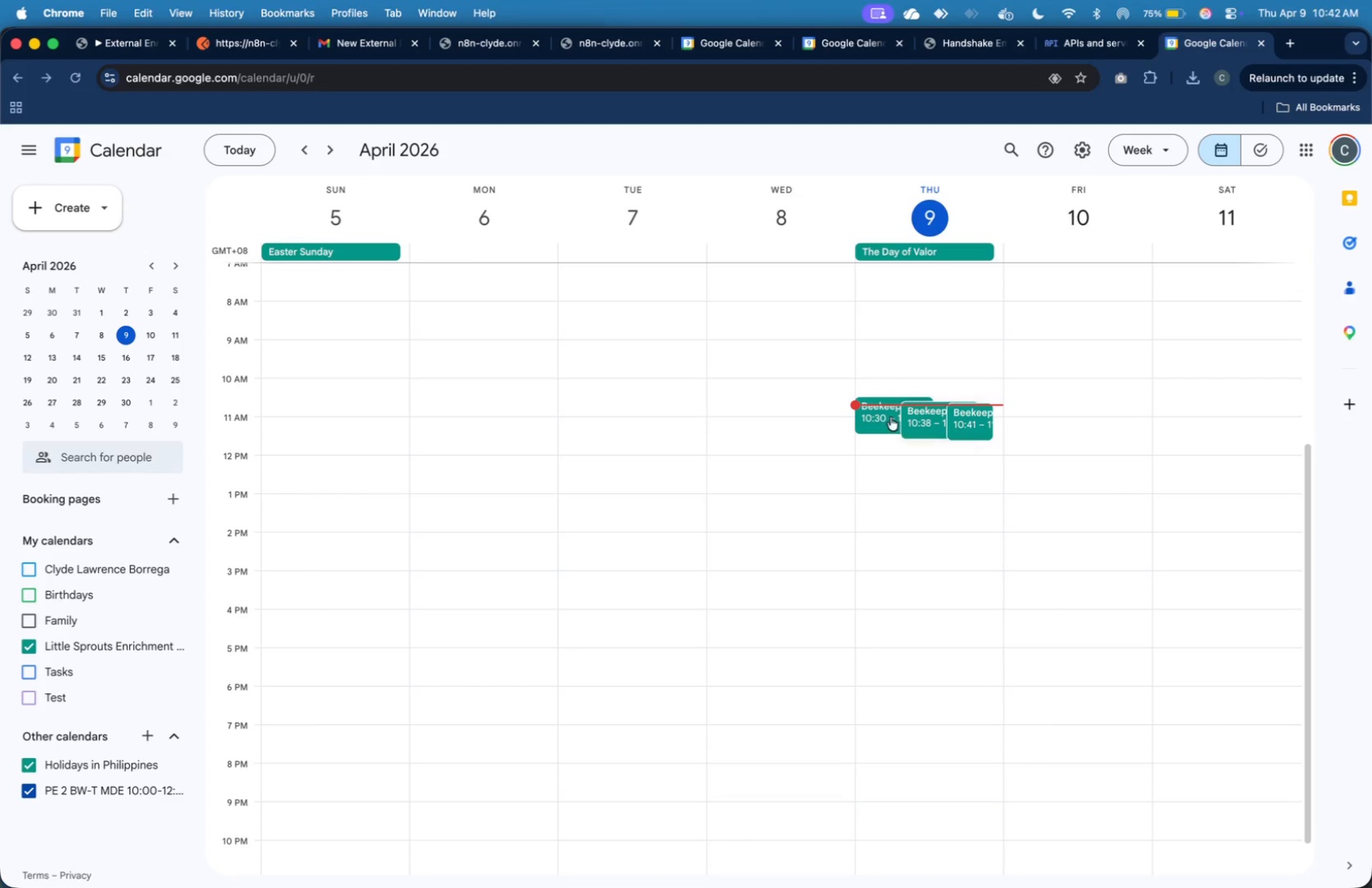 
left_click([888, 416])
 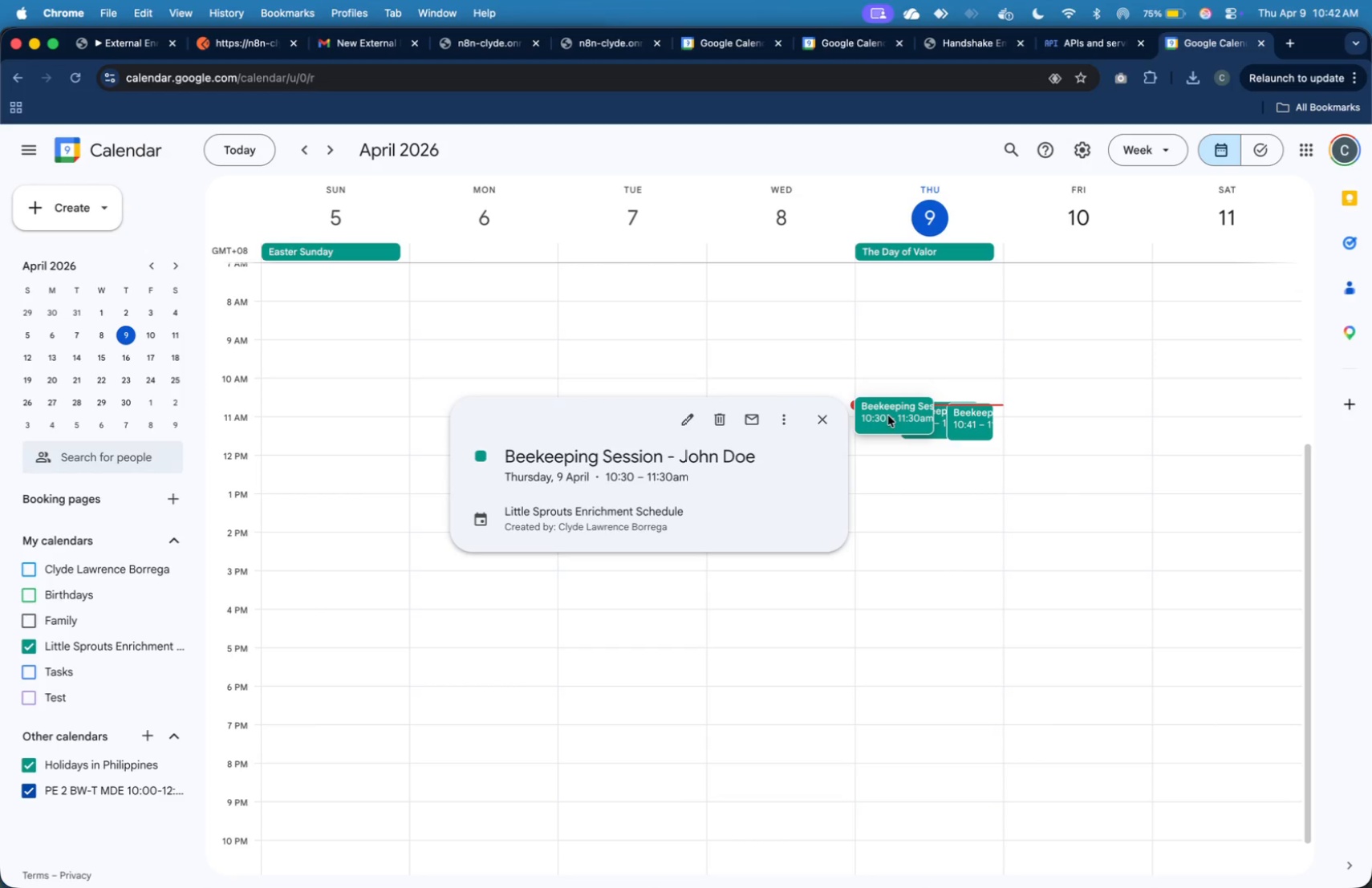 
right_click([888, 416])
 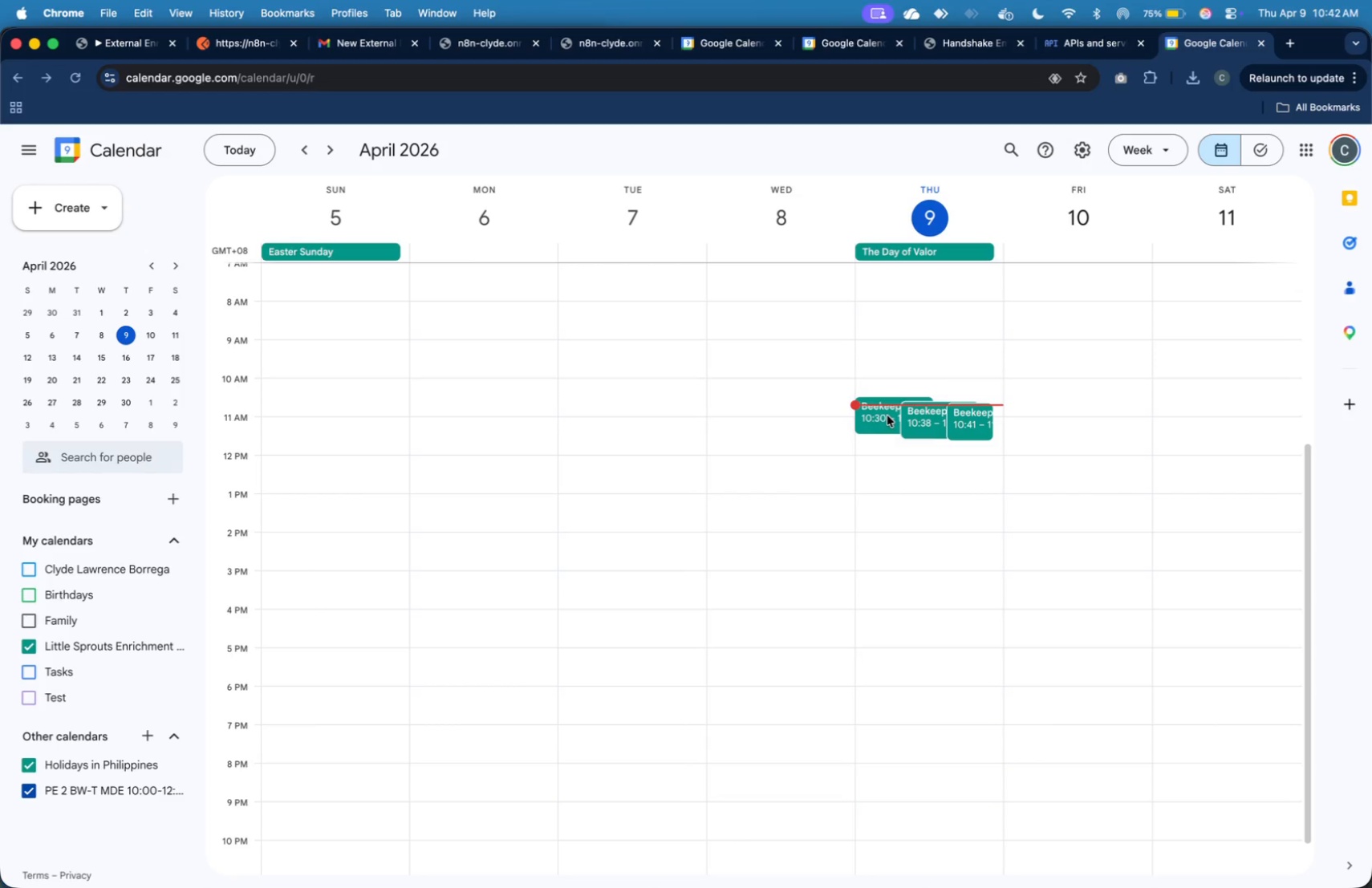 
left_click([887, 416])
 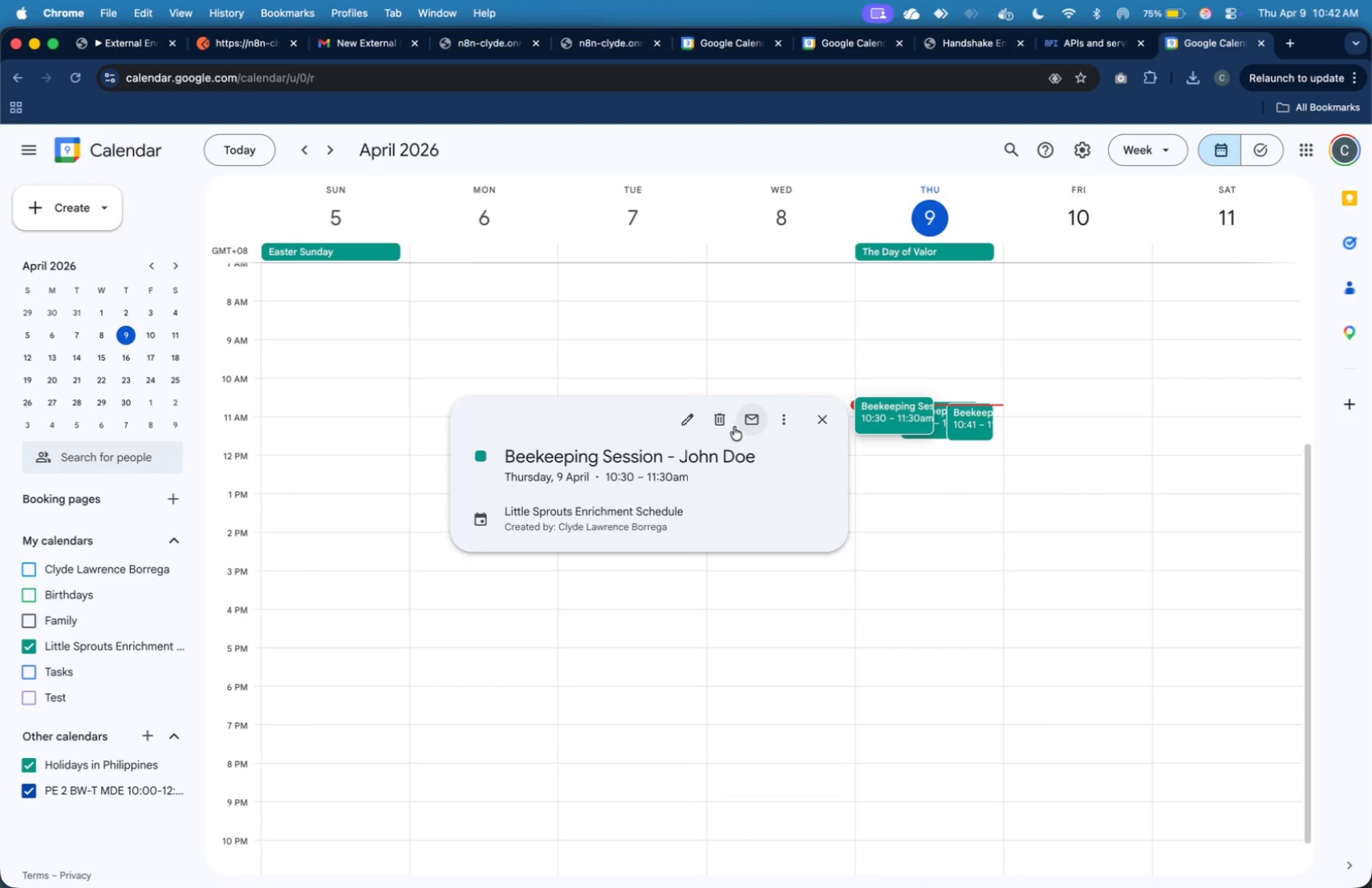 
left_click([725, 426])
 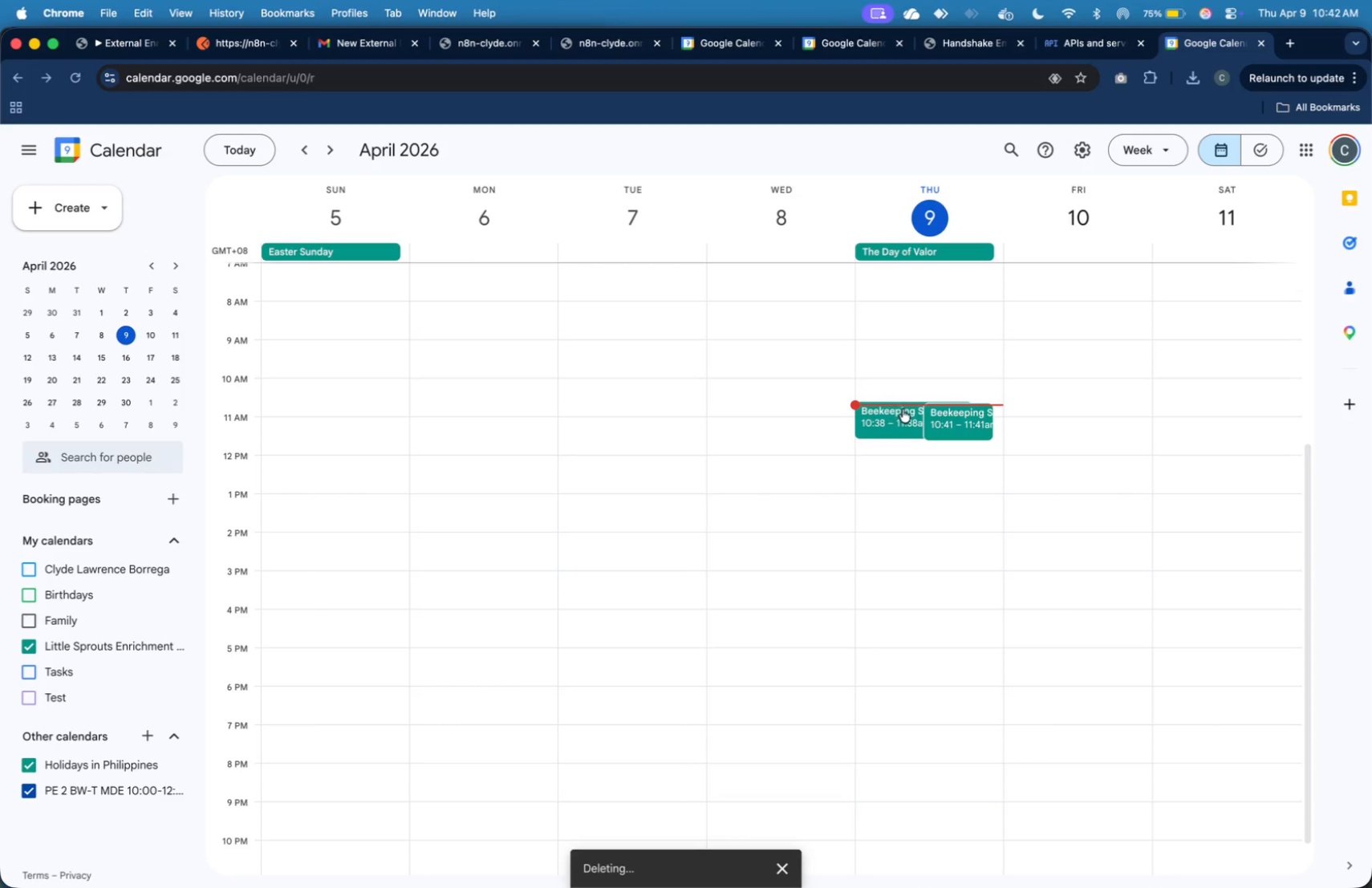 
left_click([903, 413])
 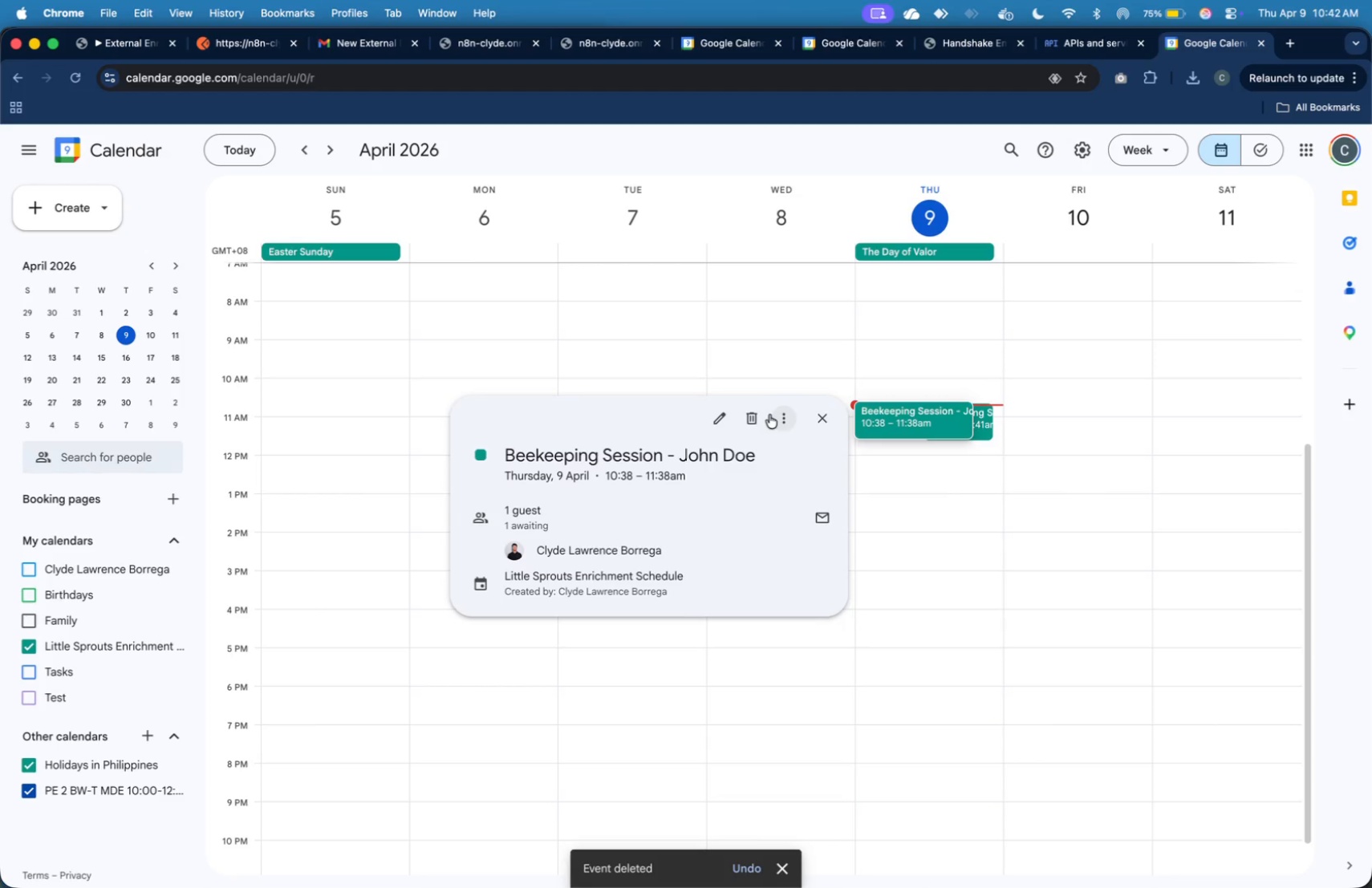 
left_click([760, 417])
 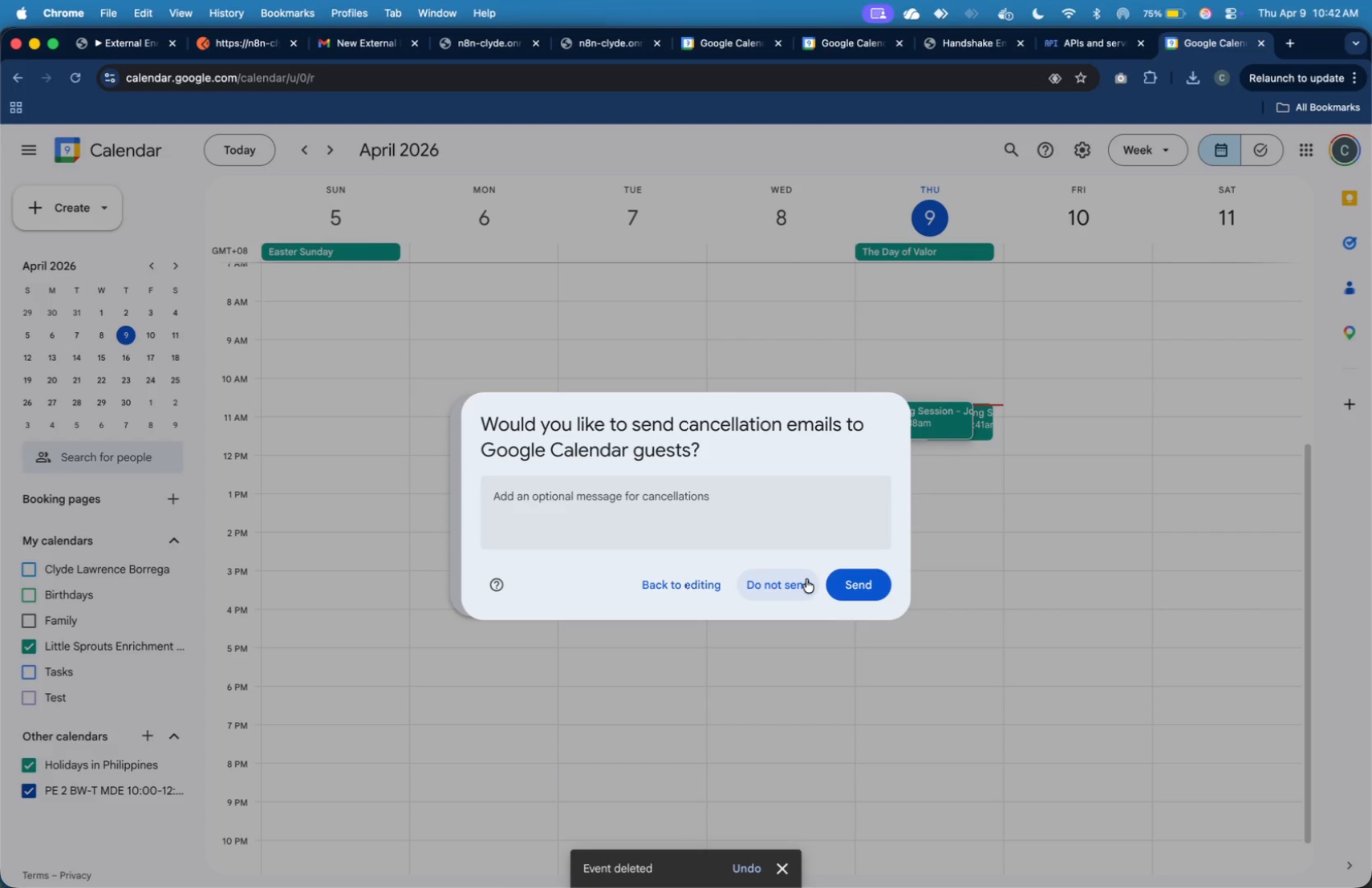 
left_click([949, 431])
 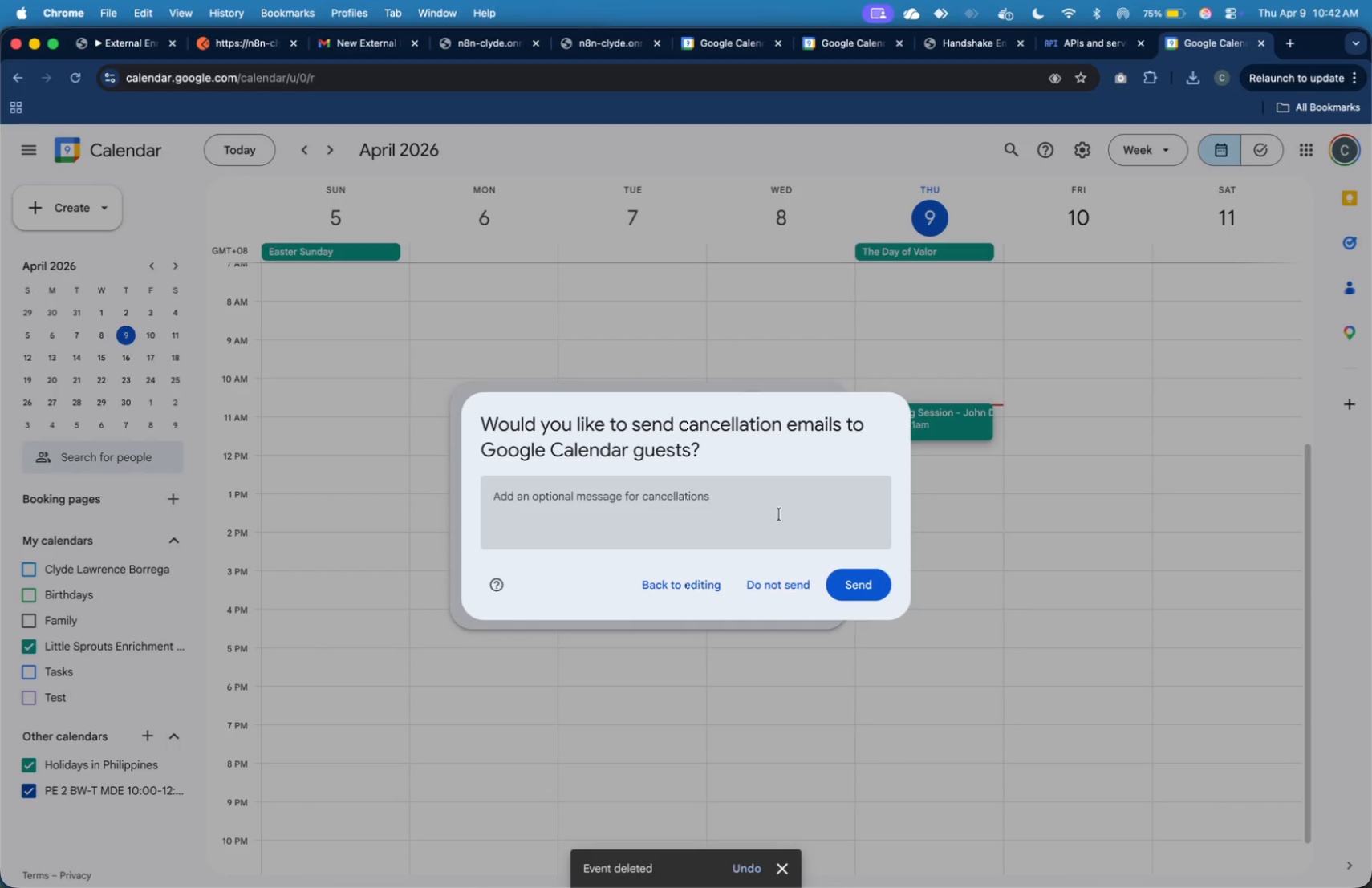 
left_click([792, 586])
 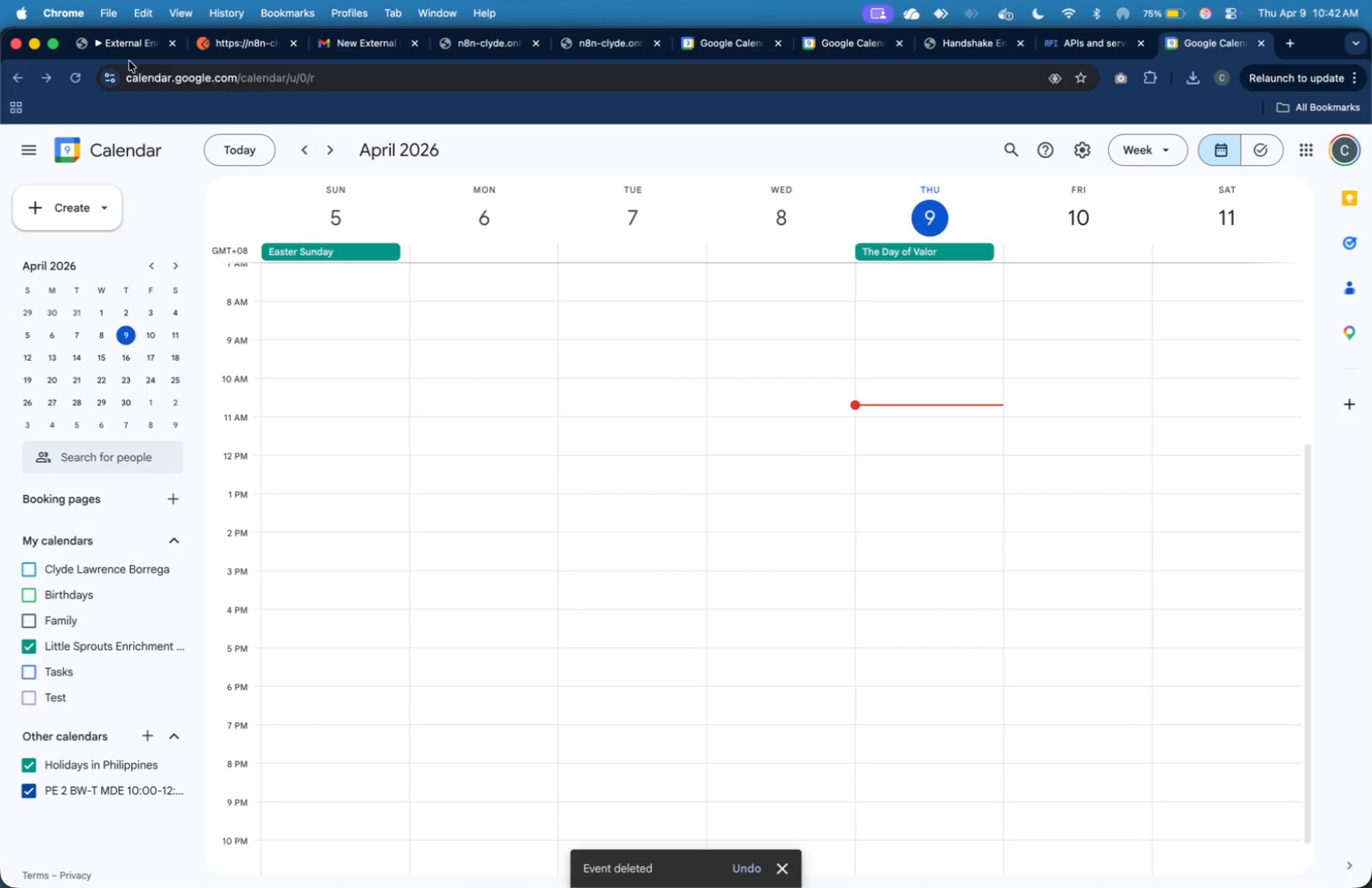 
left_click([132, 51])
 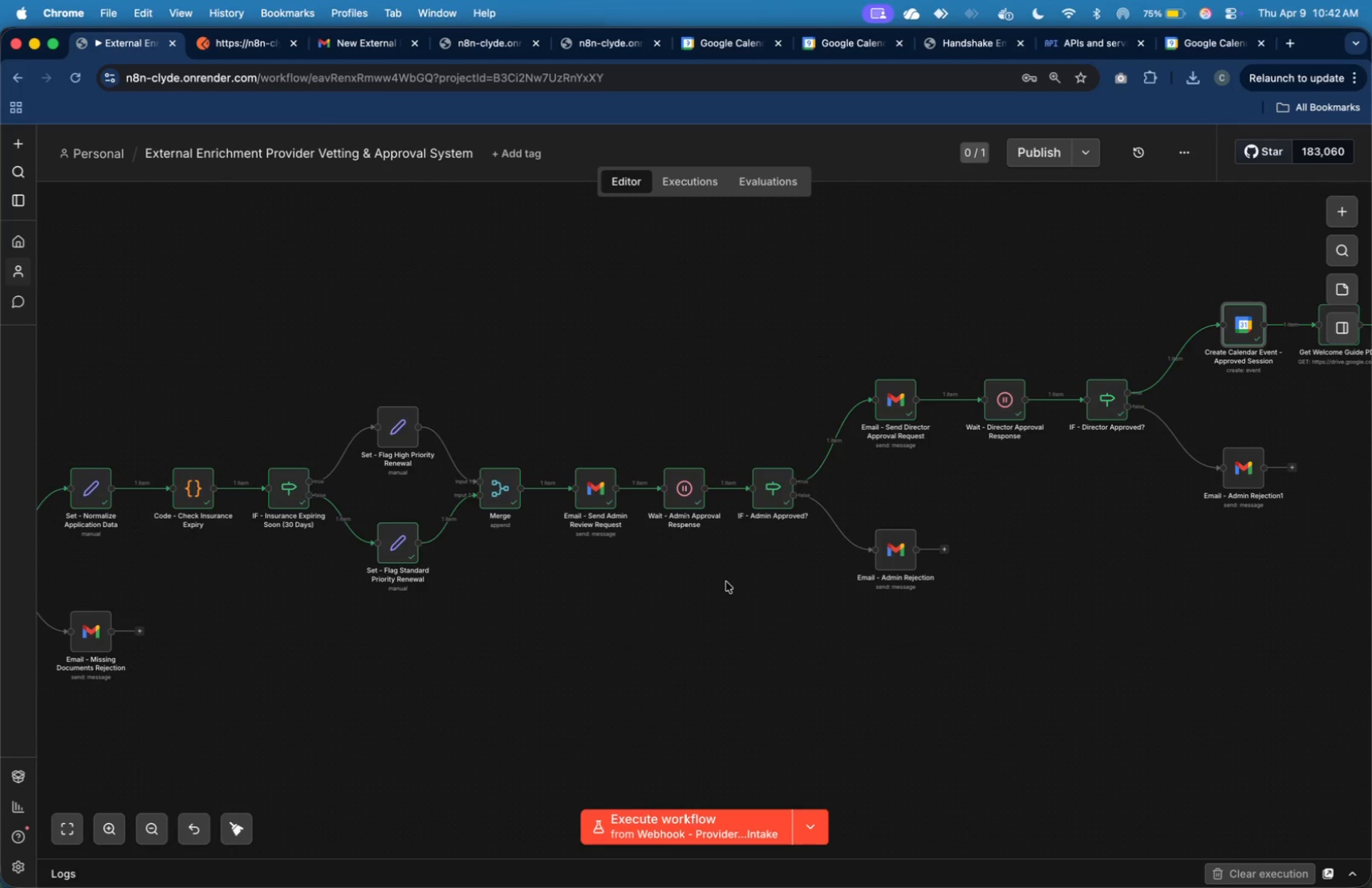 
left_click([763, 811])
 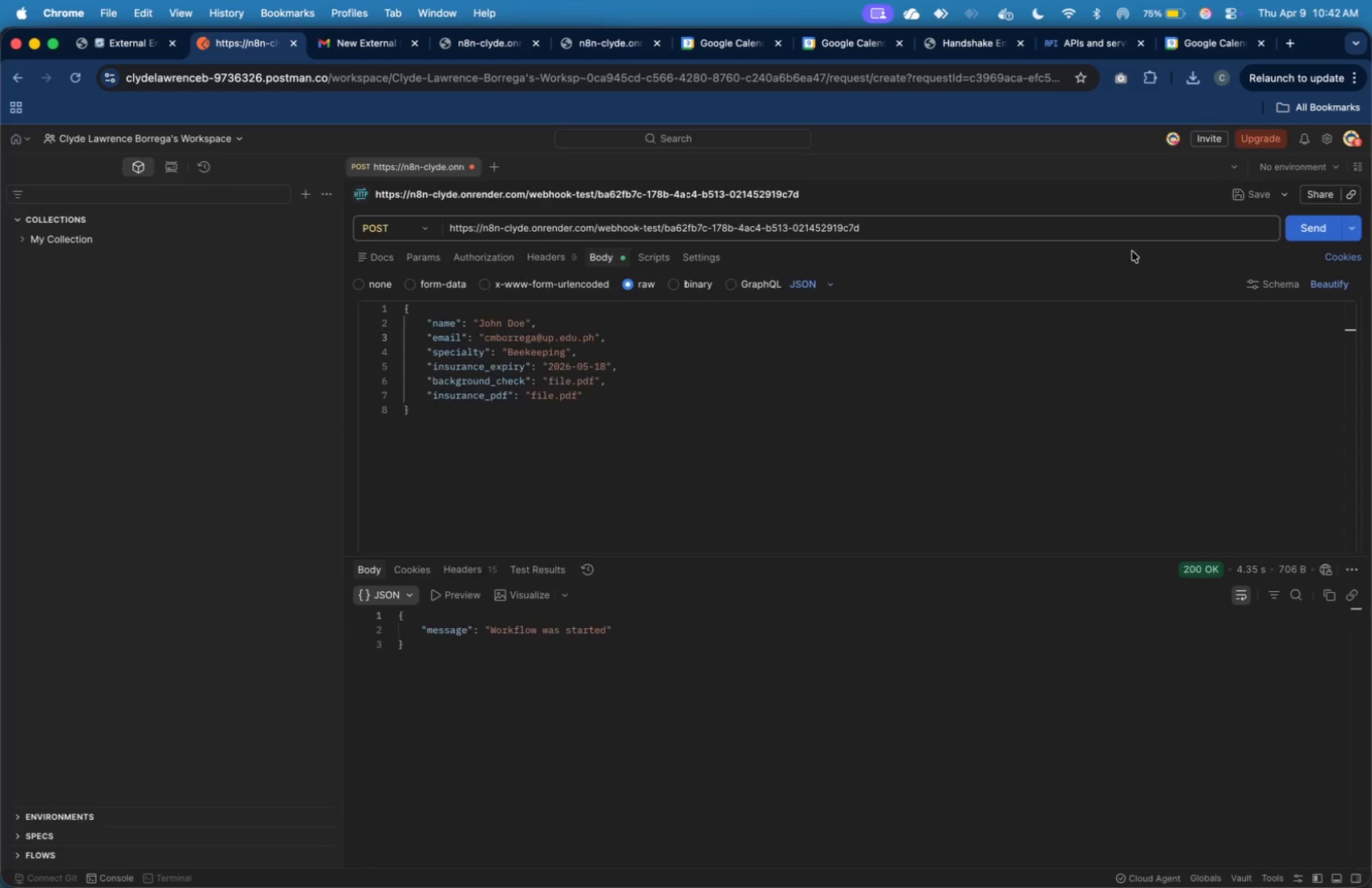 
wait(5.96)
 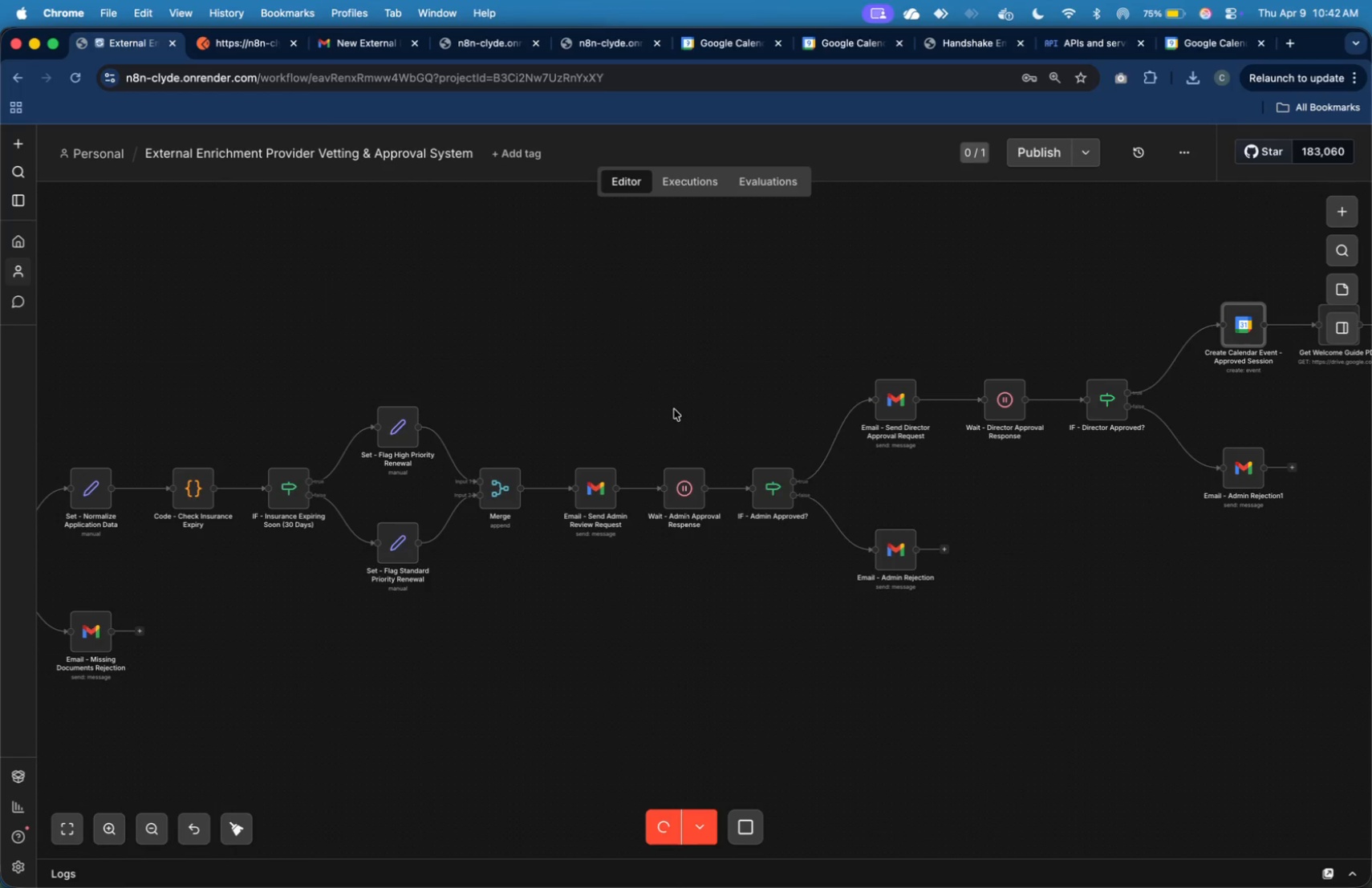 
left_click([1297, 233])
 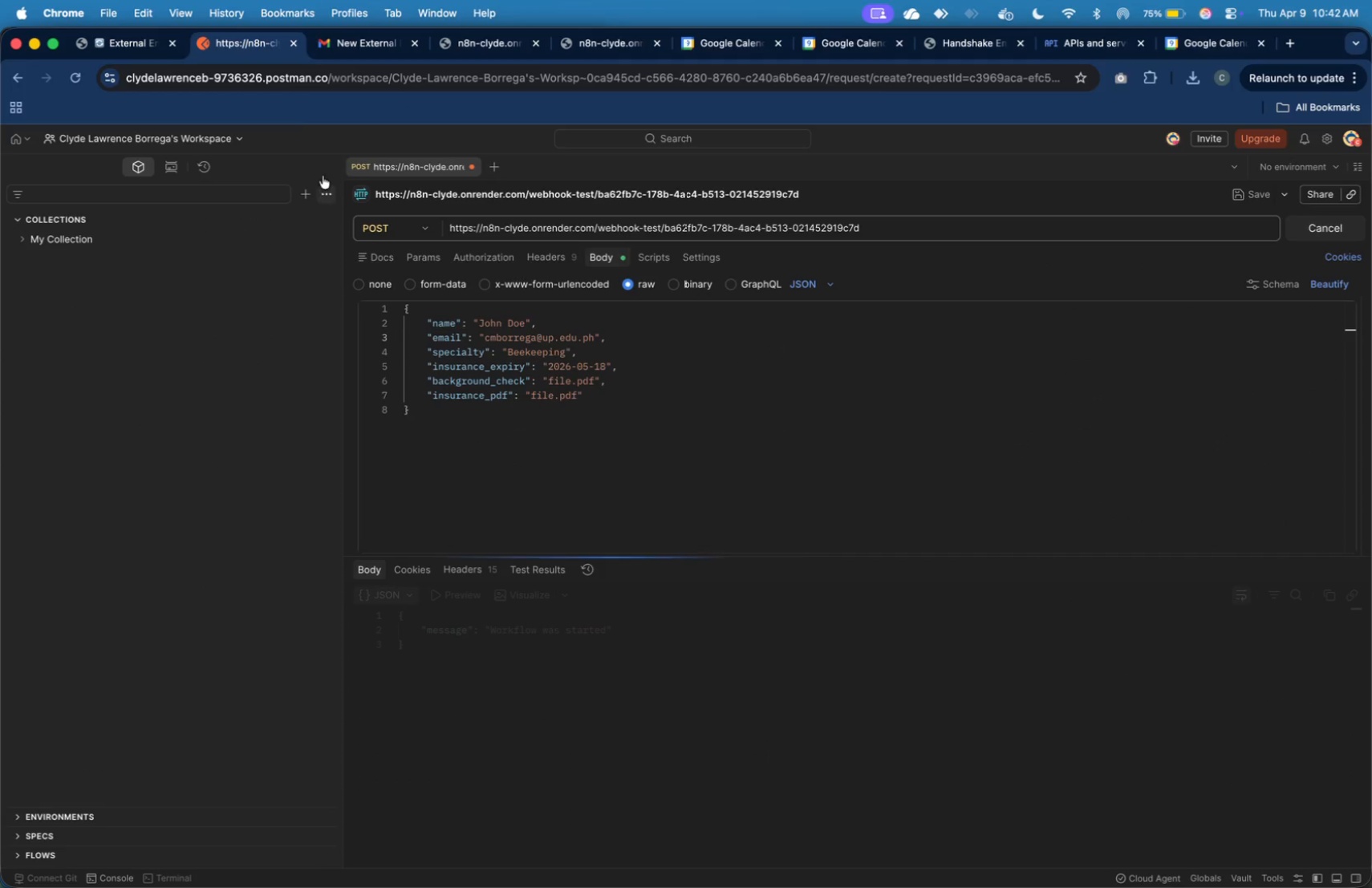 
mouse_move([157, 48])
 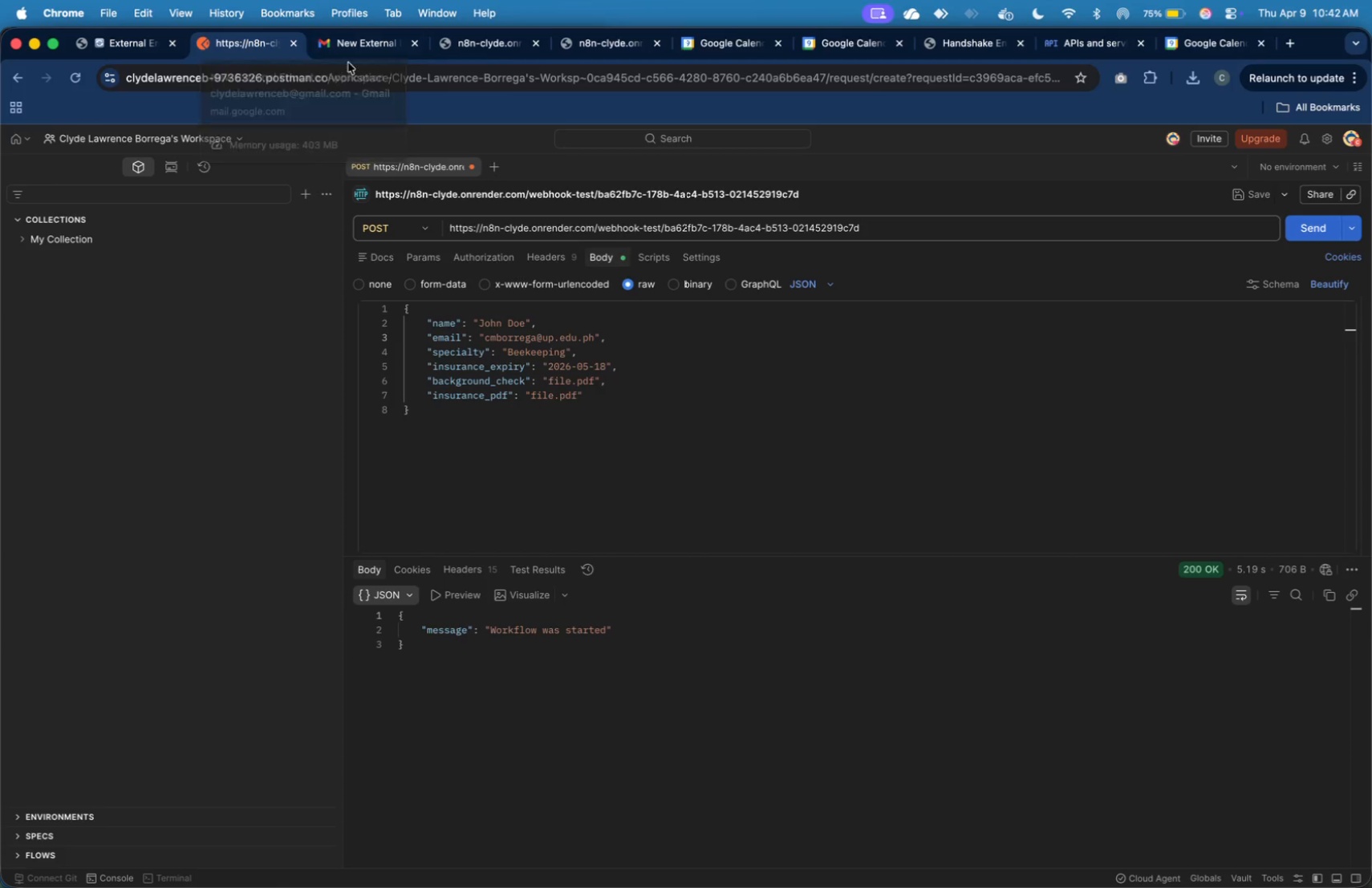 
left_click([360, 48])
 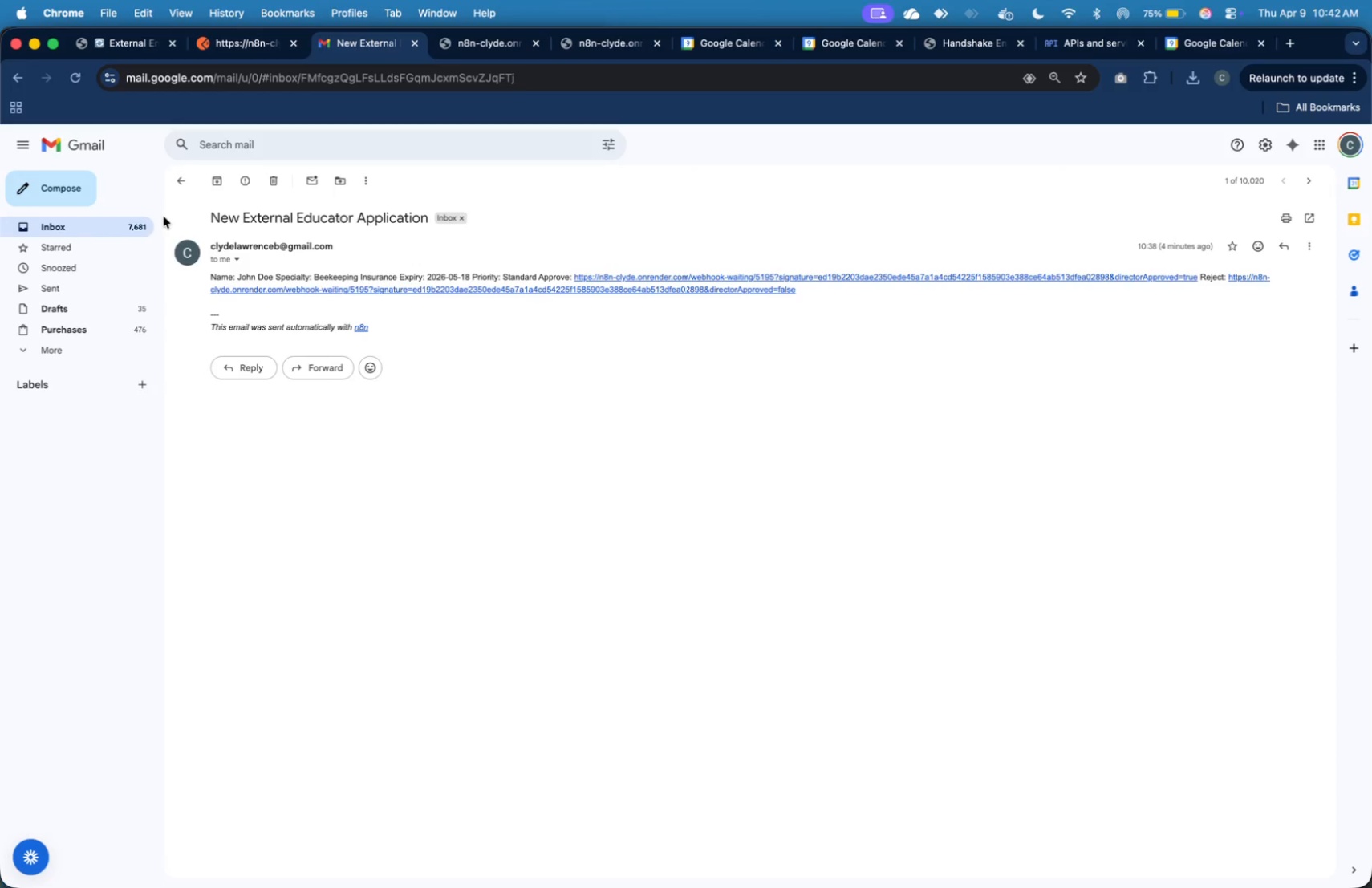 
left_click([136, 225])
 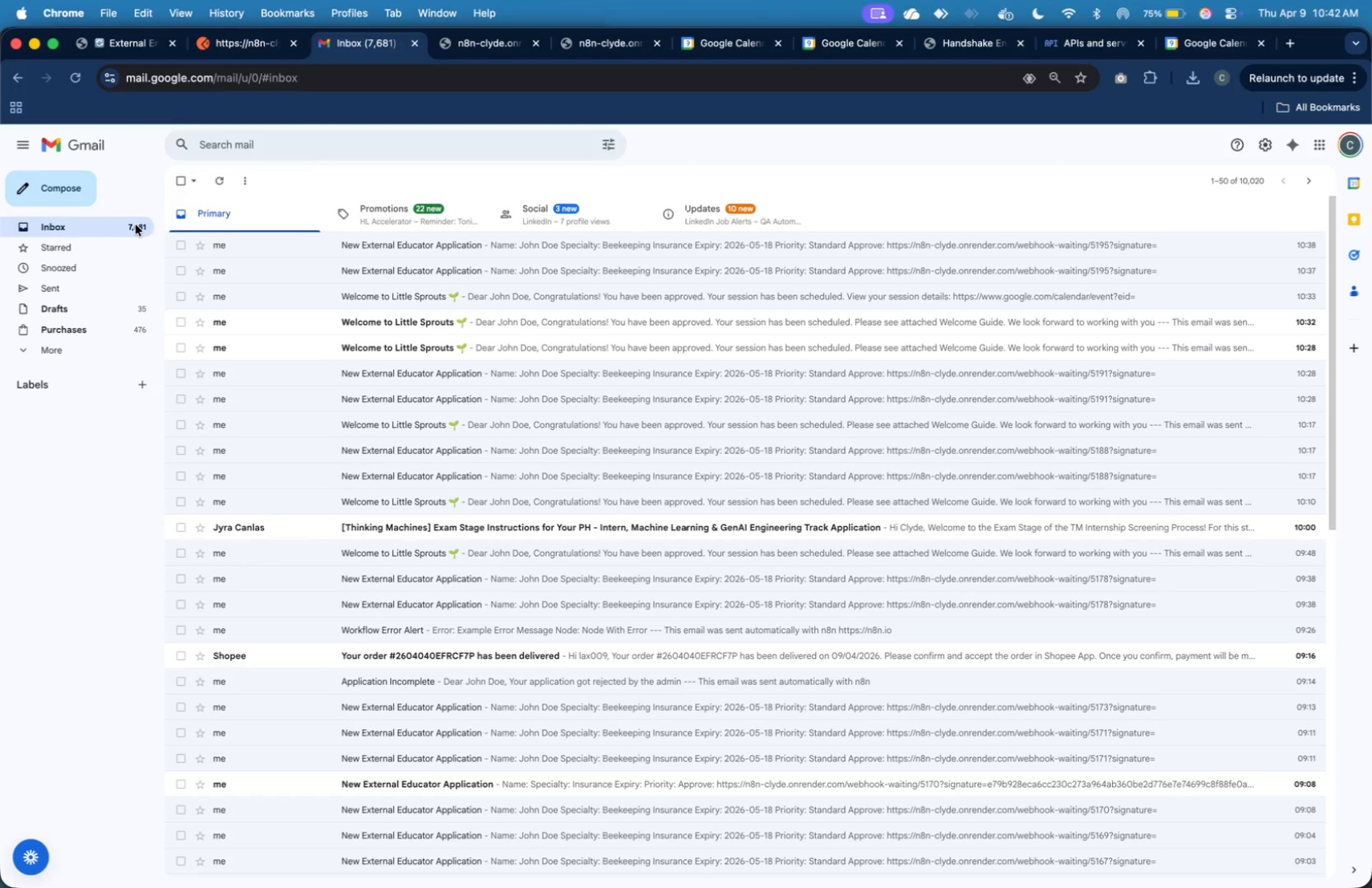 
left_click([136, 225])
 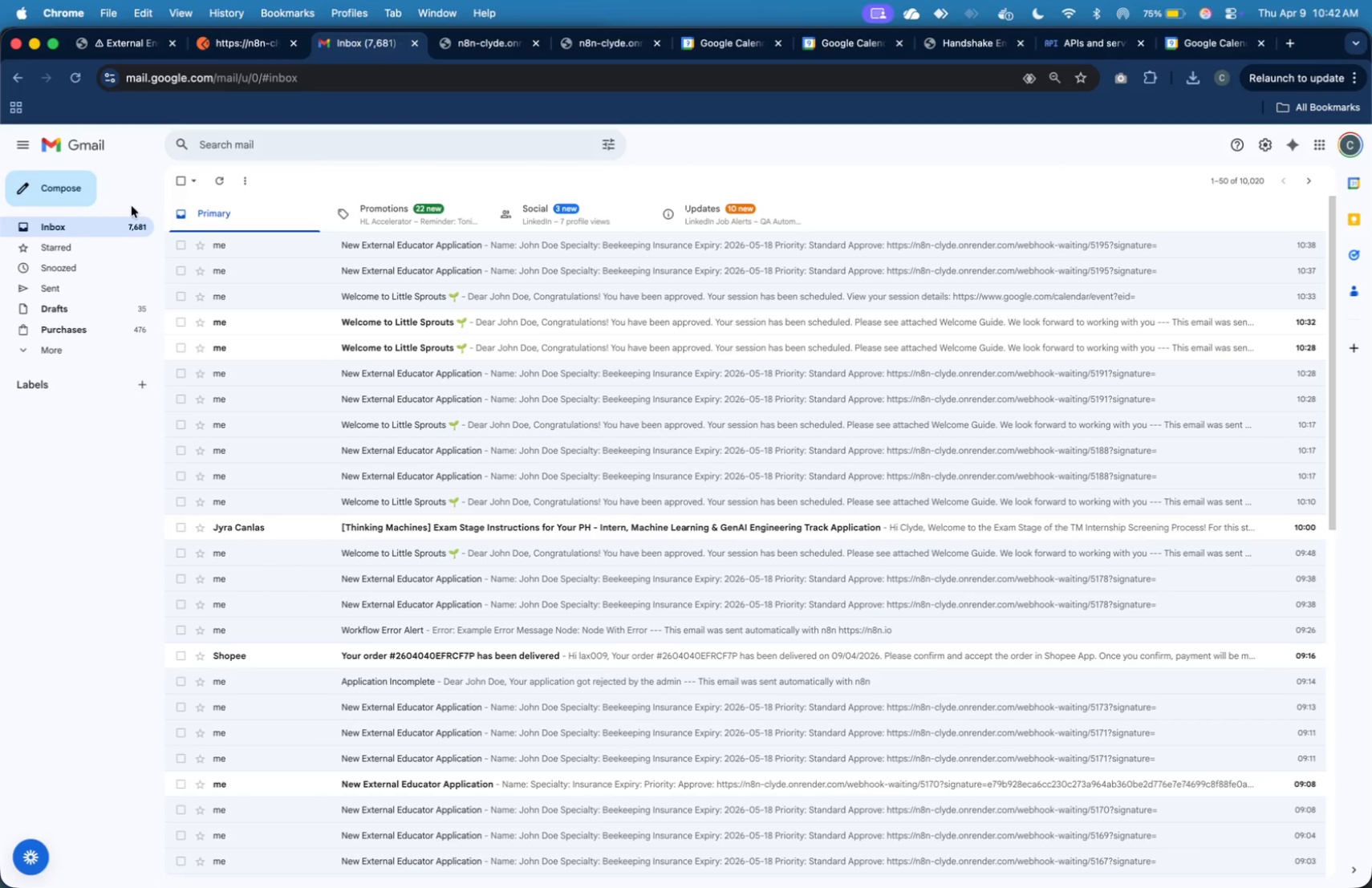 
left_click([133, 226])
 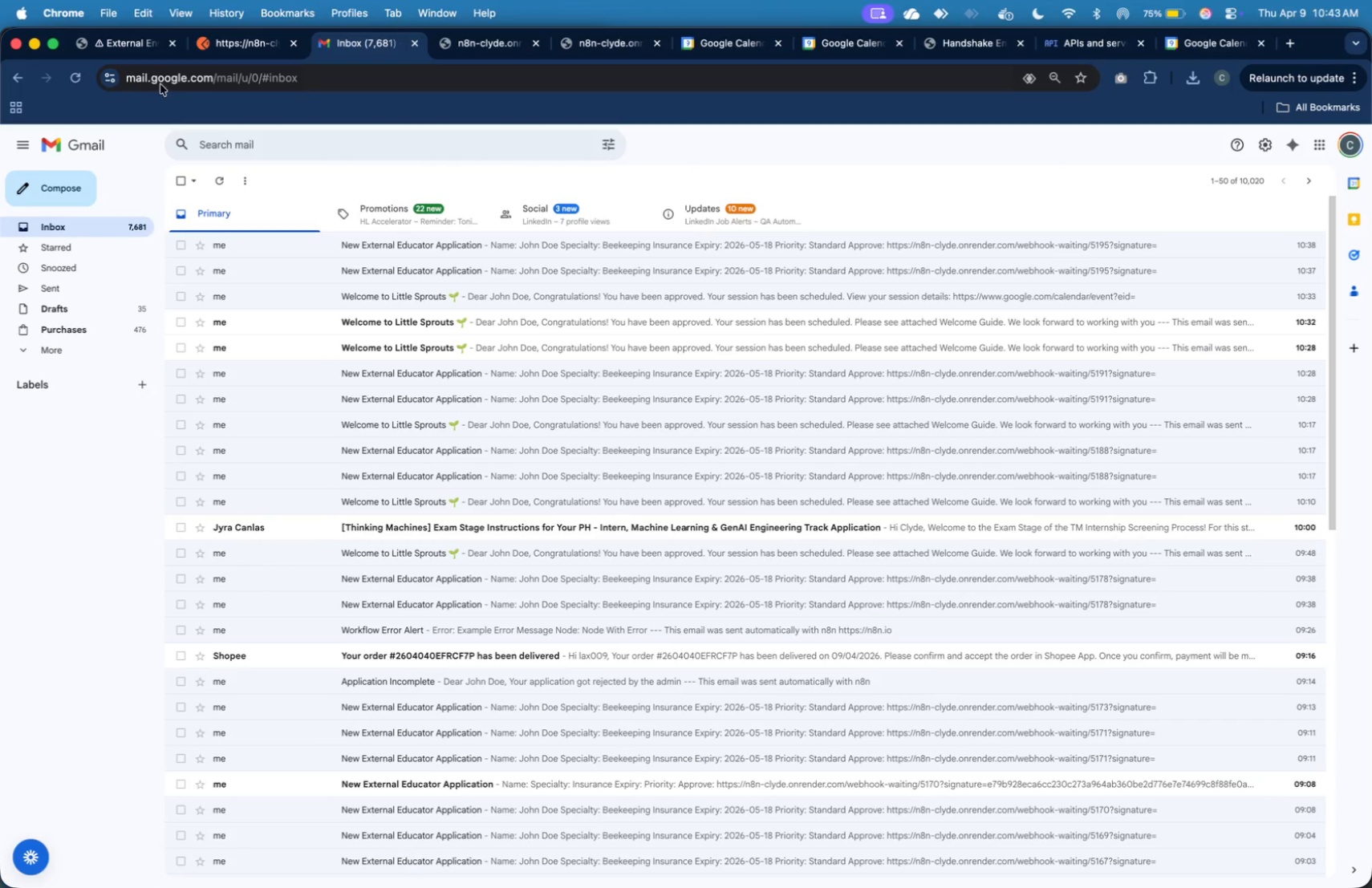 
left_click([124, 43])
 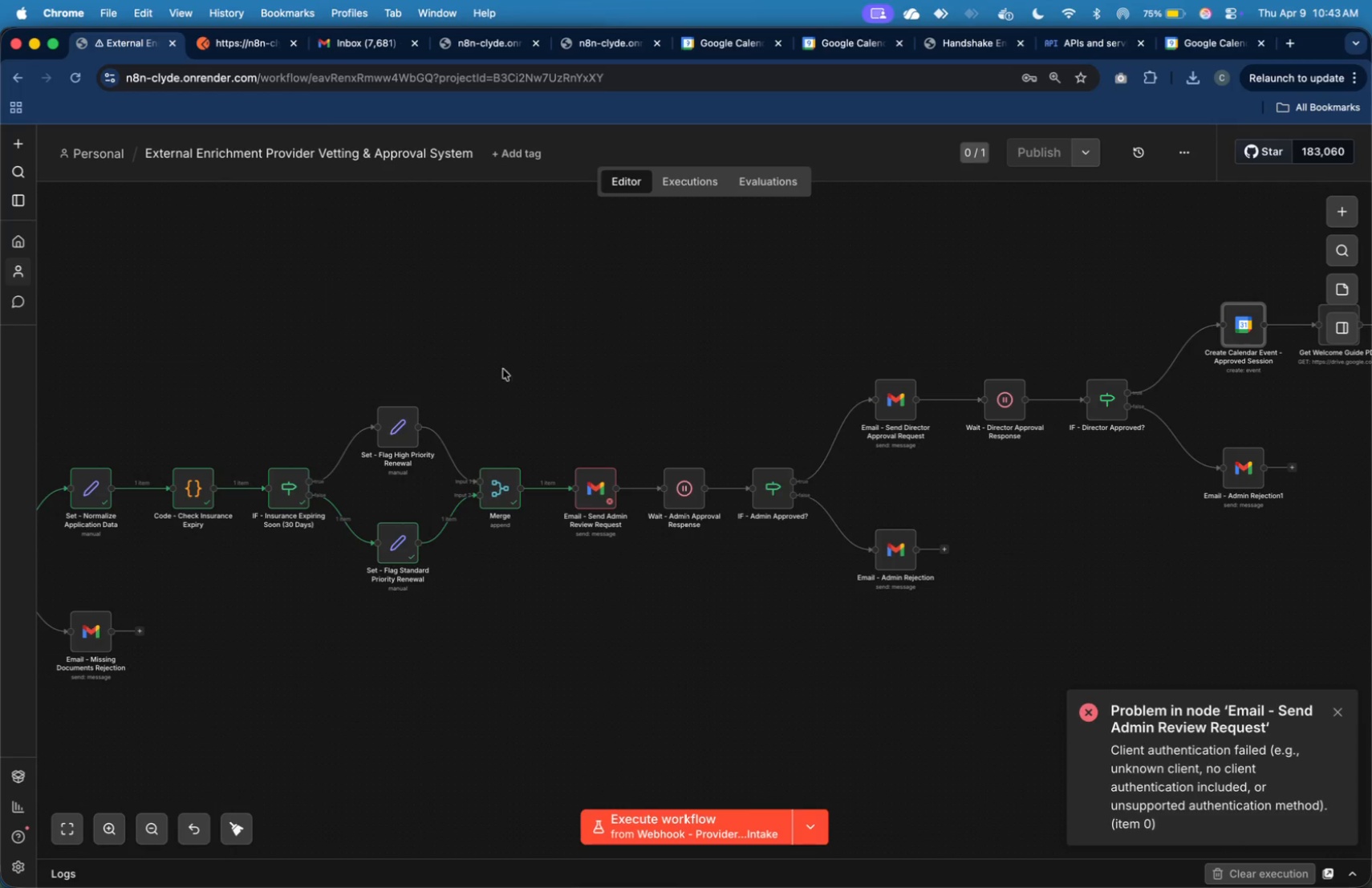 
mouse_move([593, 467])
 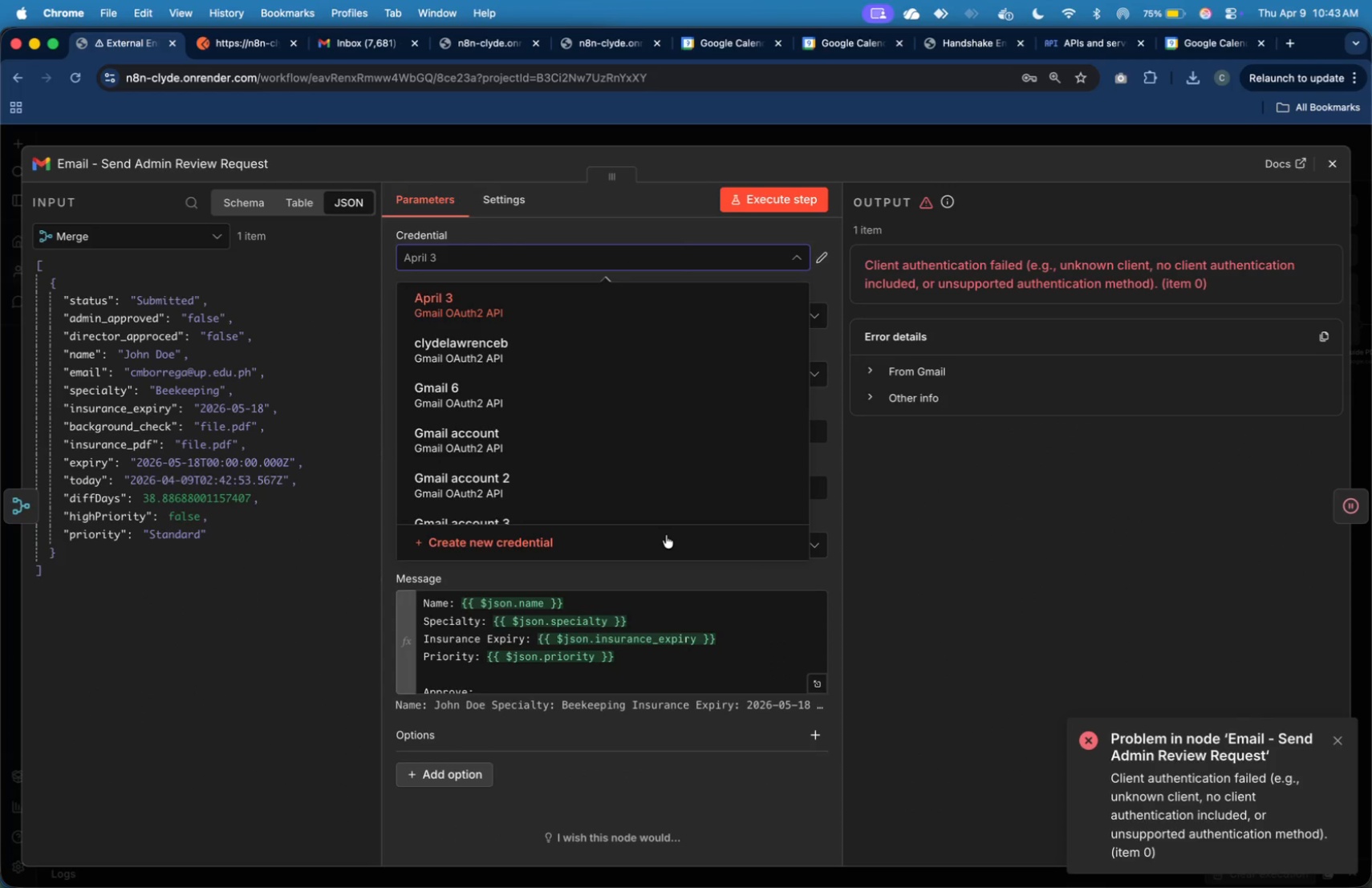 
left_click([666, 535])
 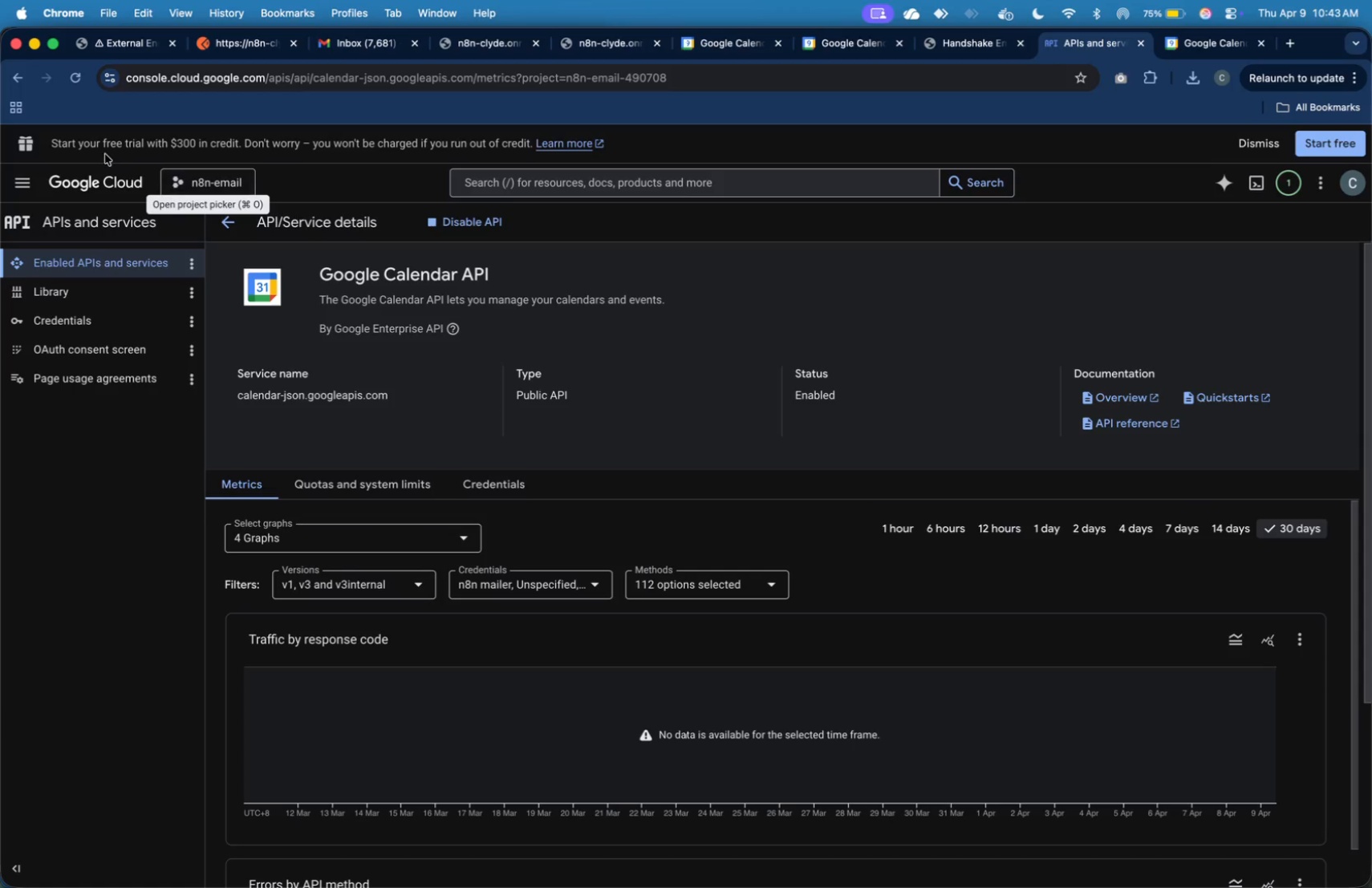 
wait(6.68)
 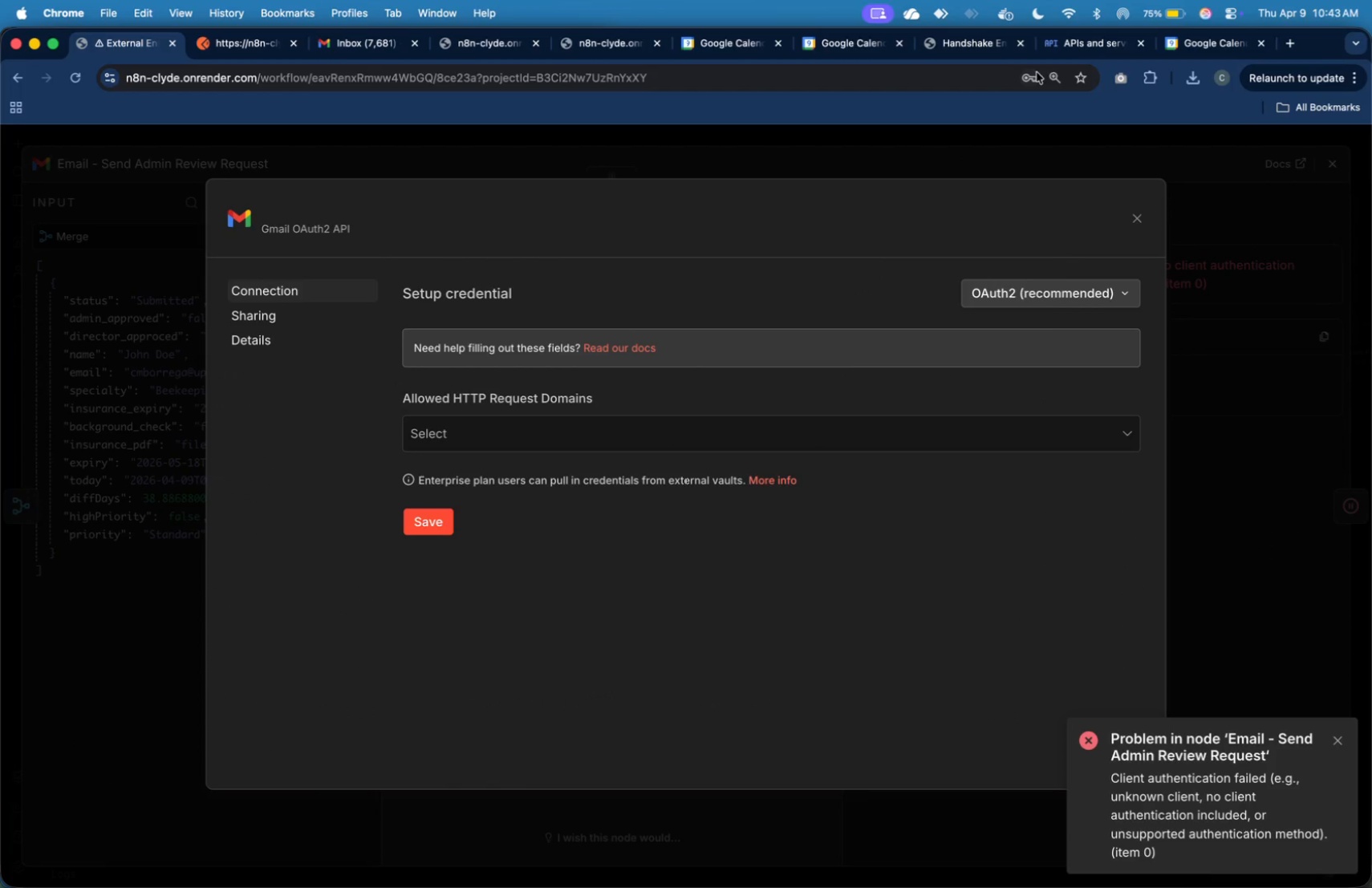 
left_click([27, 180])
 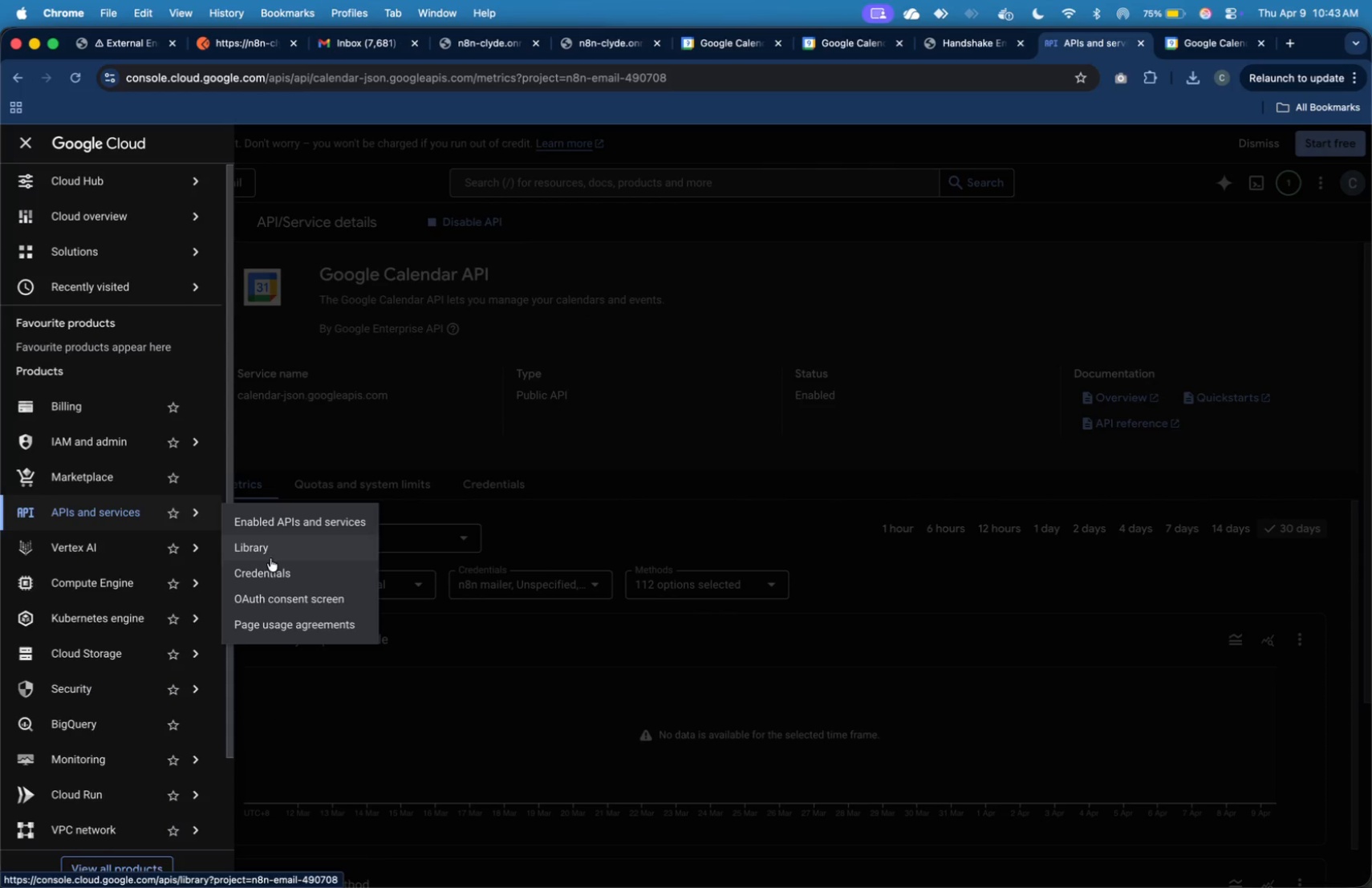 
left_click([283, 577])
 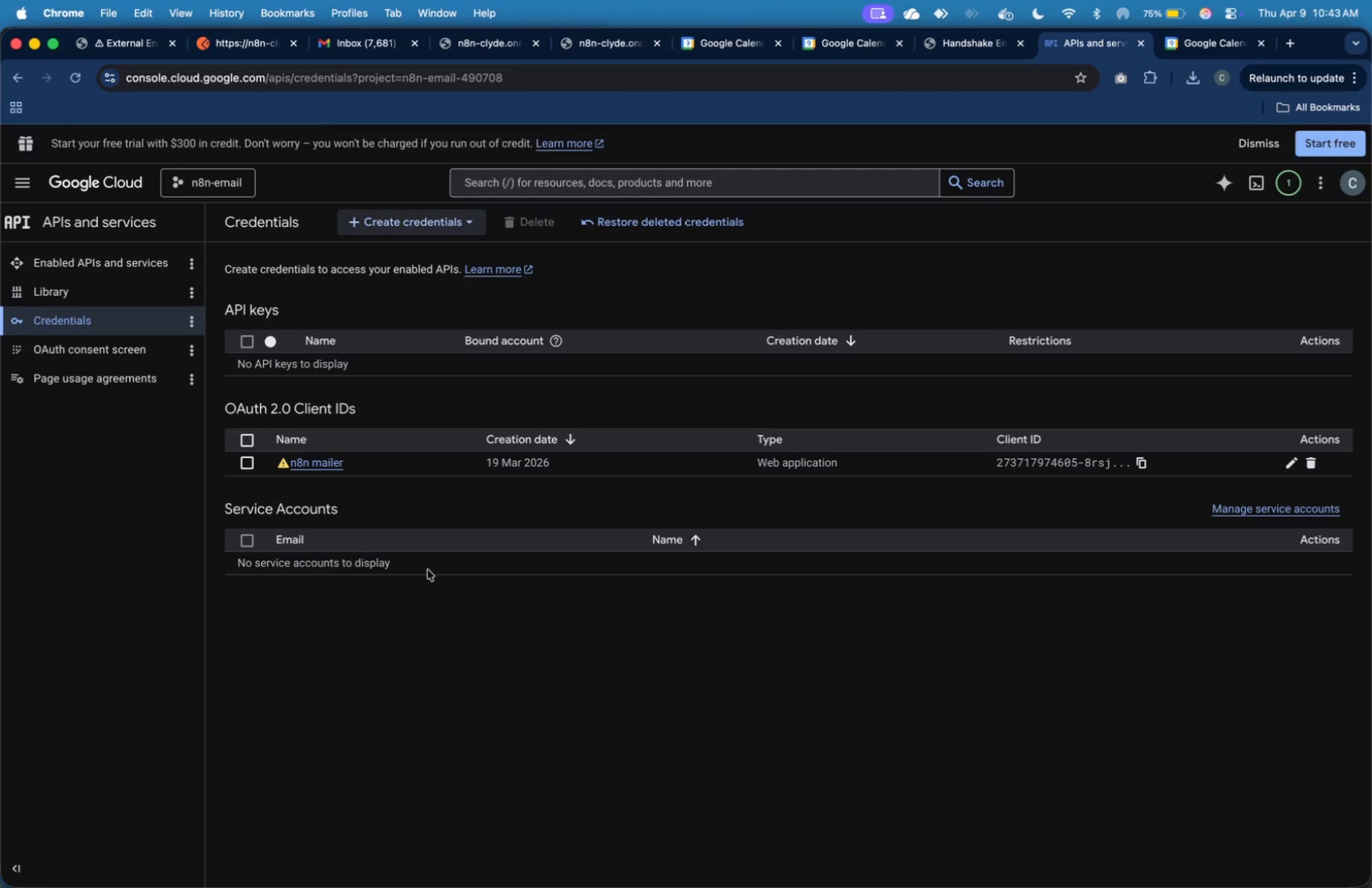 
left_click([340, 468])
 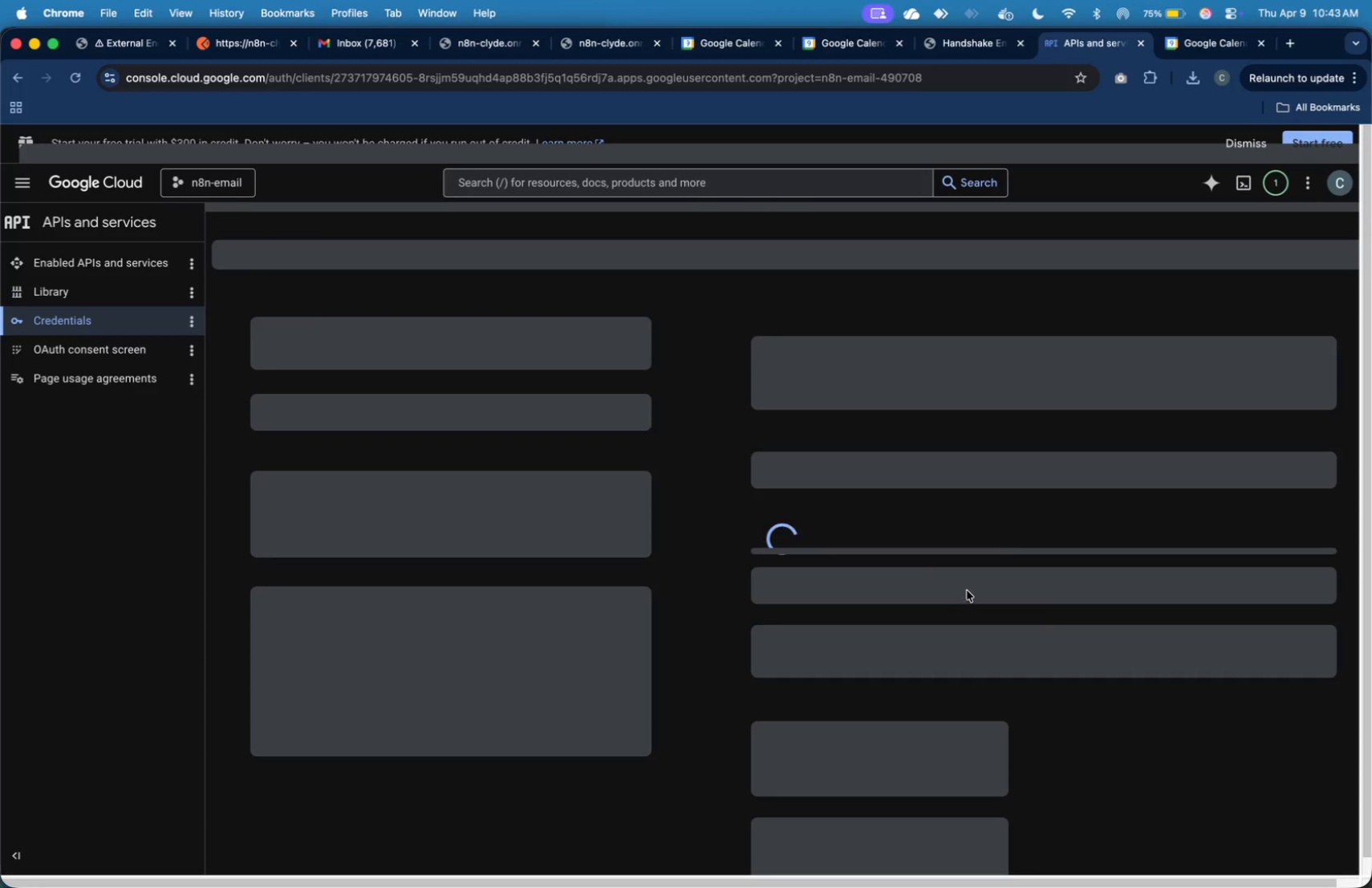 
scroll: coordinate [948, 529], scroll_direction: down, amount: 4.0
 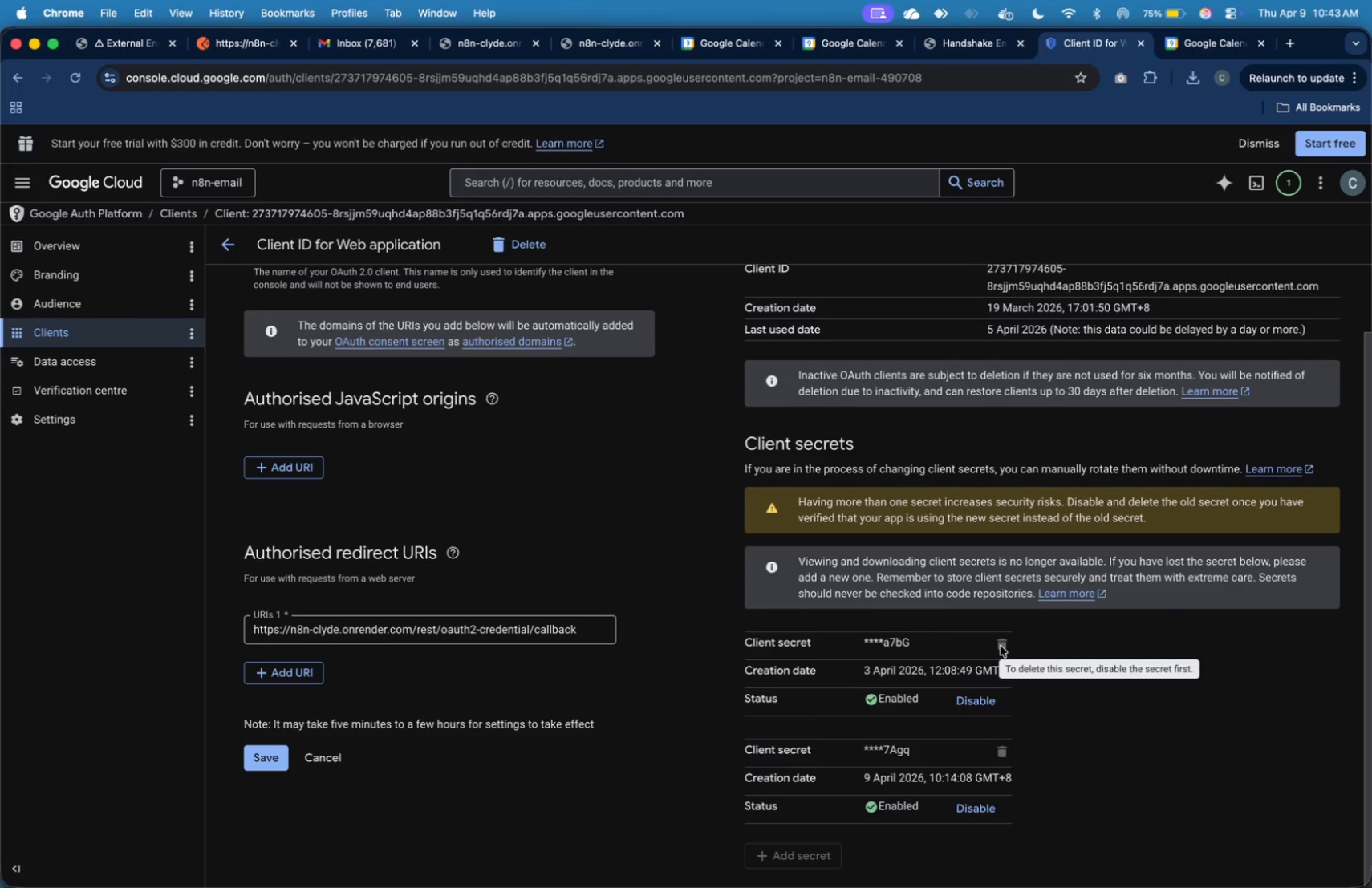 
wait(6.47)
 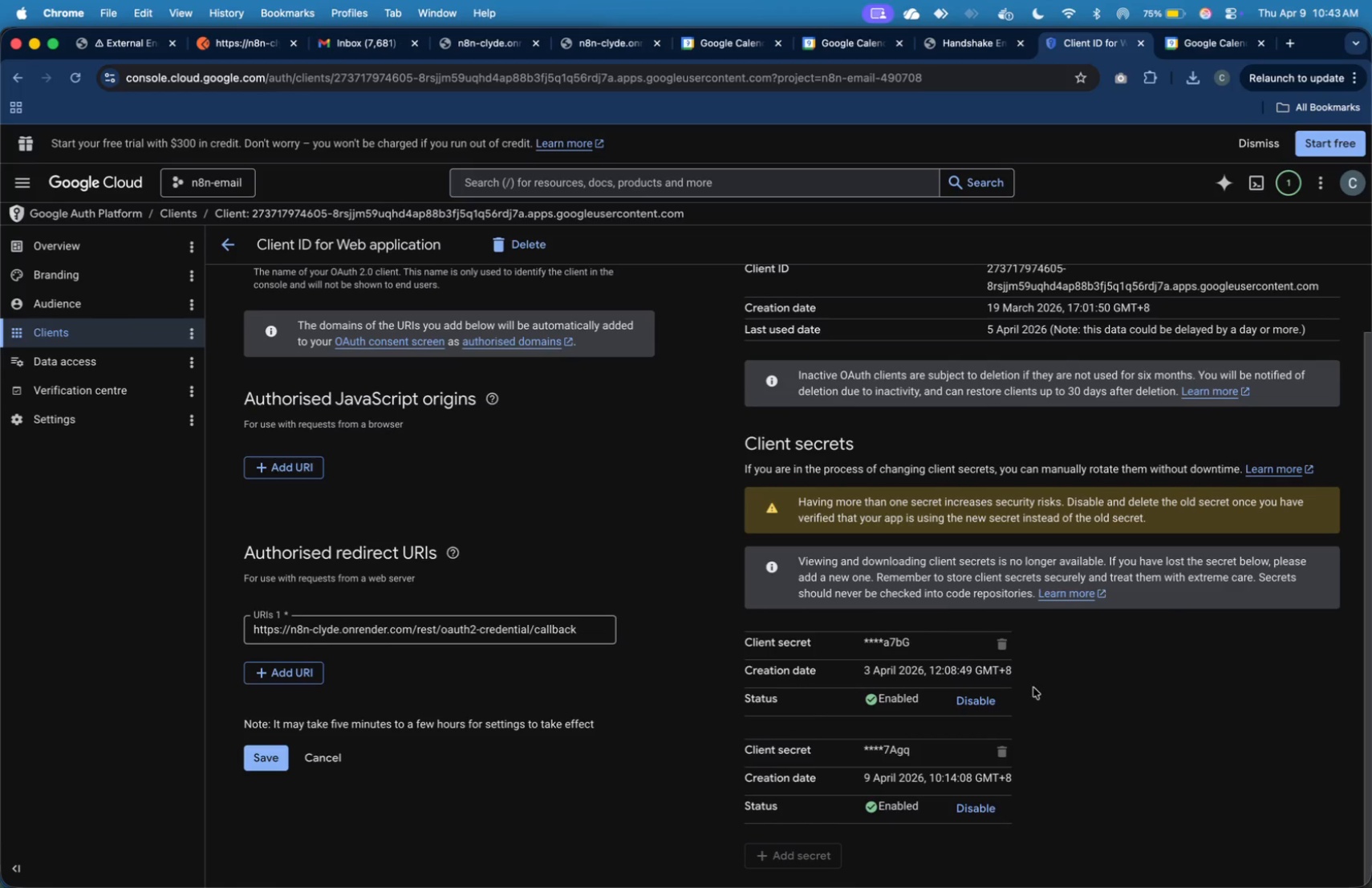 
left_click([1001, 646])
 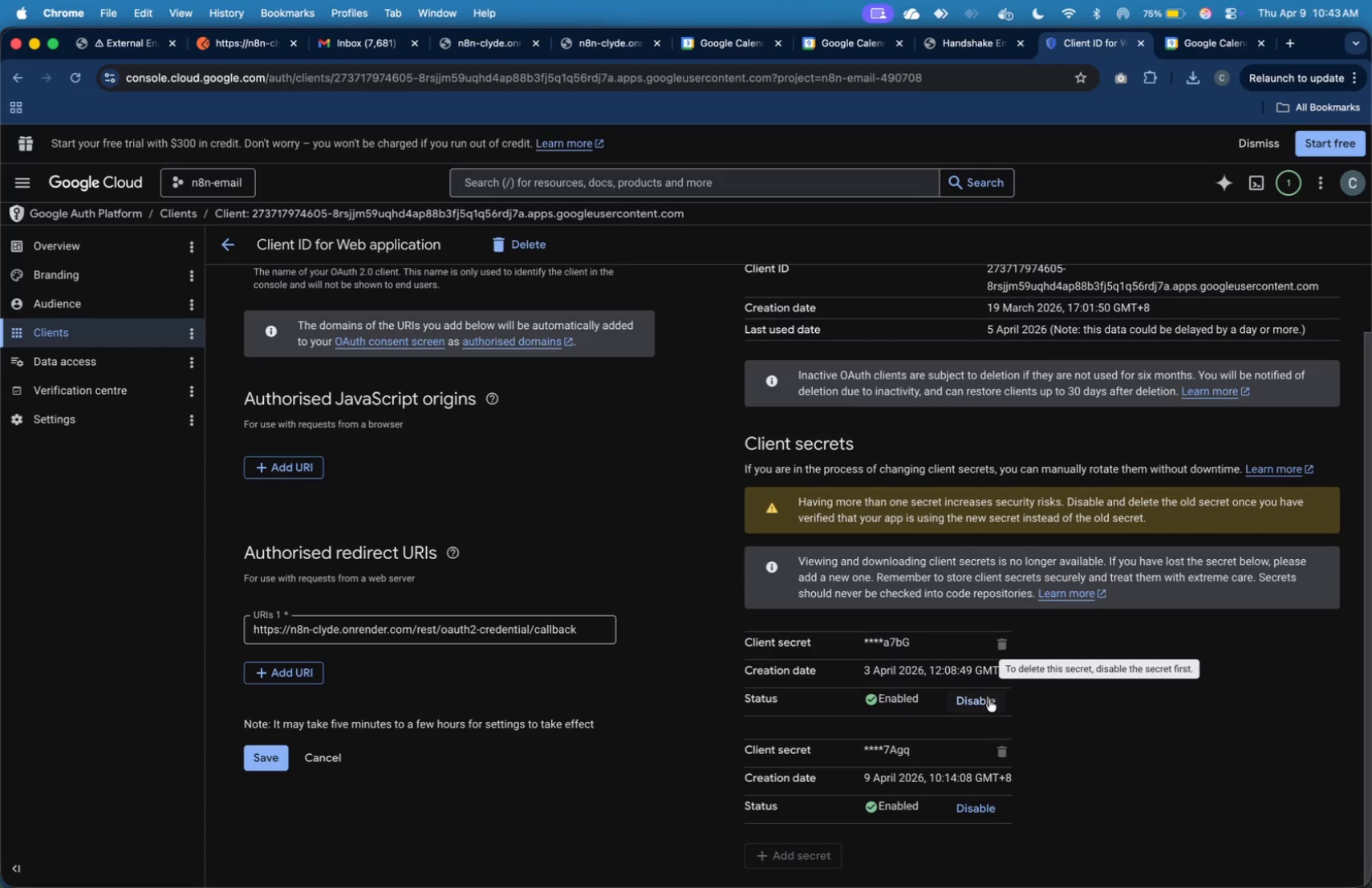 
left_click([988, 699])
 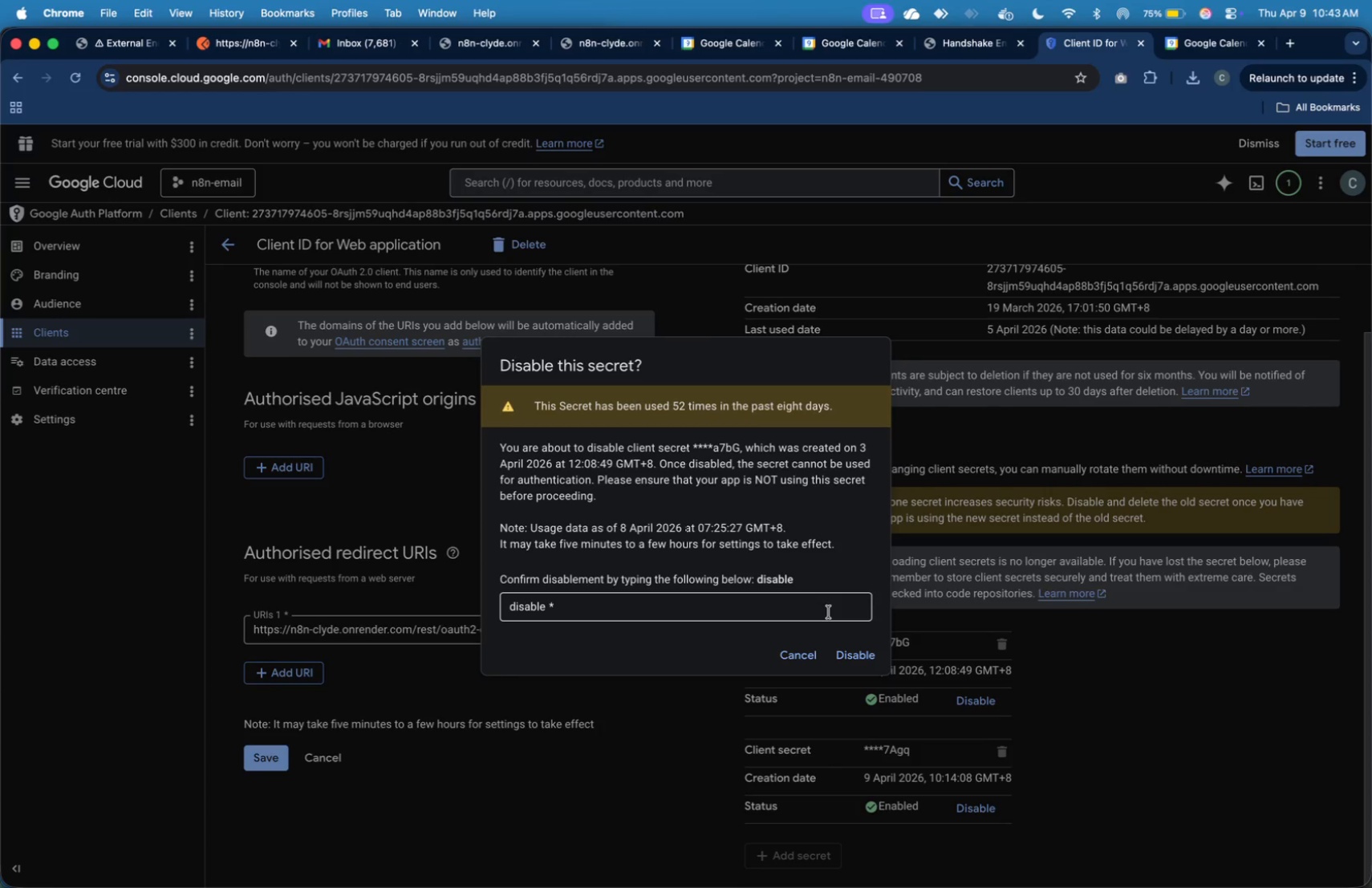 
left_click([828, 613])
 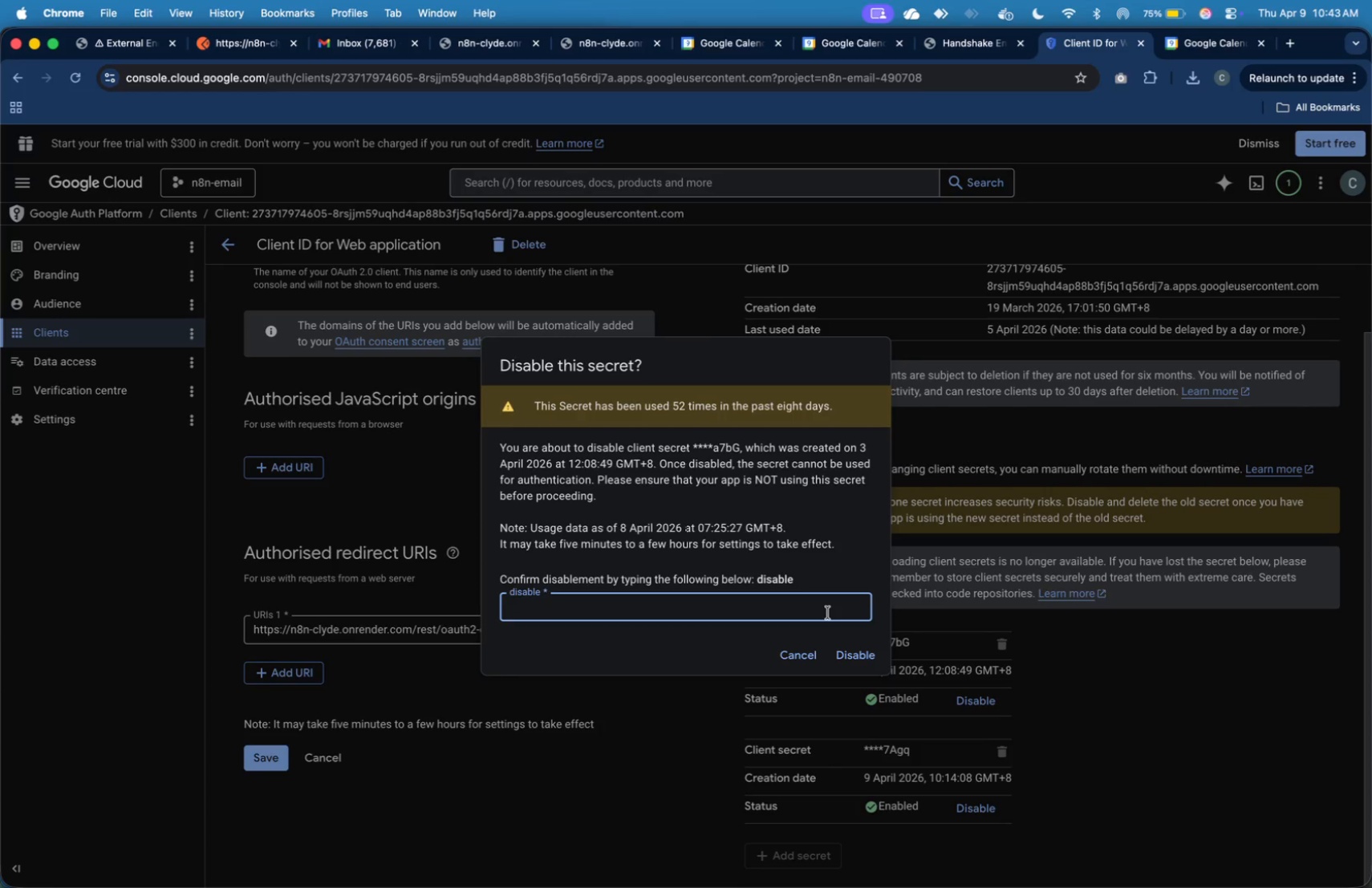 
type(disable')
key(Backspace)
 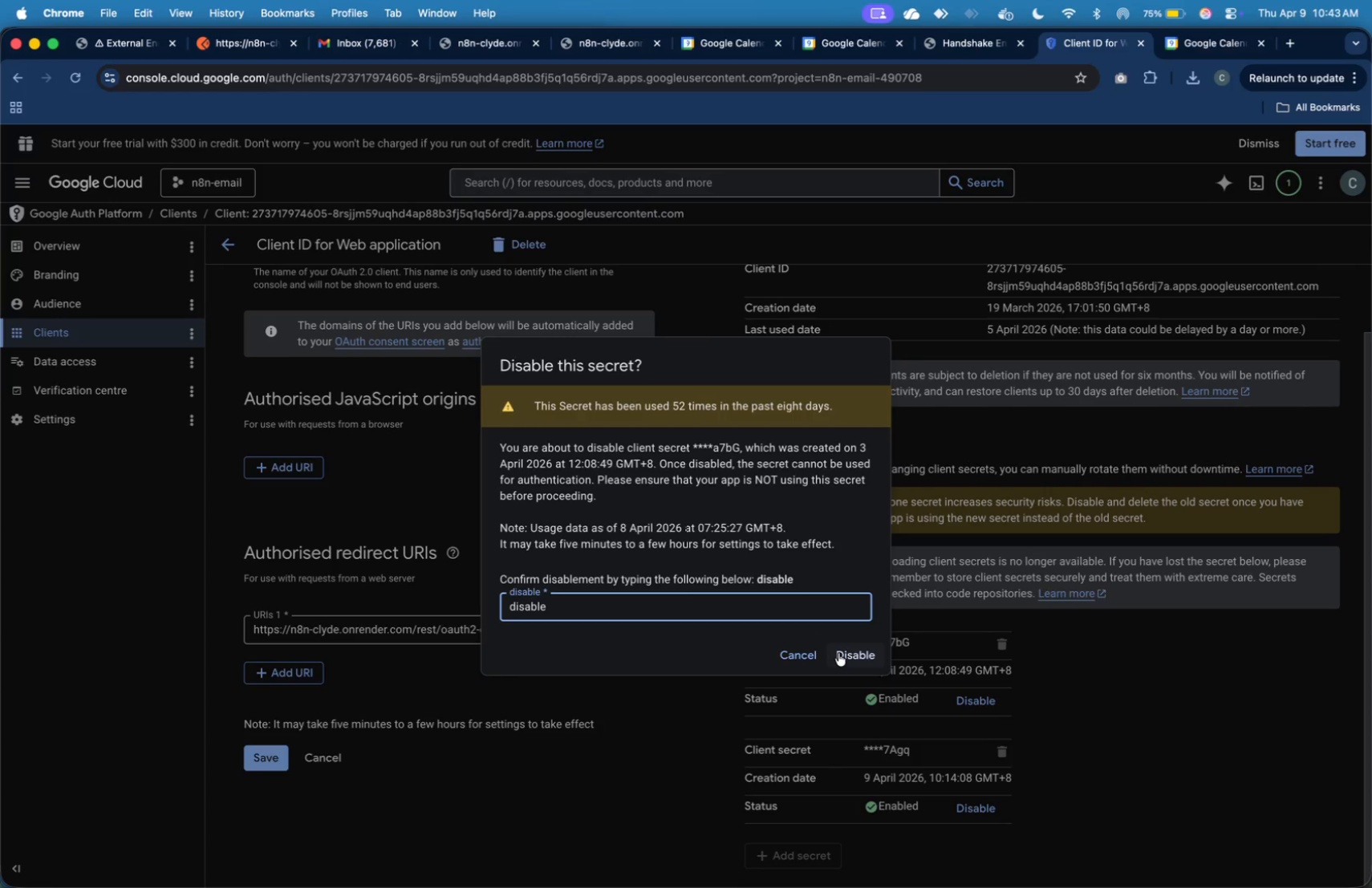 
left_click([839, 653])
 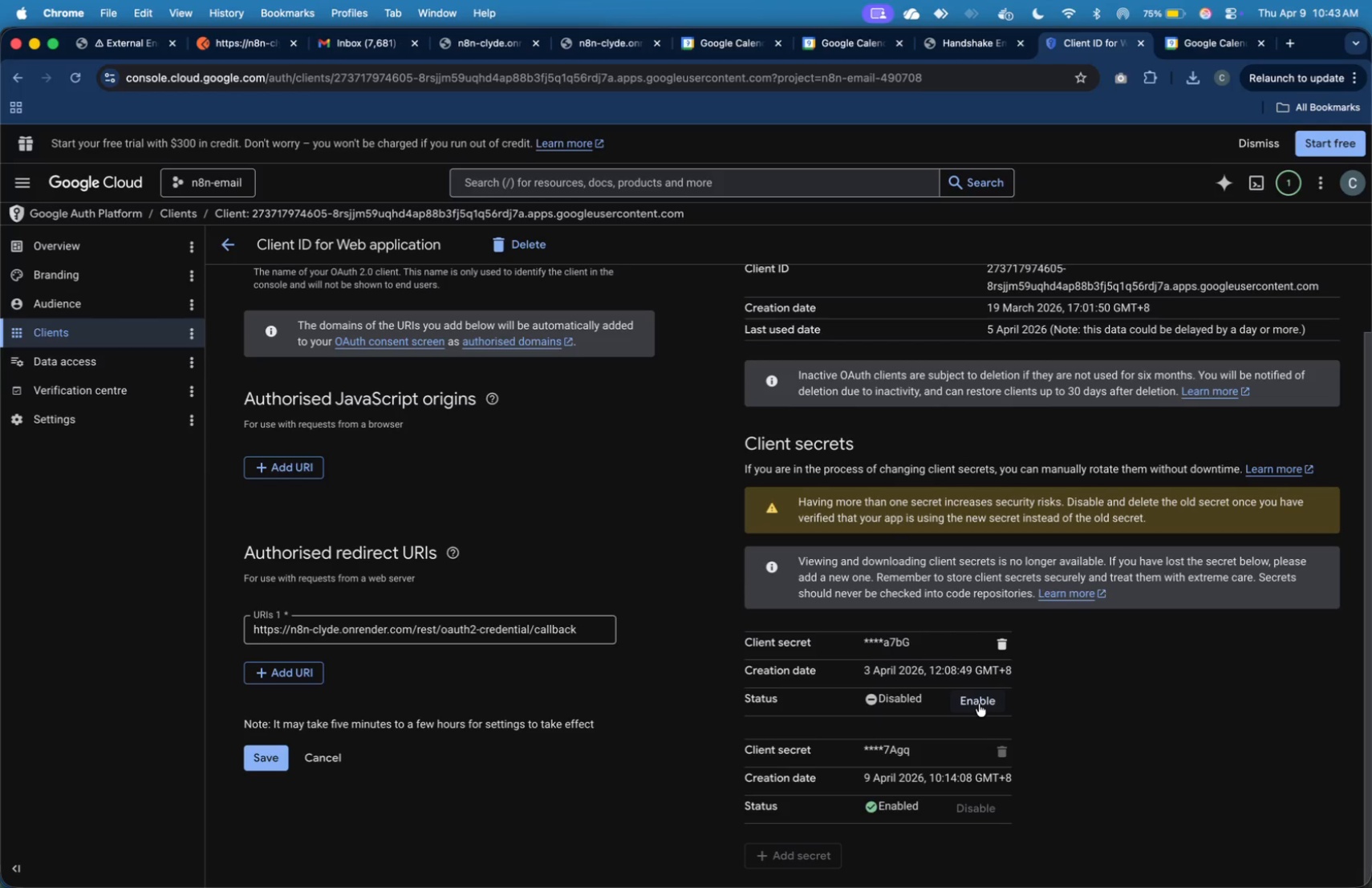 
wait(7.7)
 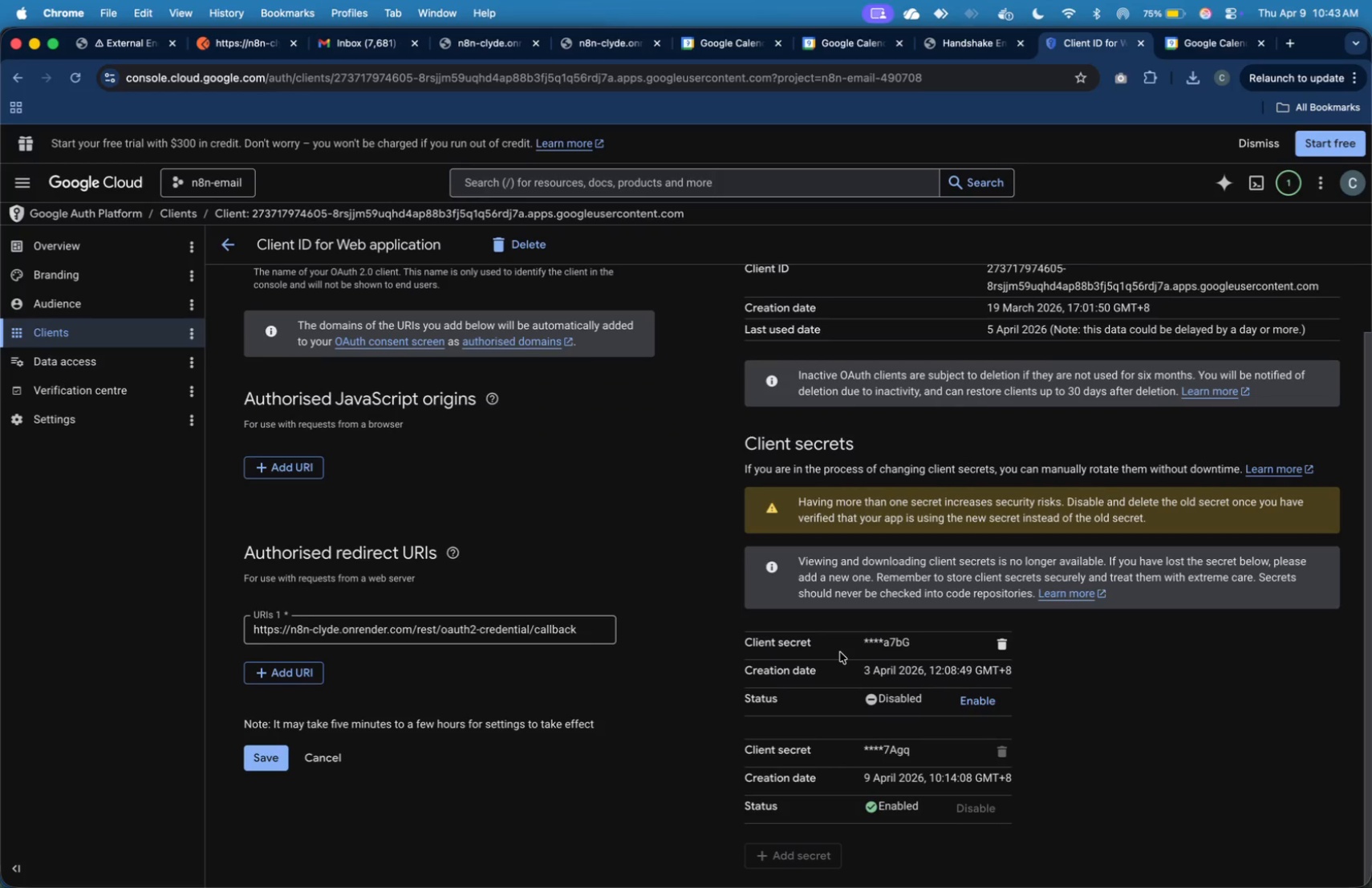 
left_click([1000, 651])
 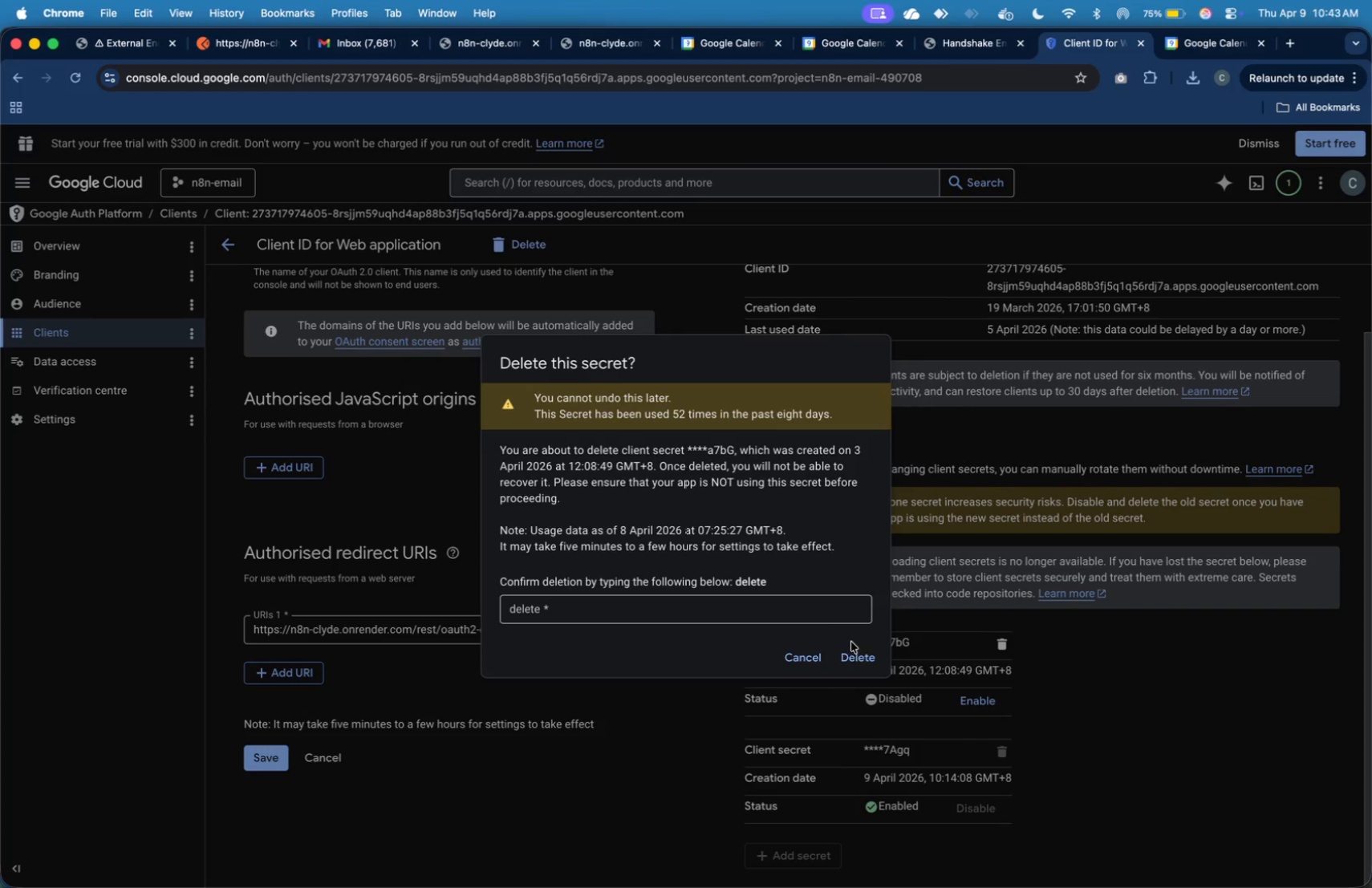 
left_click([834, 608])
 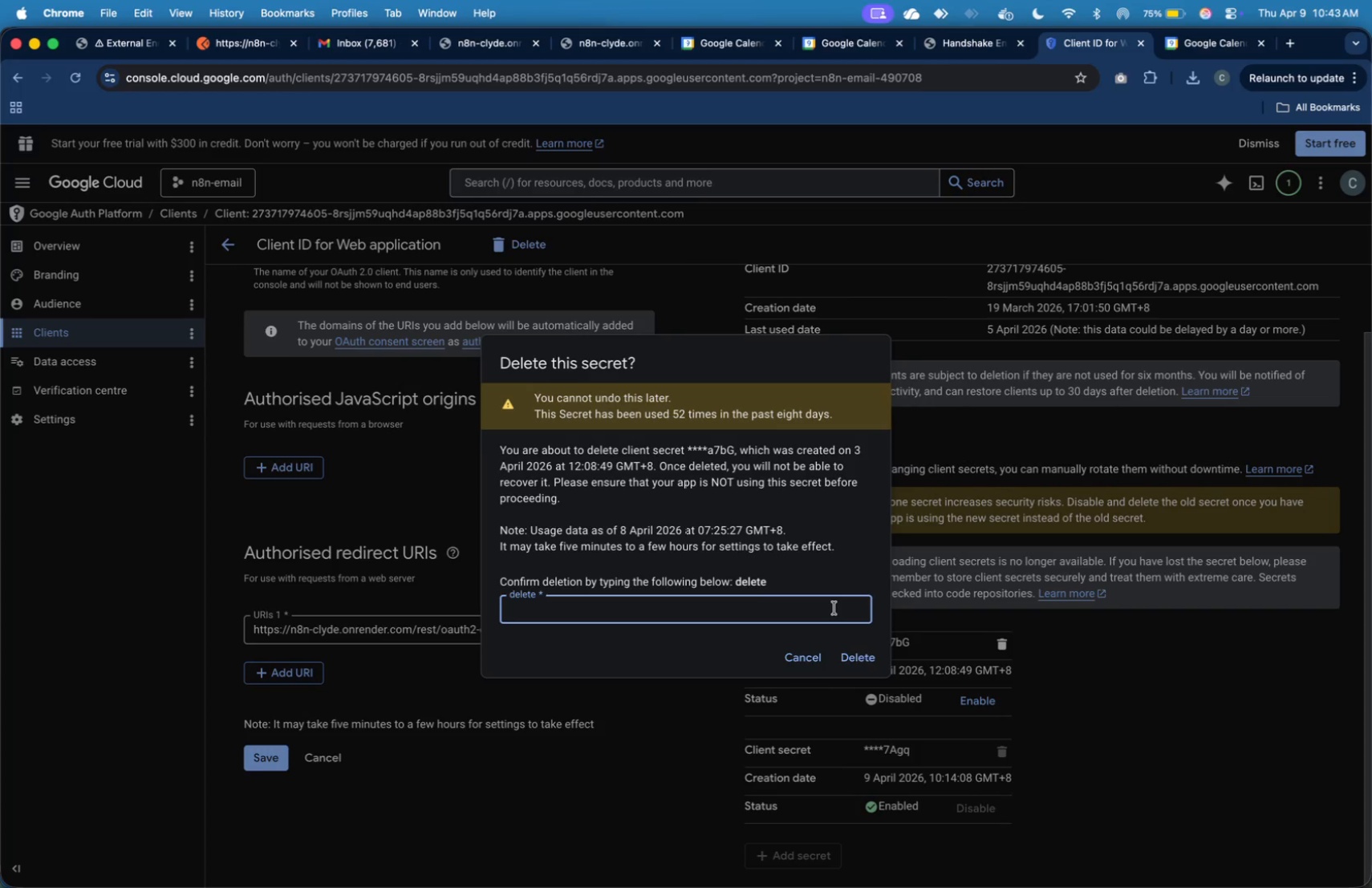 
type(delete)
 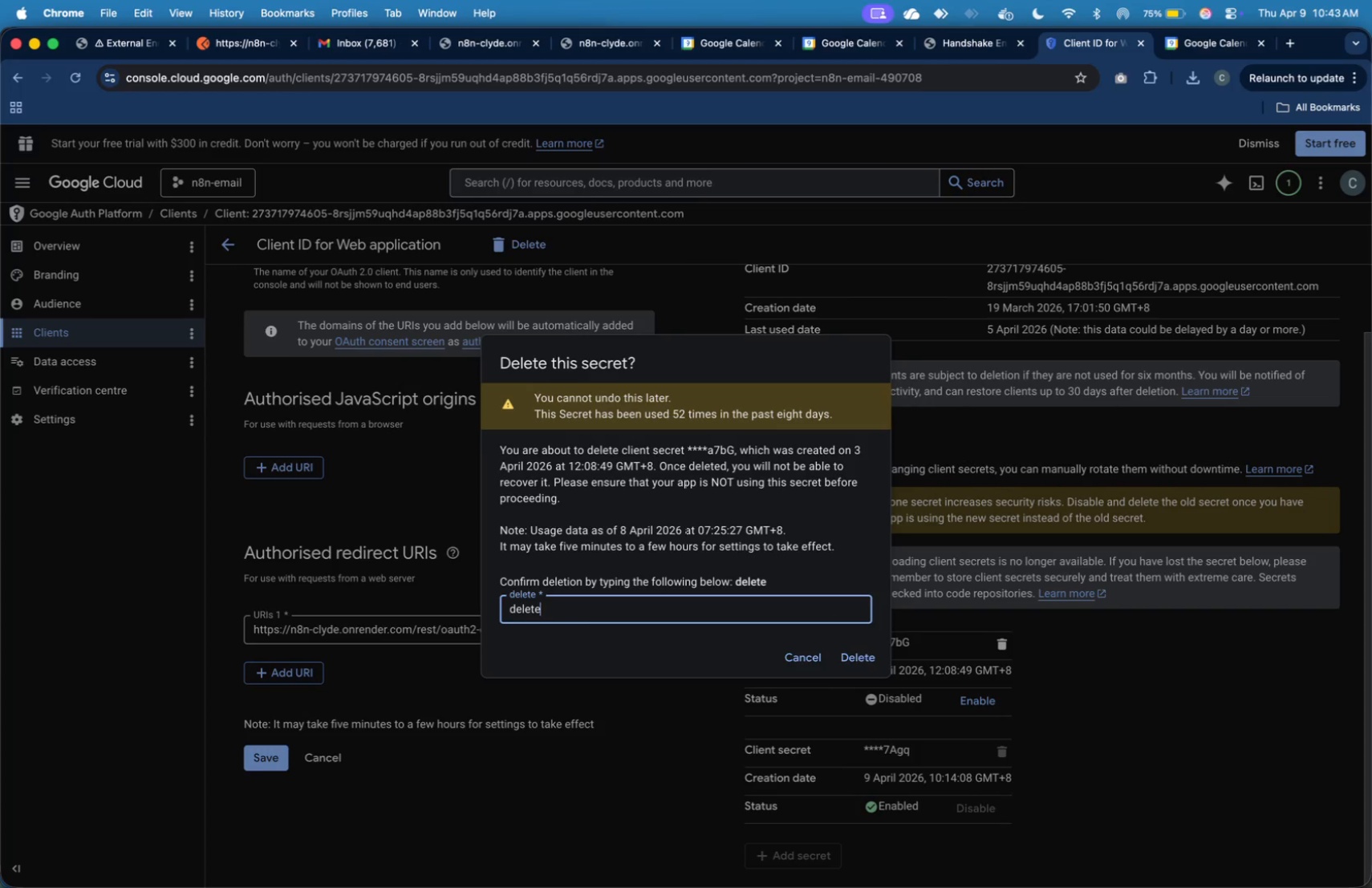 
key(Enter)
 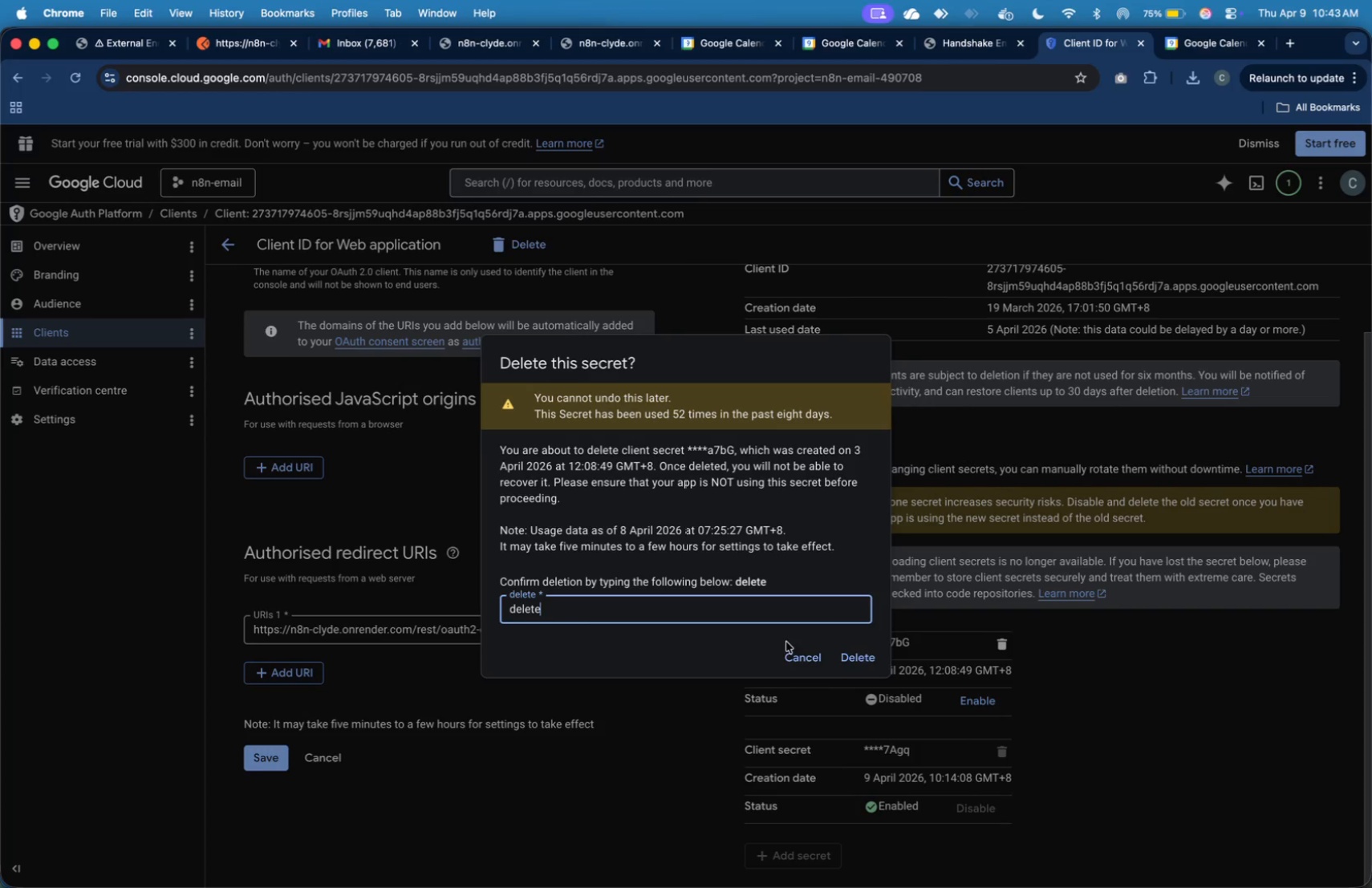 
left_click([848, 660])
 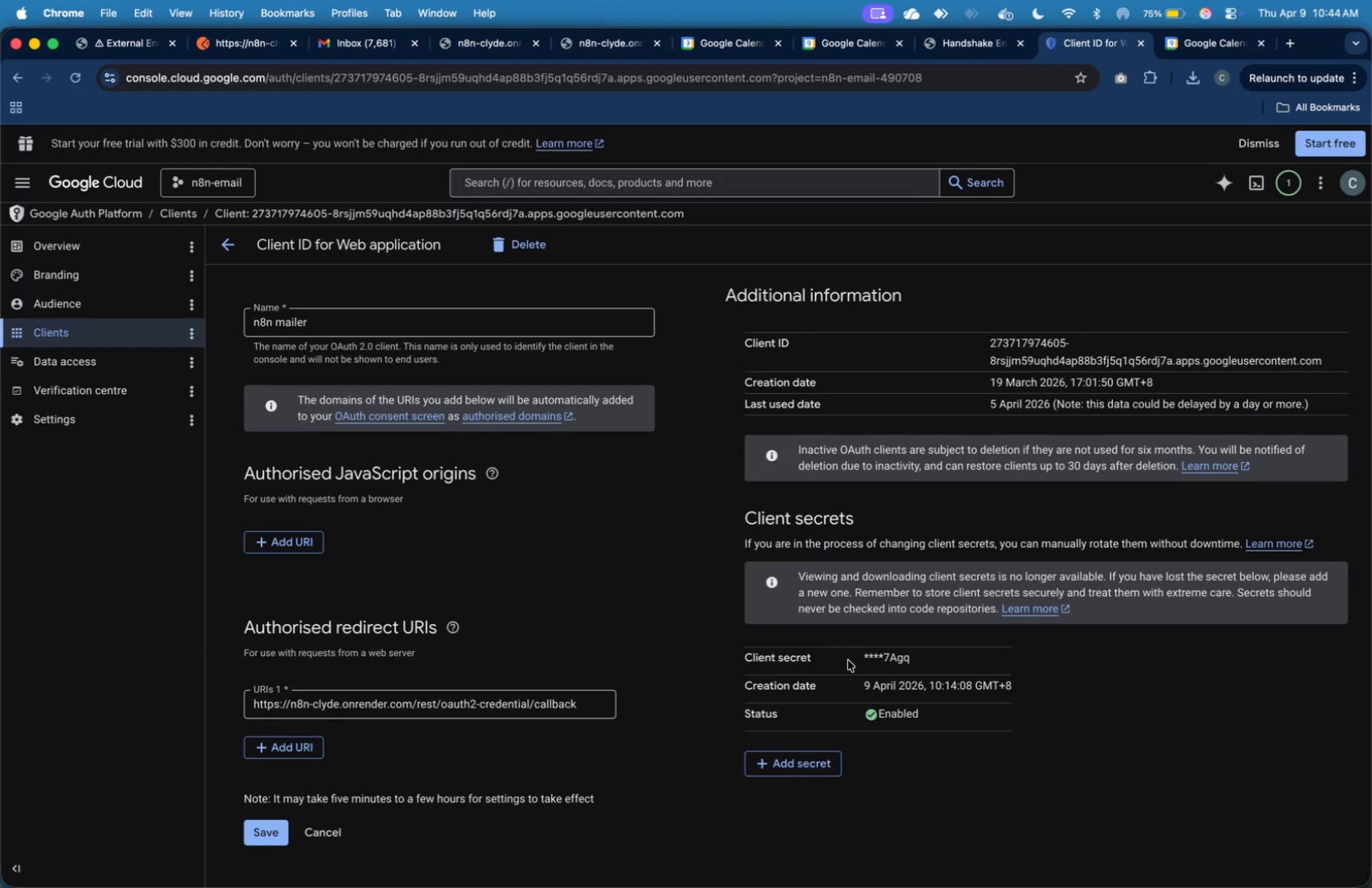 
wait(14.31)
 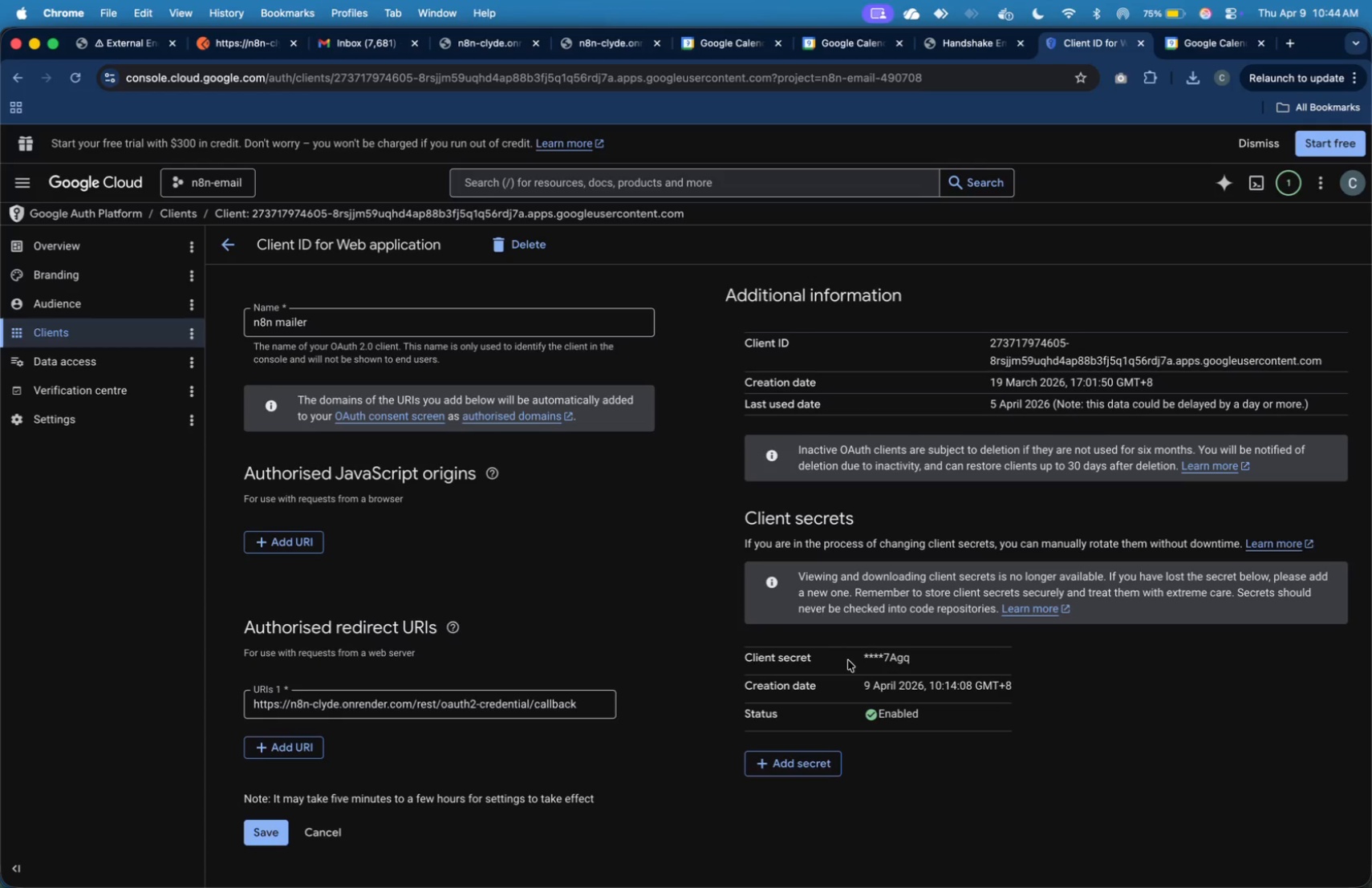 
left_click([815, 758])
 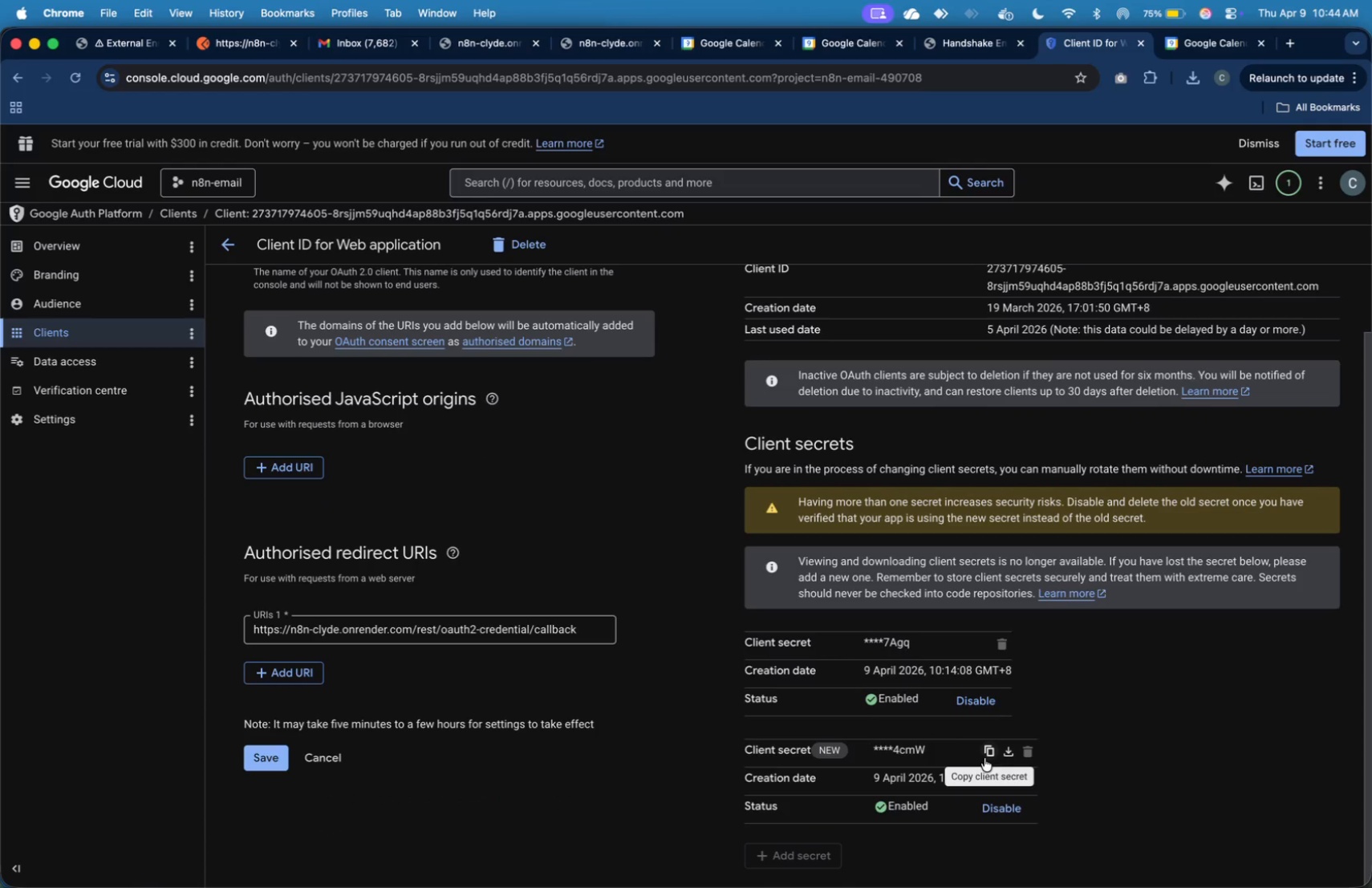 
left_click([985, 758])
 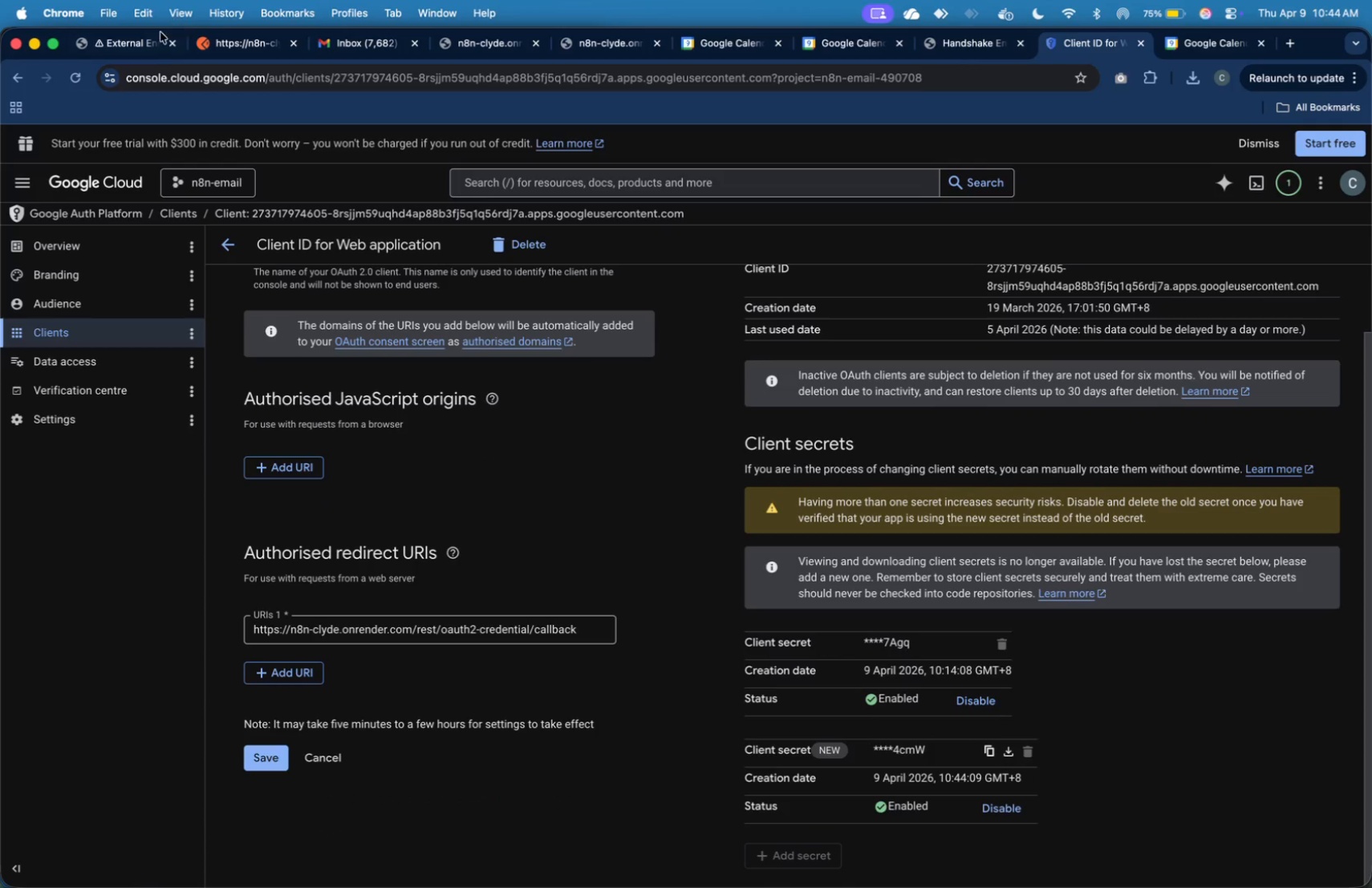 
left_click([146, 47])
 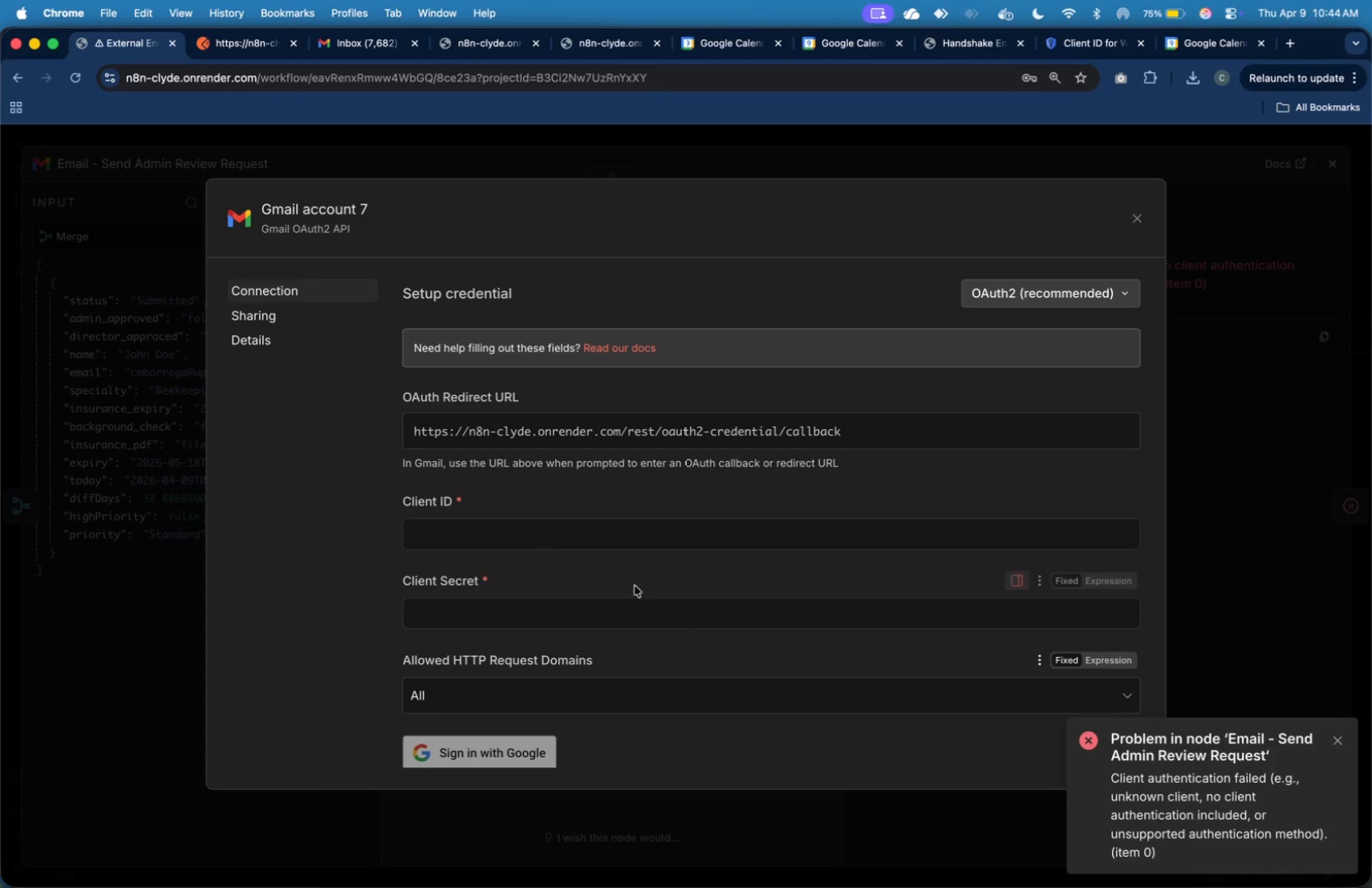 
left_click([620, 542])
 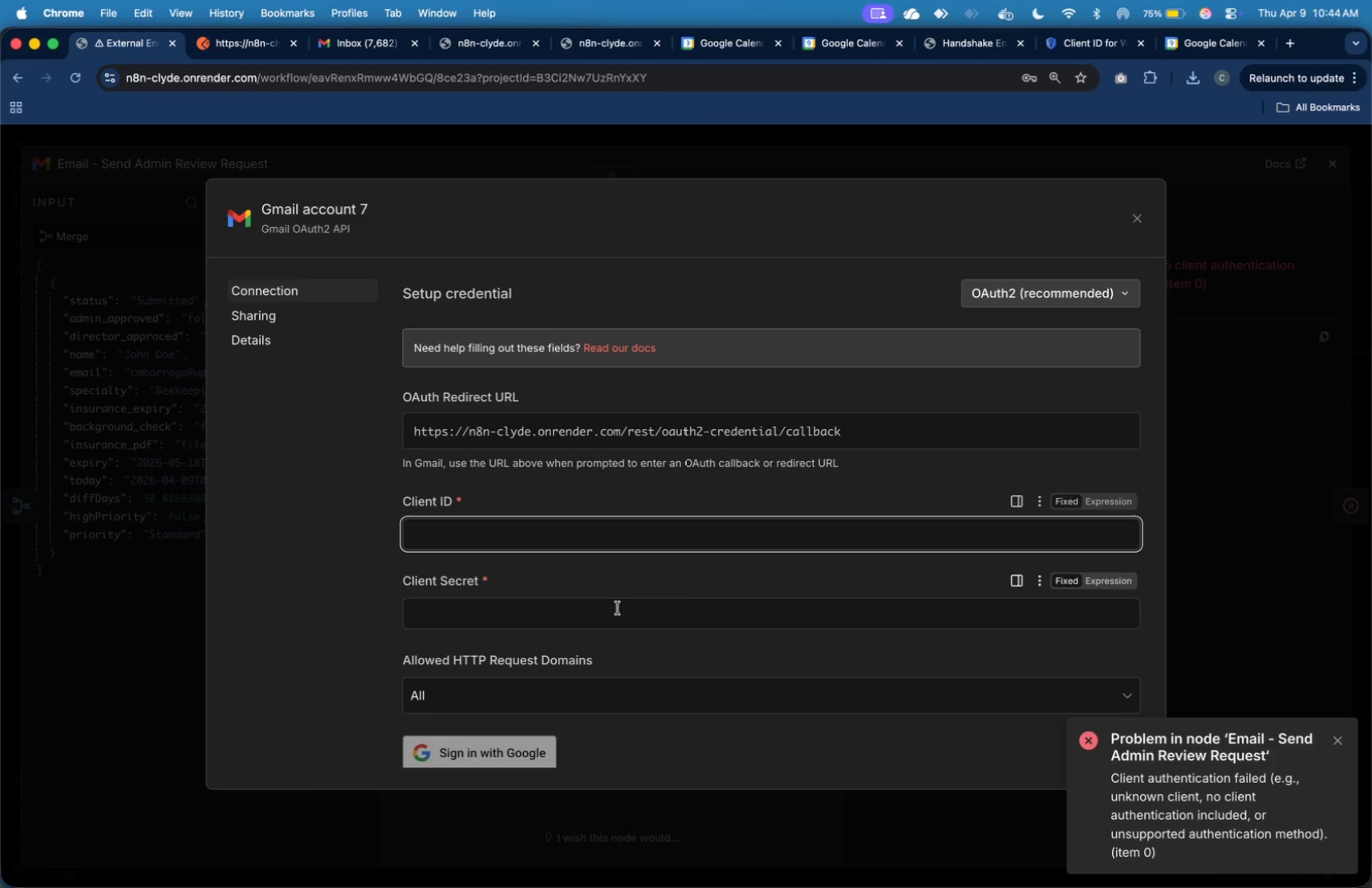 
left_click([618, 617])
 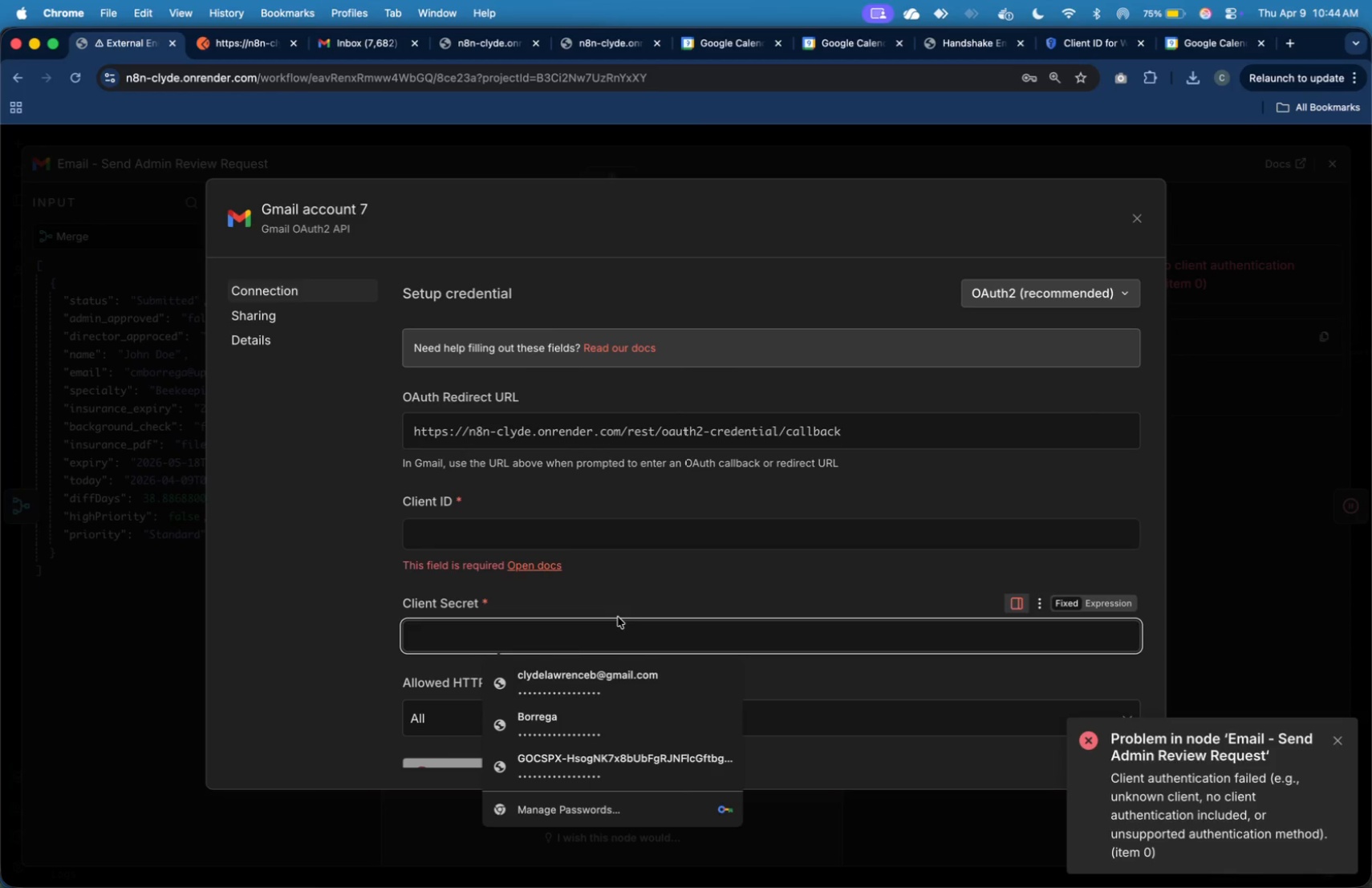 
hold_key(key=CommandLeft, duration=0.62)
 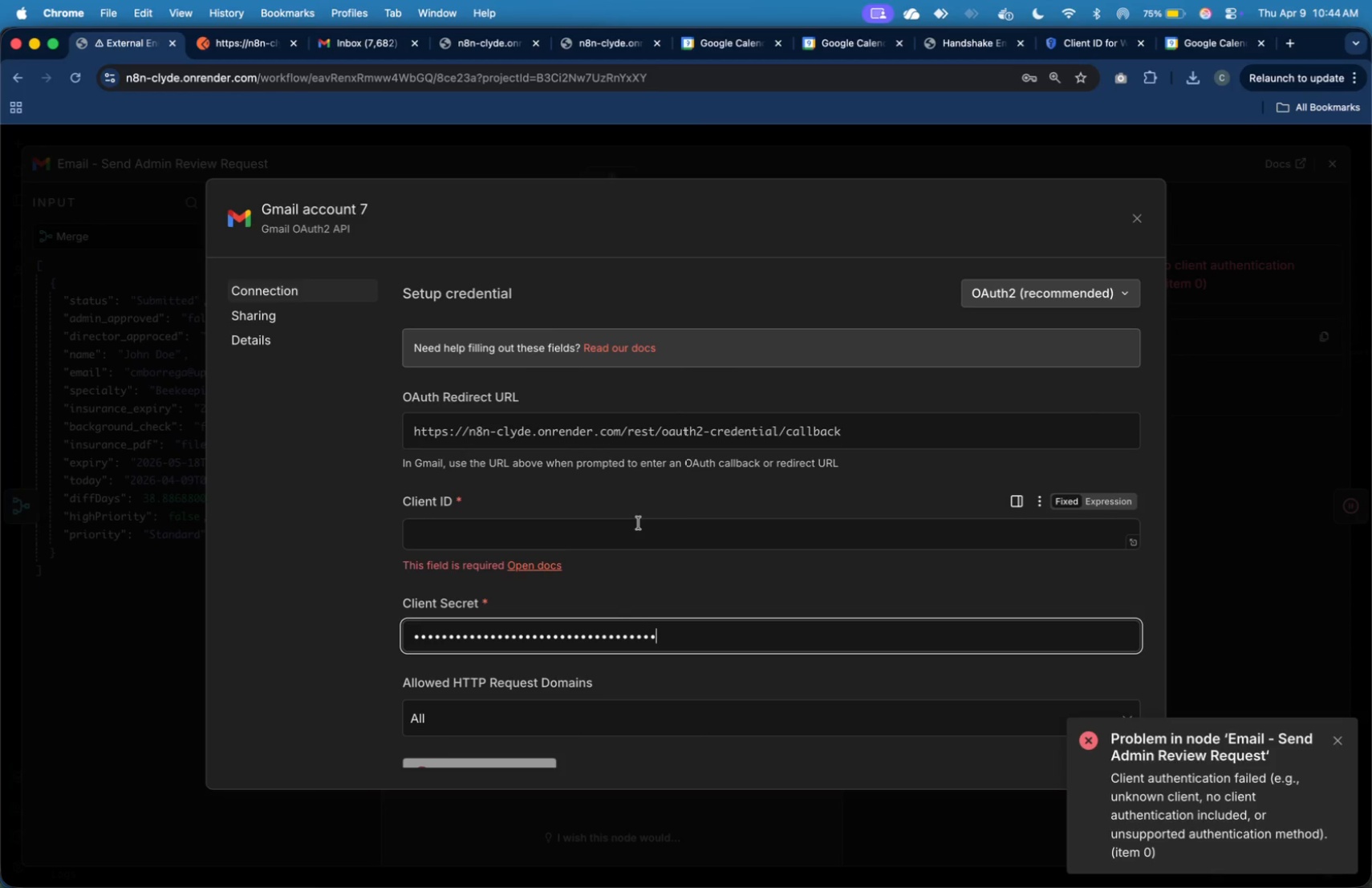 
left_click([639, 526])
 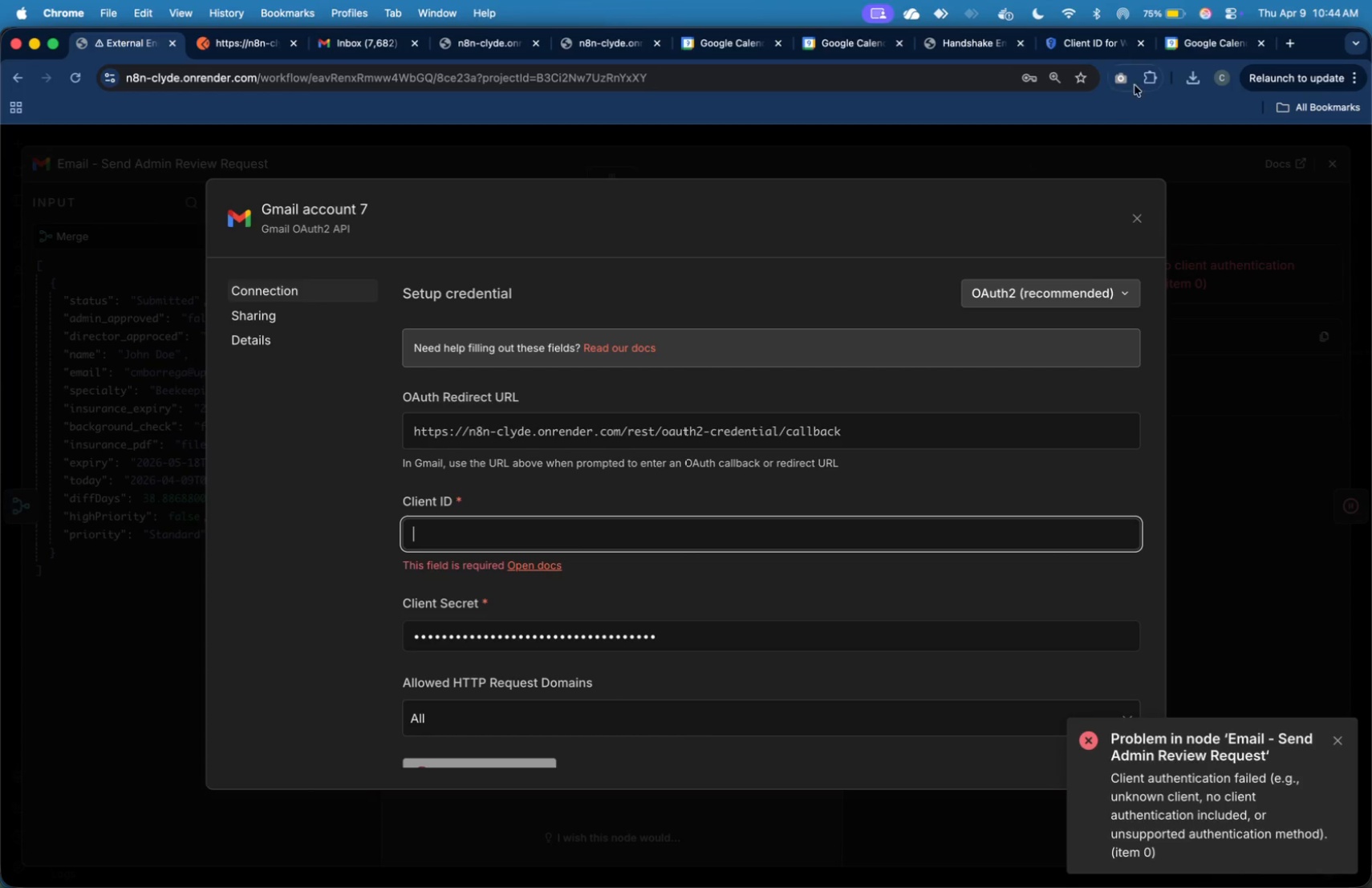 
left_click([1098, 48])
 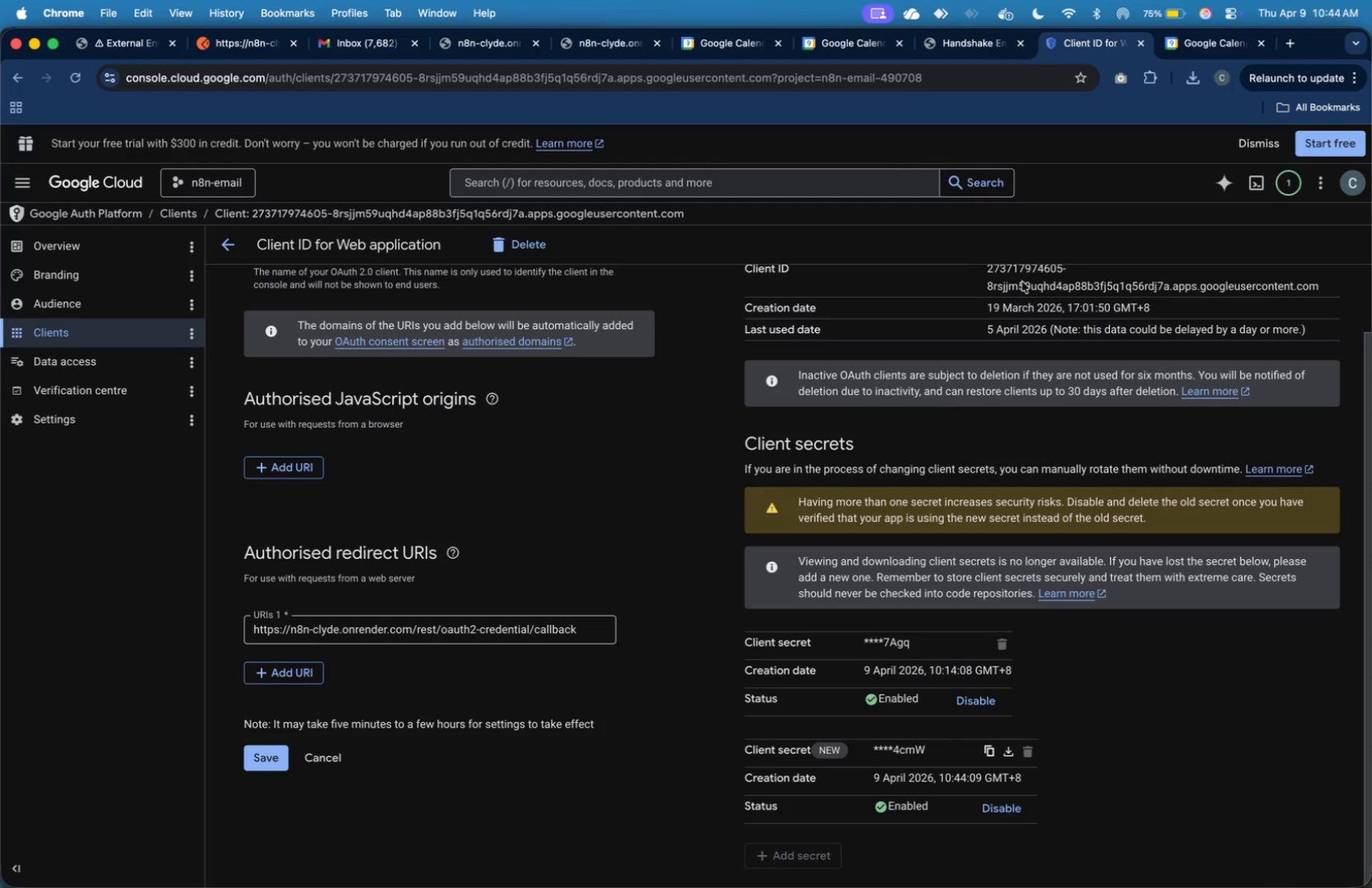 
scroll: coordinate [1017, 303], scroll_direction: up, amount: 3.0
 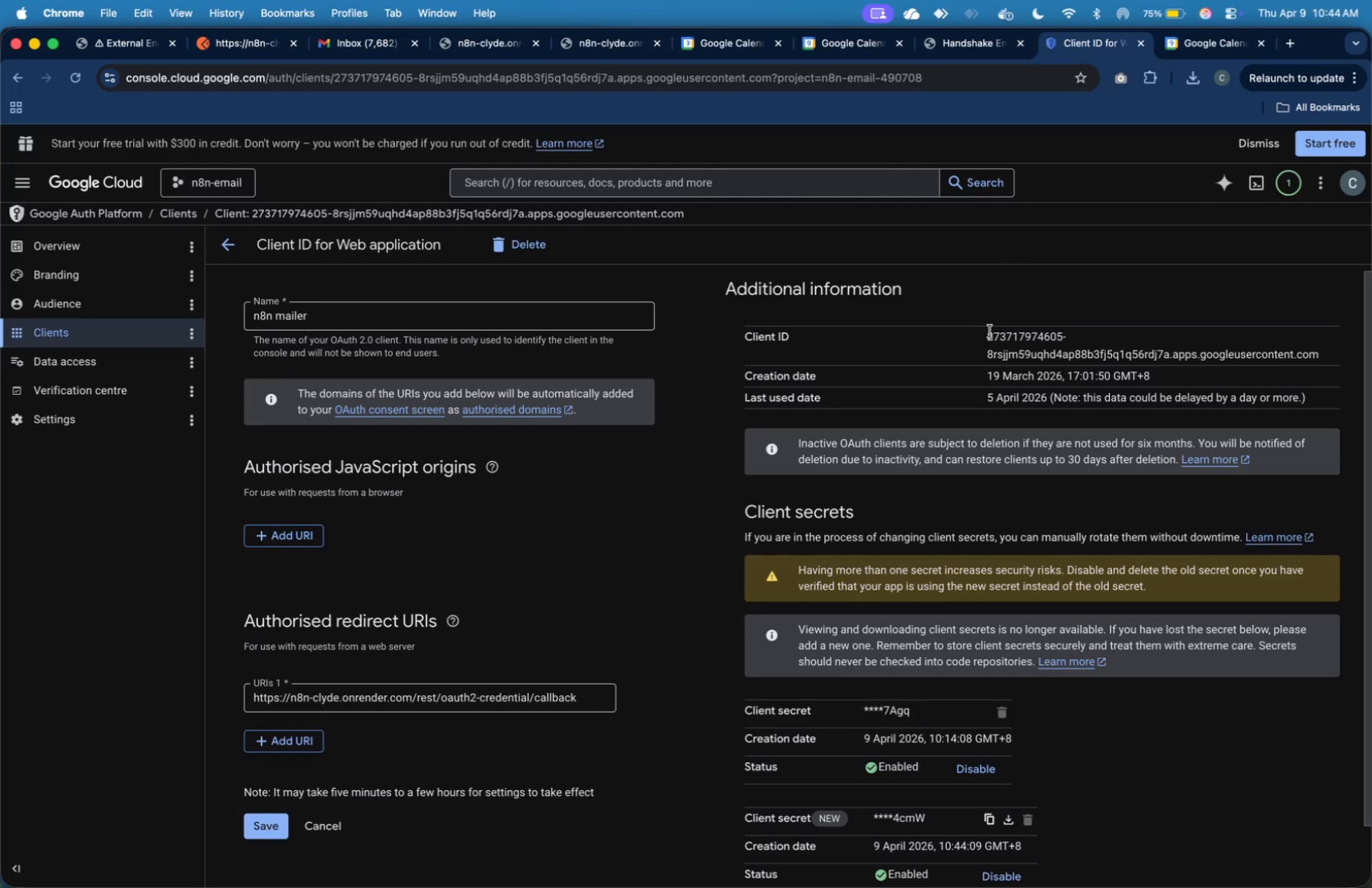 
left_click_drag(start_coordinate=[988, 331], to_coordinate=[1315, 360])
 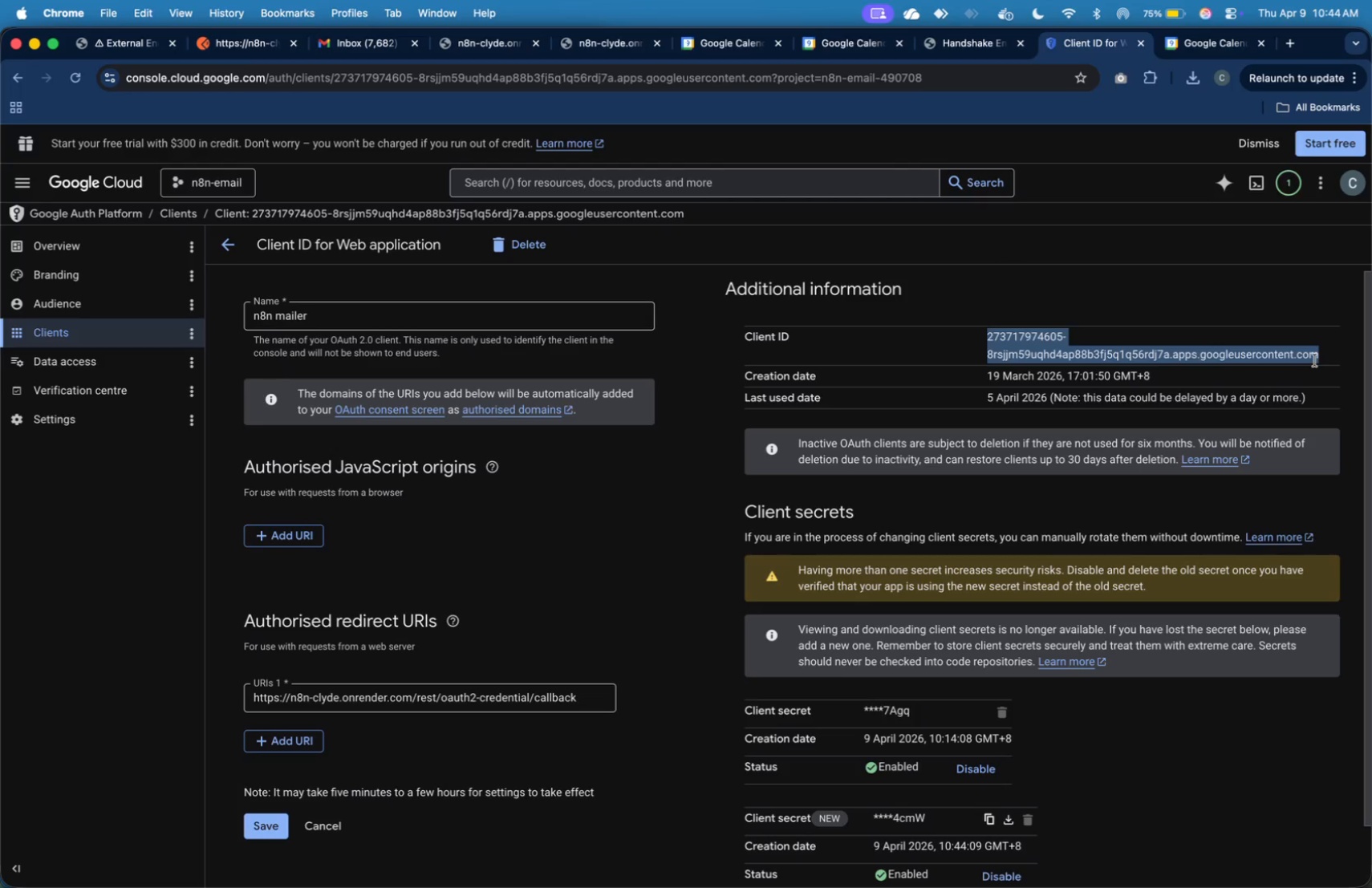 
key(Meta+C)
 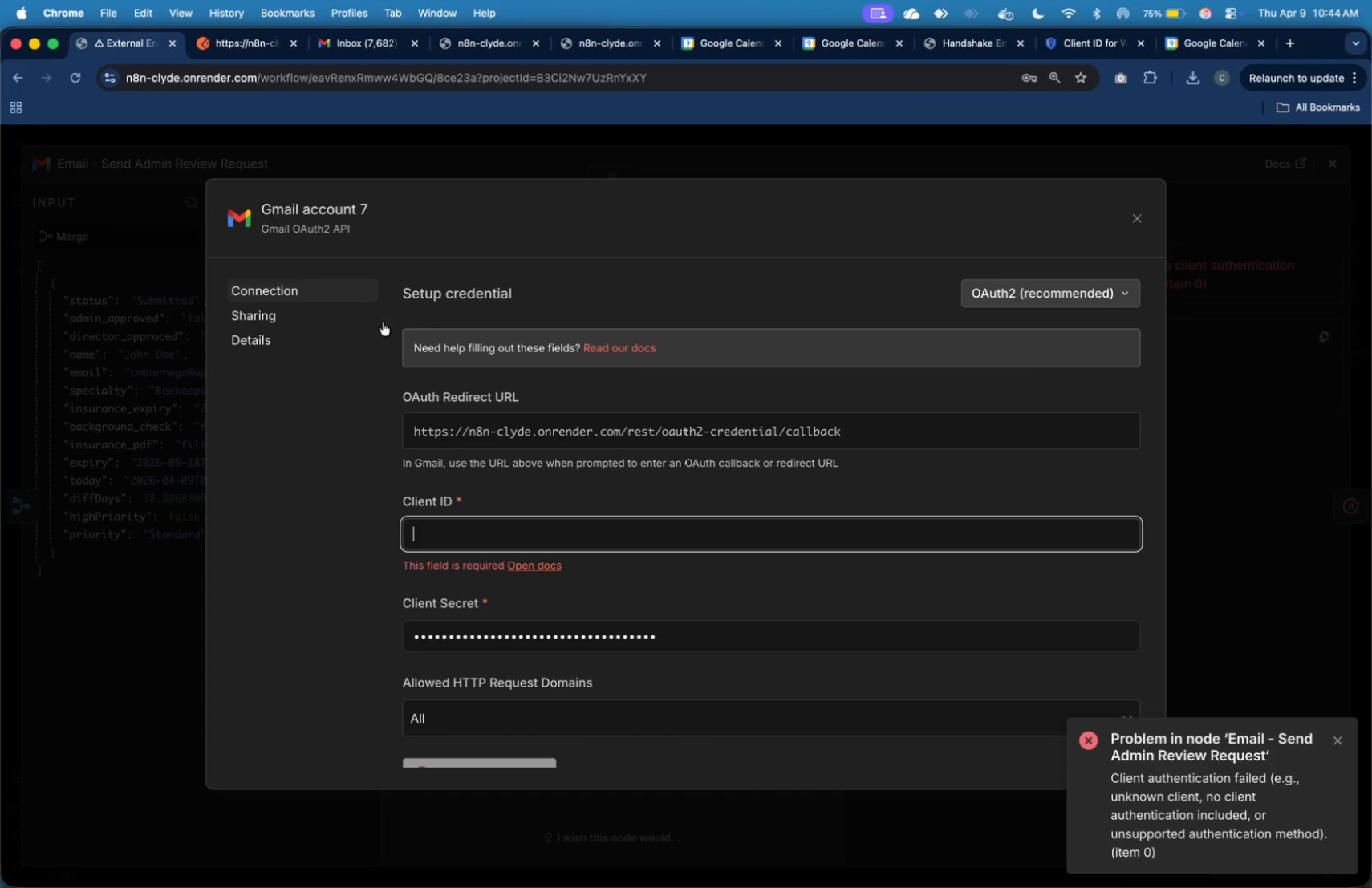 
key(Meta+V)
 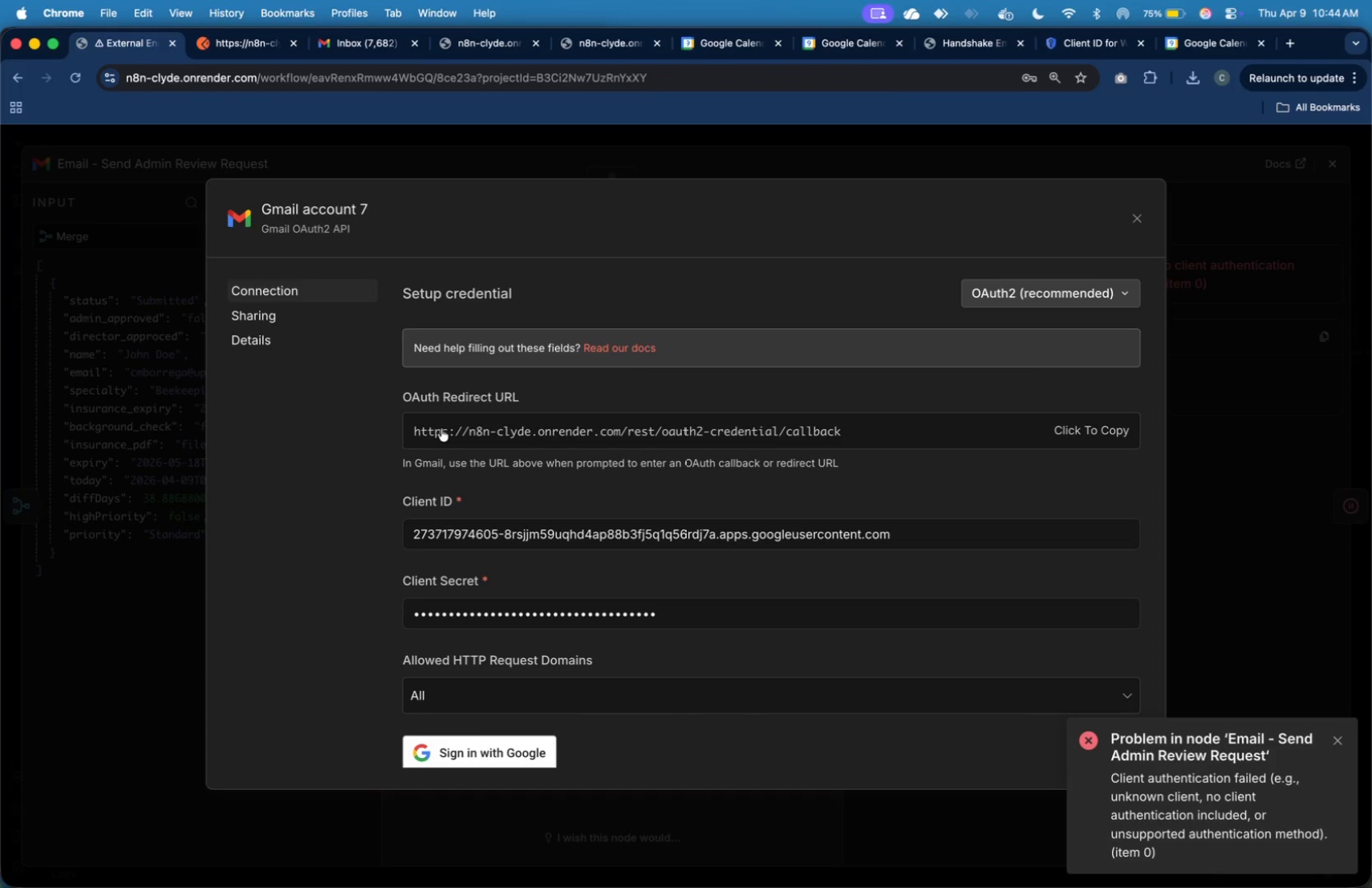 
wait(8.8)
 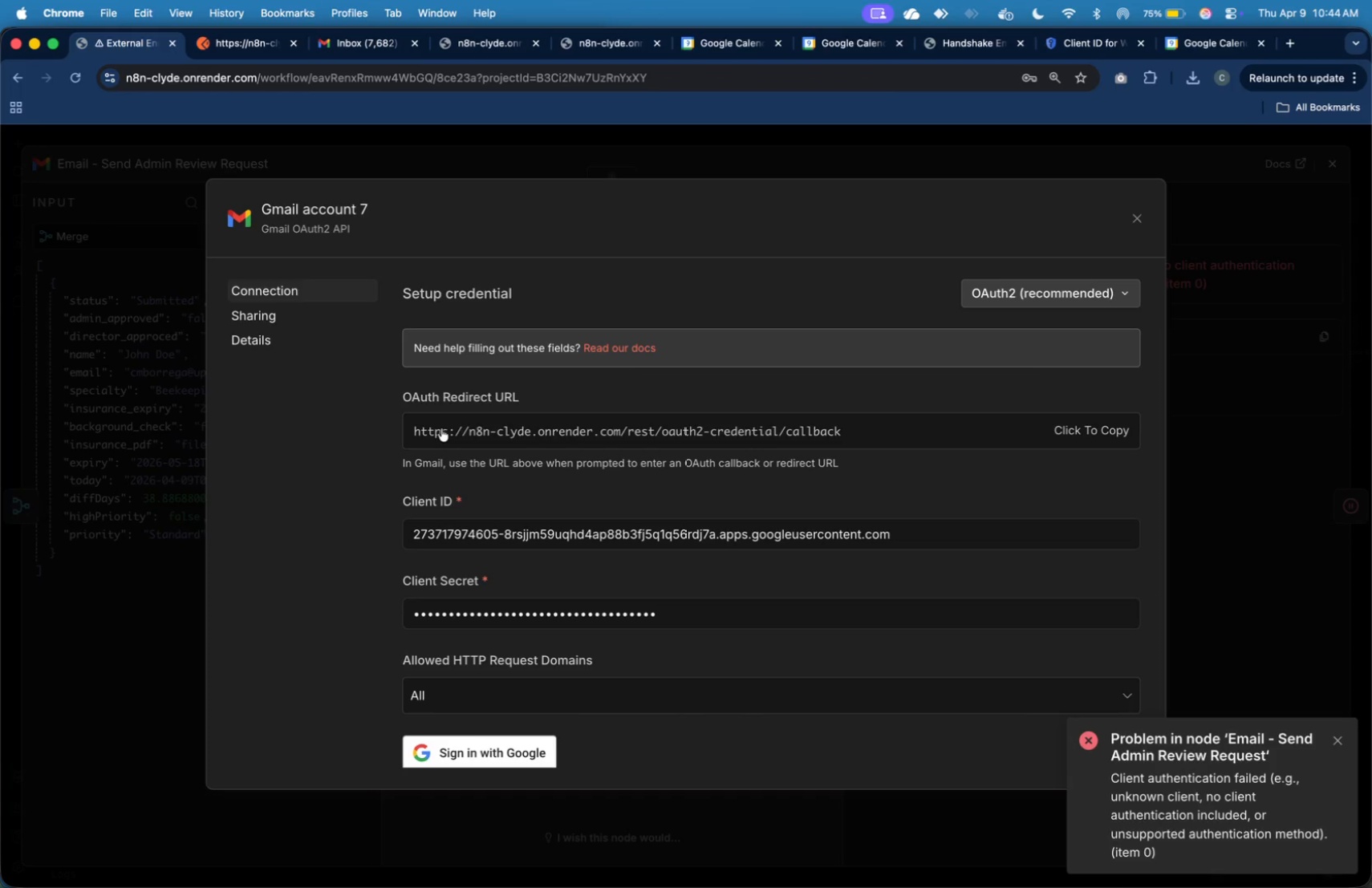 
mouse_move([351, 509])
 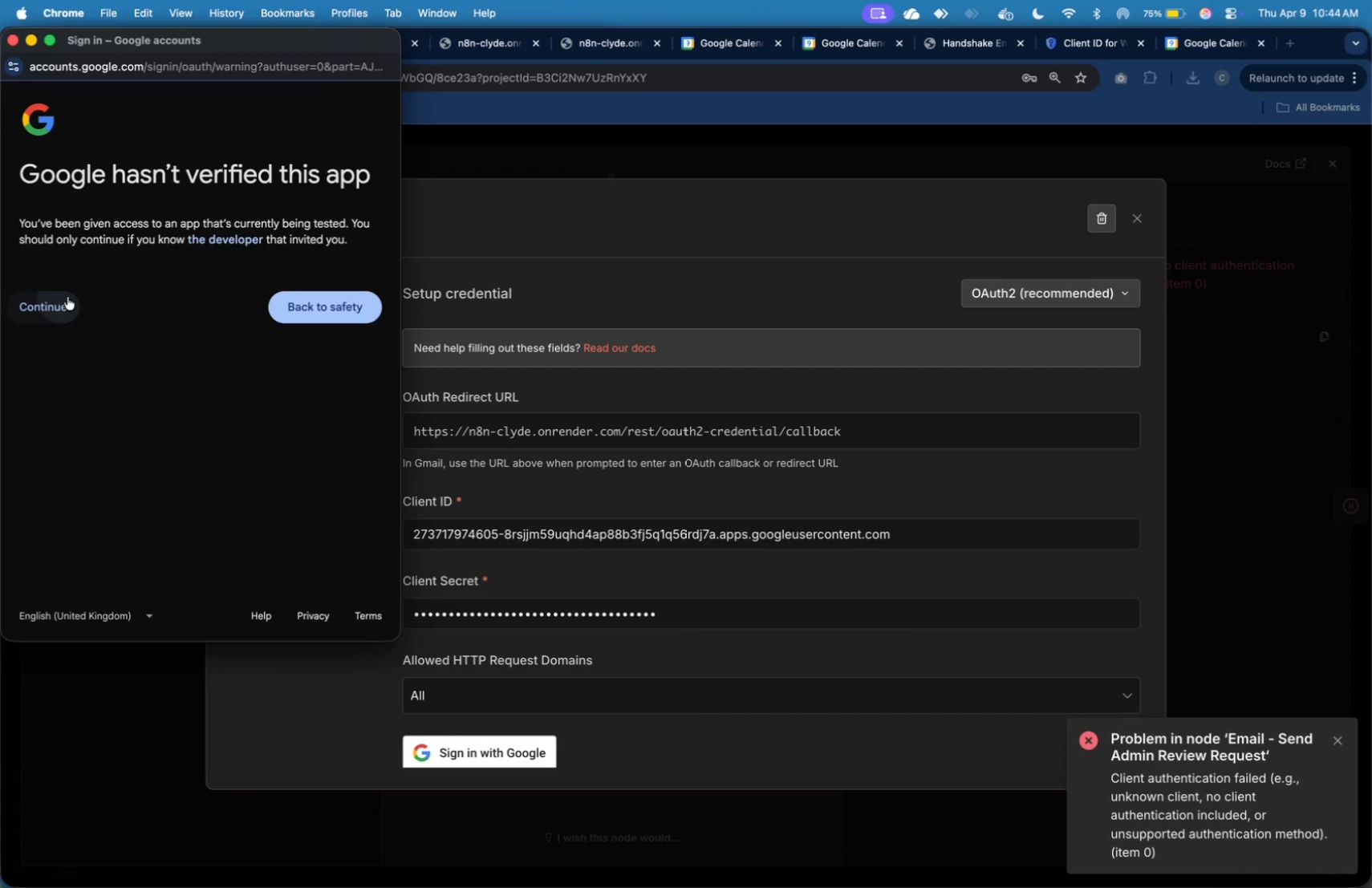 
wait(5.56)
 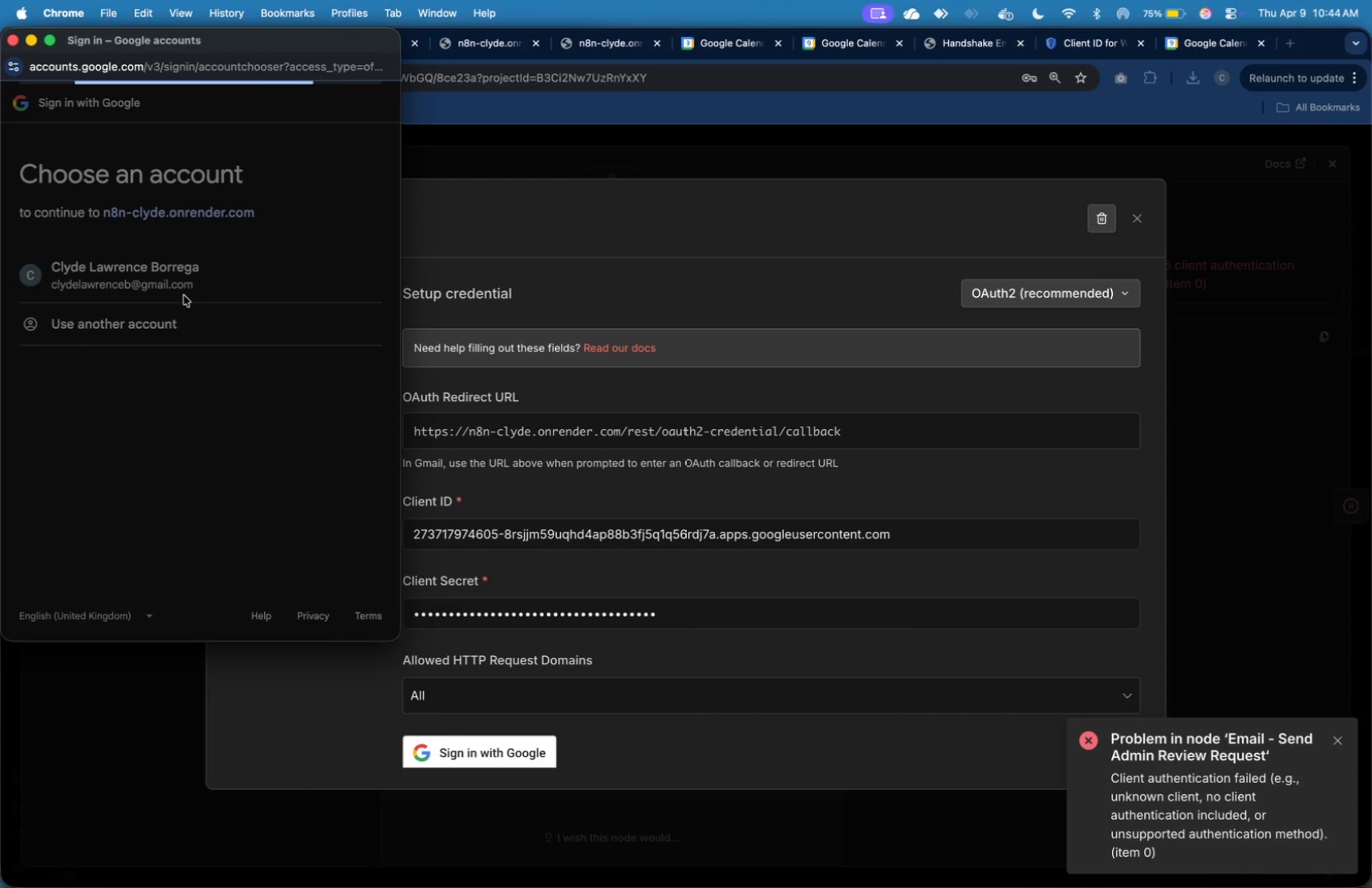 
scroll: coordinate [155, 358], scroll_direction: down, amount: 16.0
 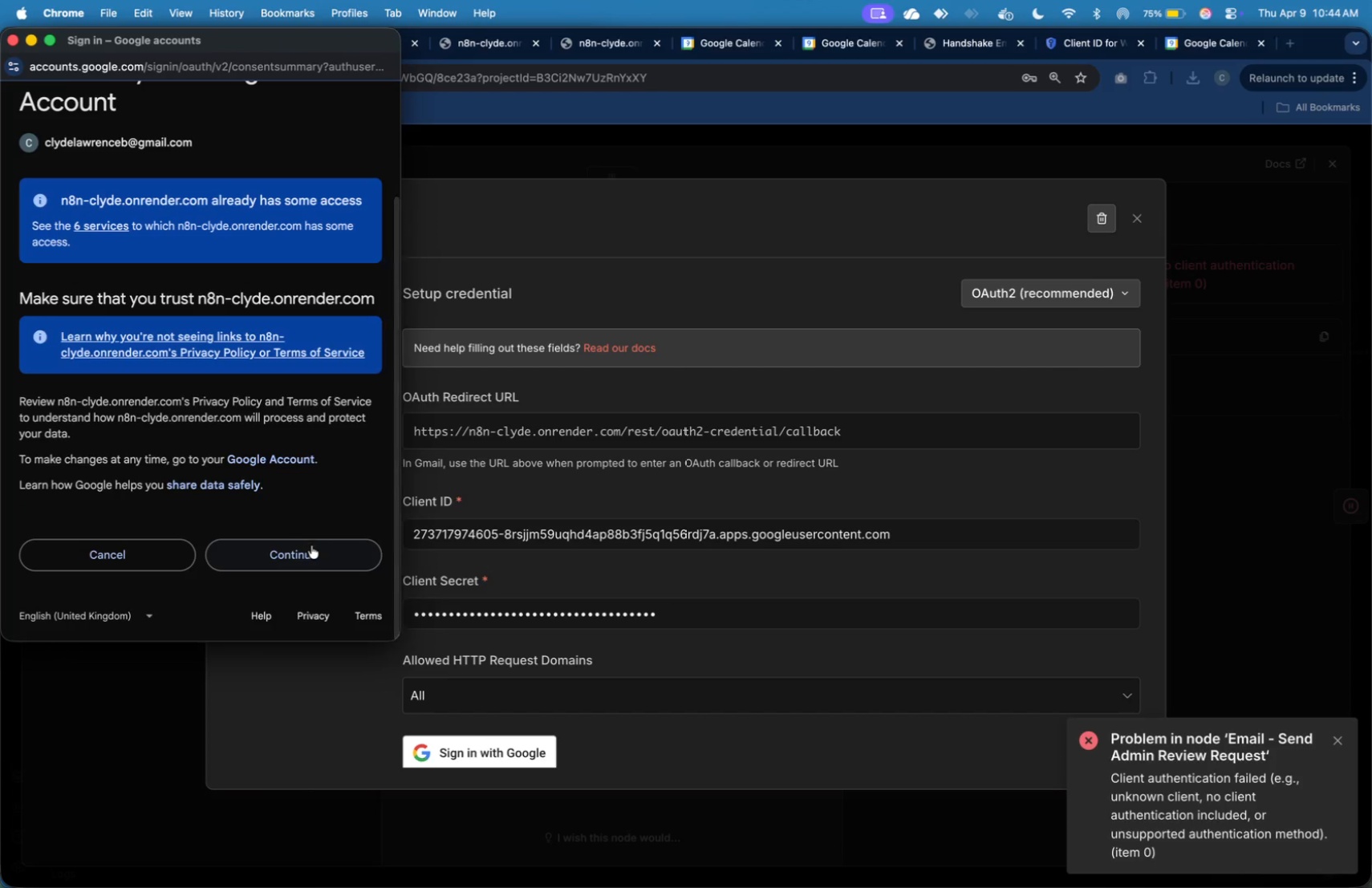 
left_click([312, 549])
 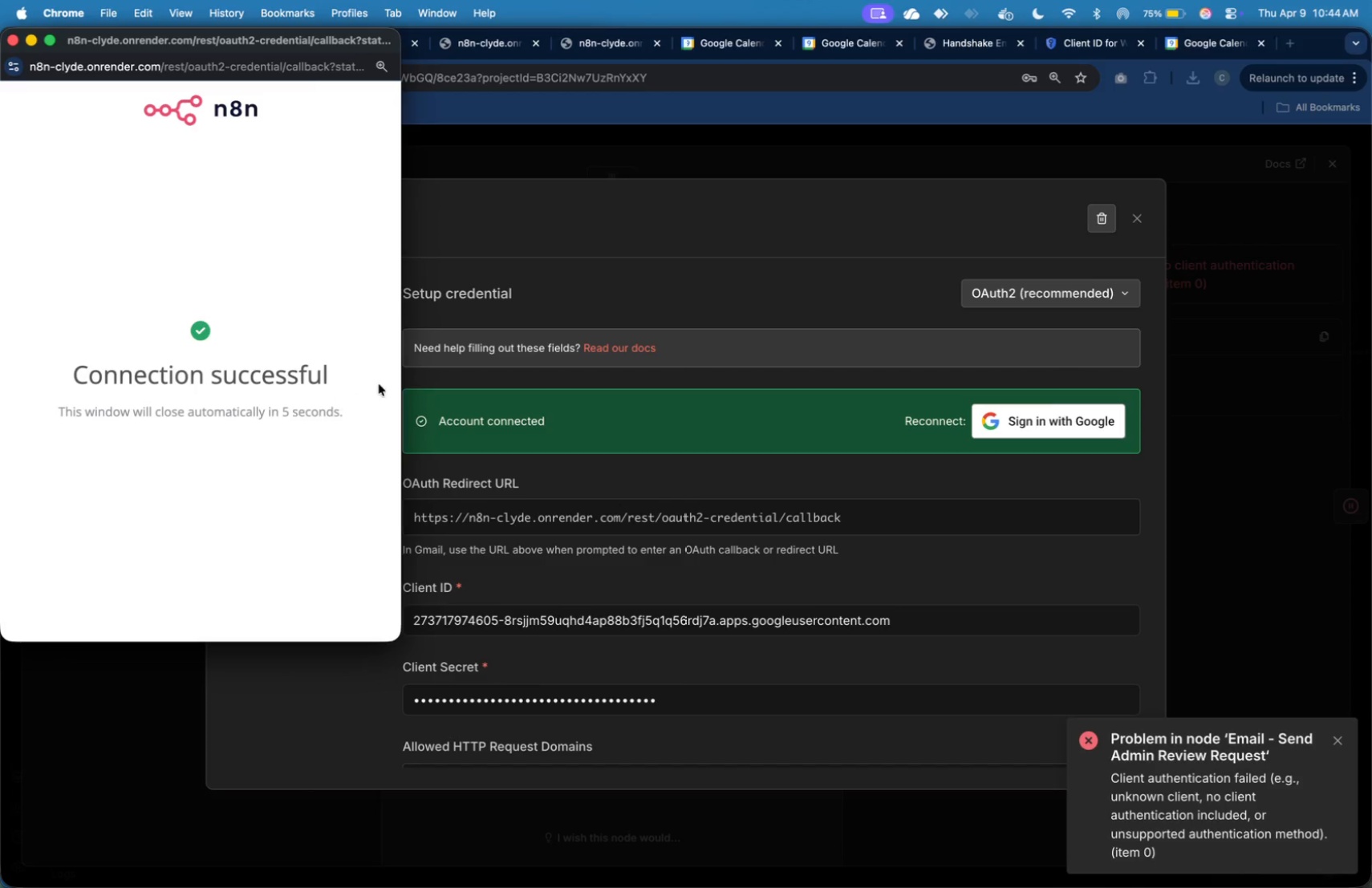 
wait(5.41)
 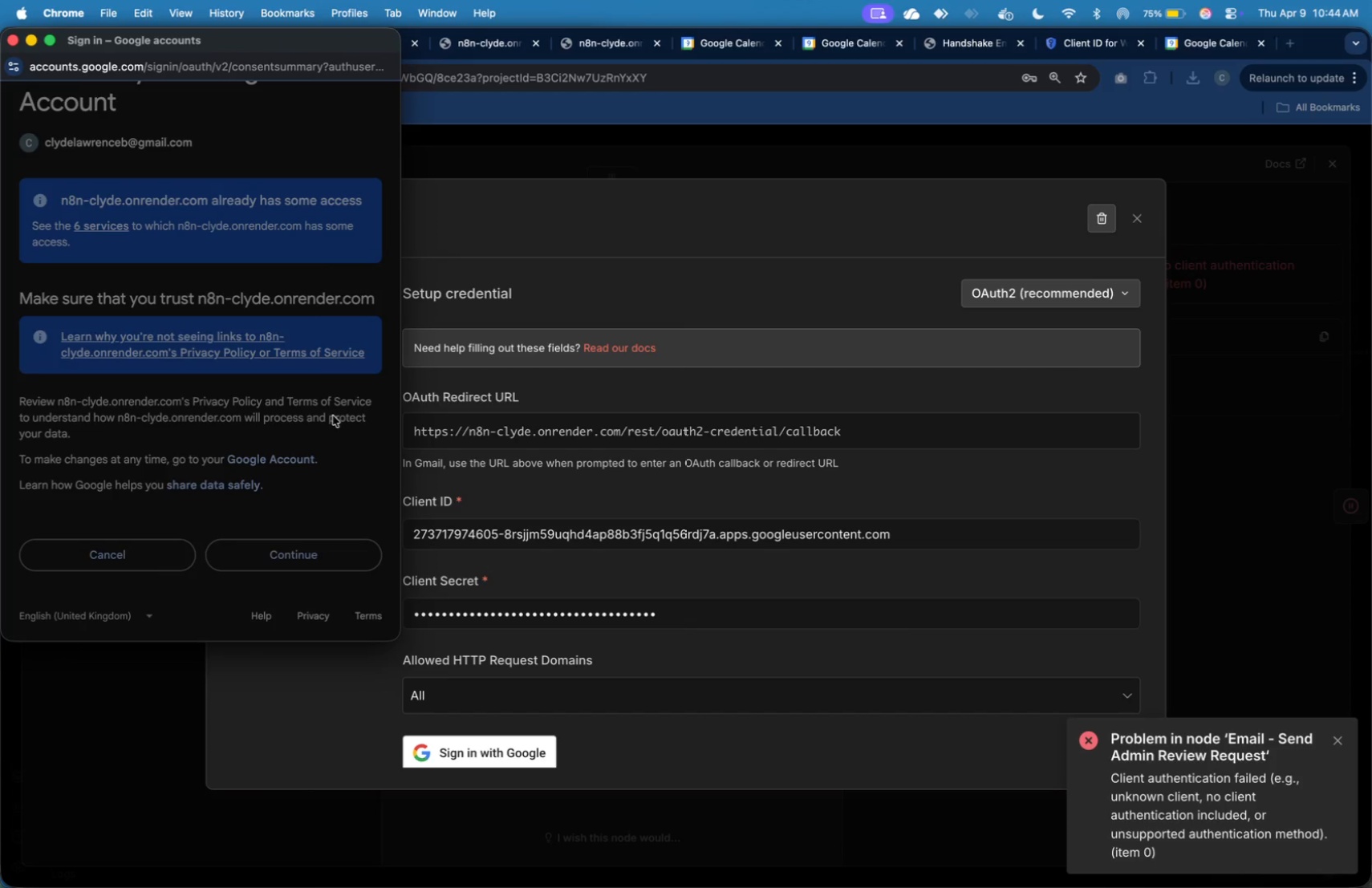 
left_click([504, 229])
 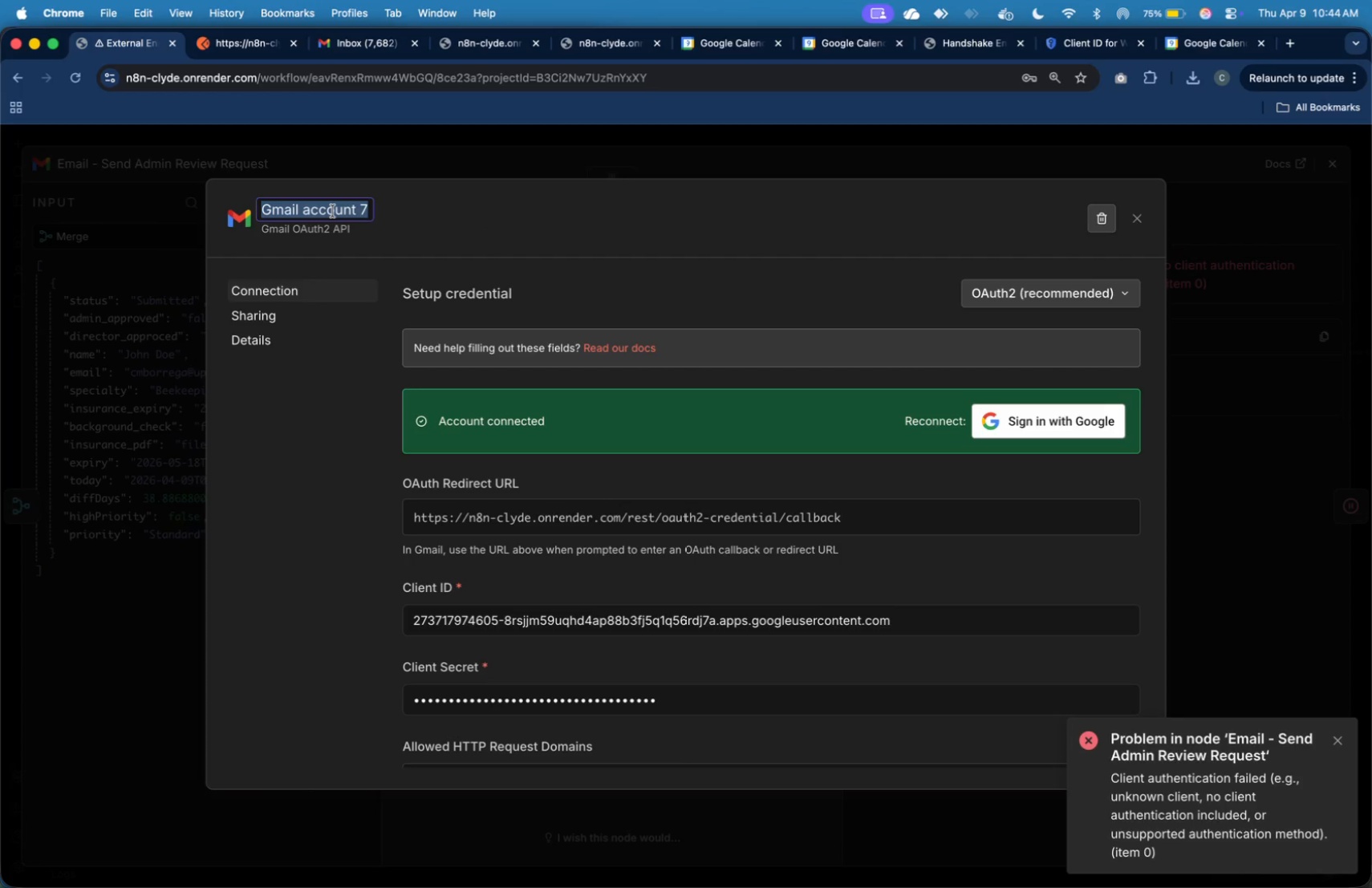 
type(April 9 - 2)
 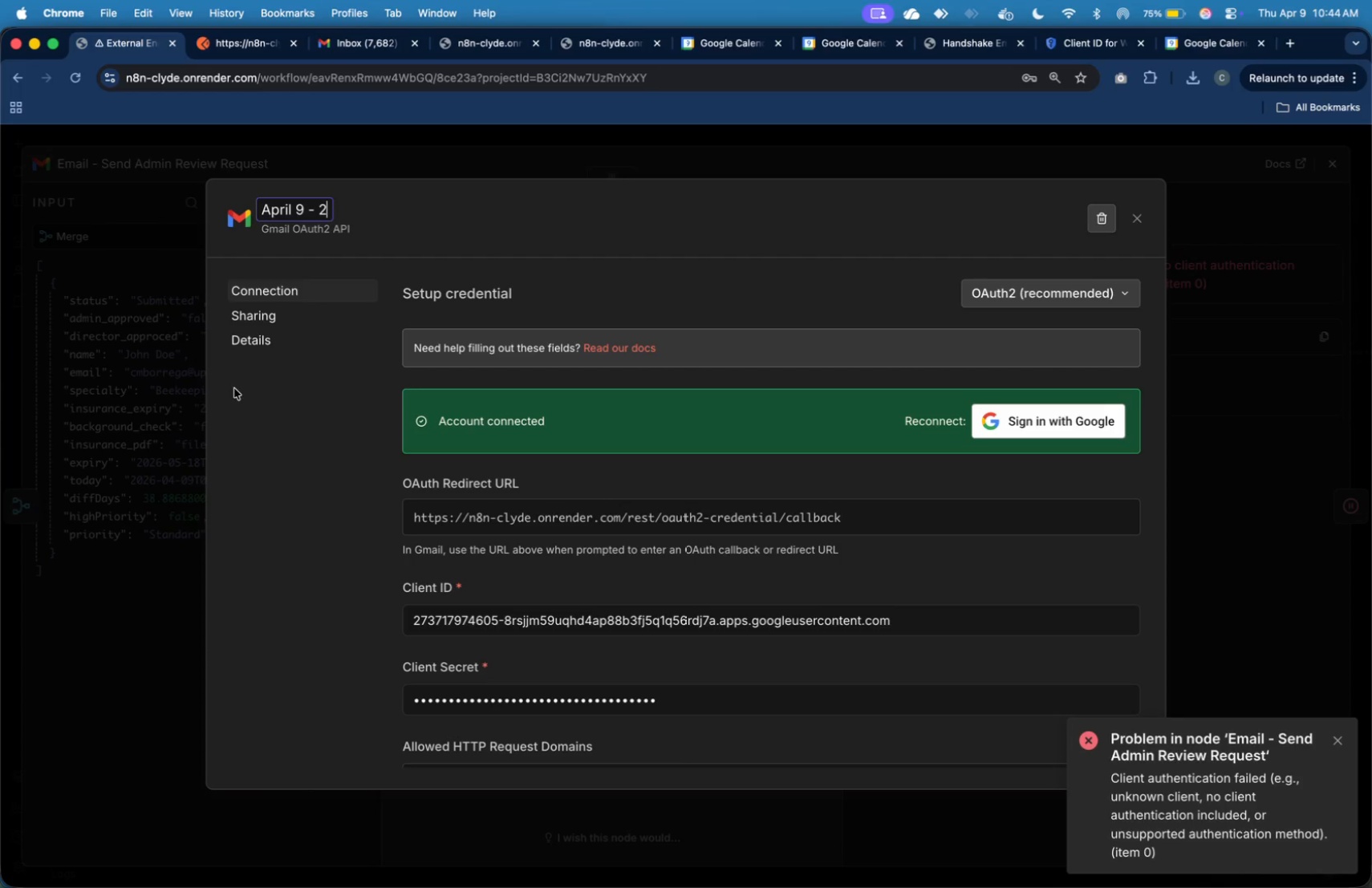 
left_click([288, 452])
 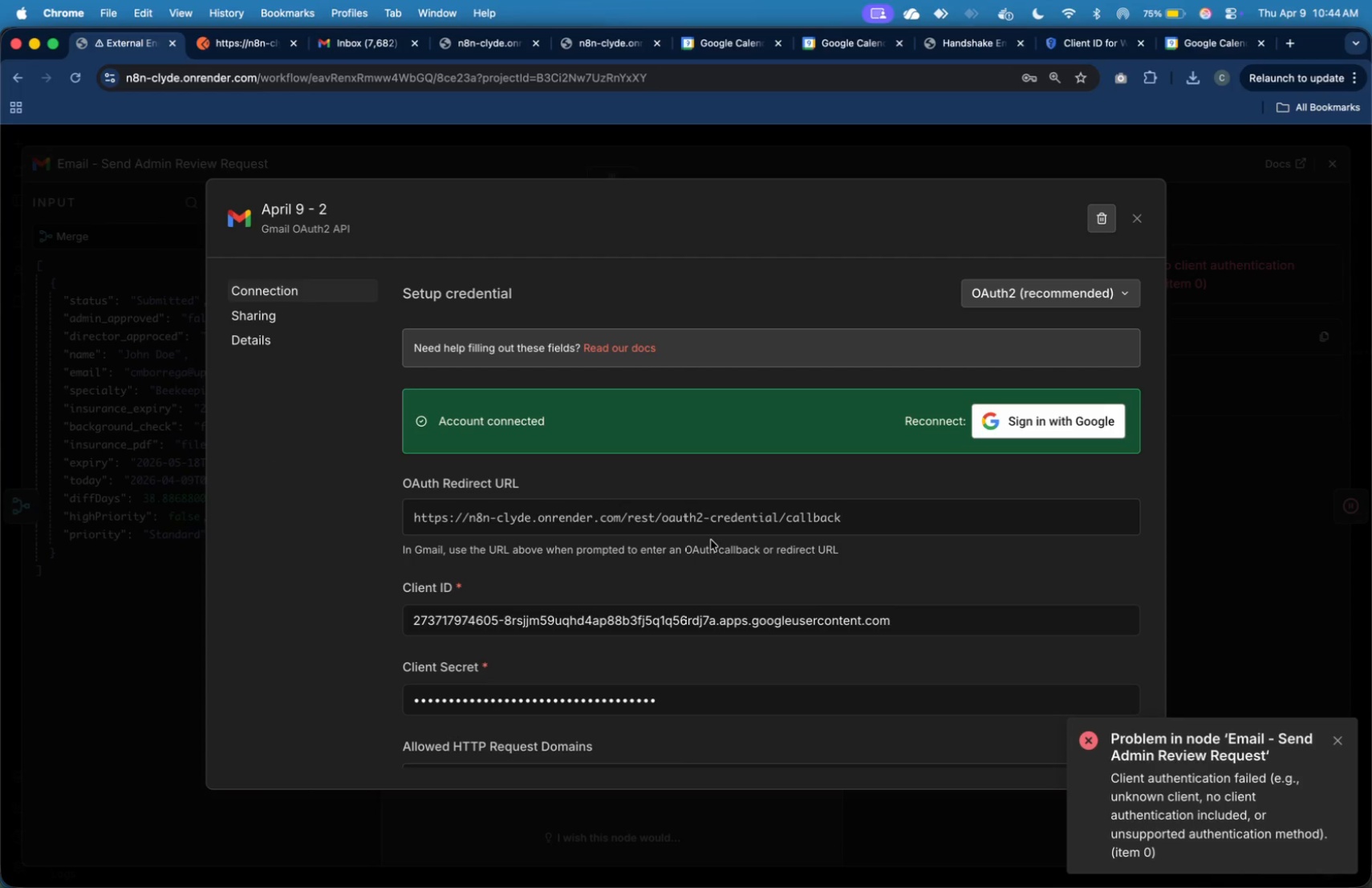 
scroll: coordinate [711, 540], scroll_direction: down, amount: 11.0
 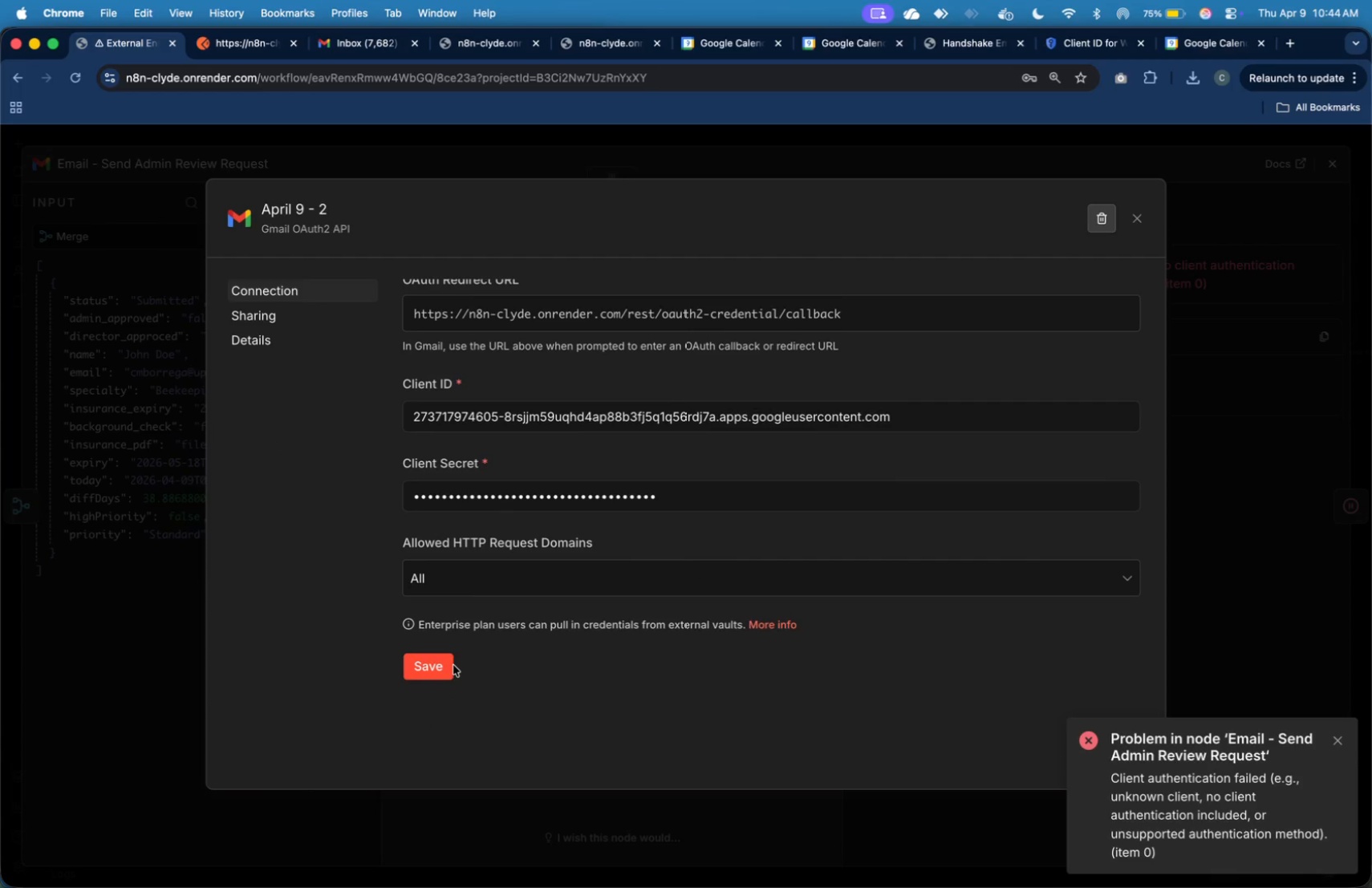 
left_click([449, 667])
 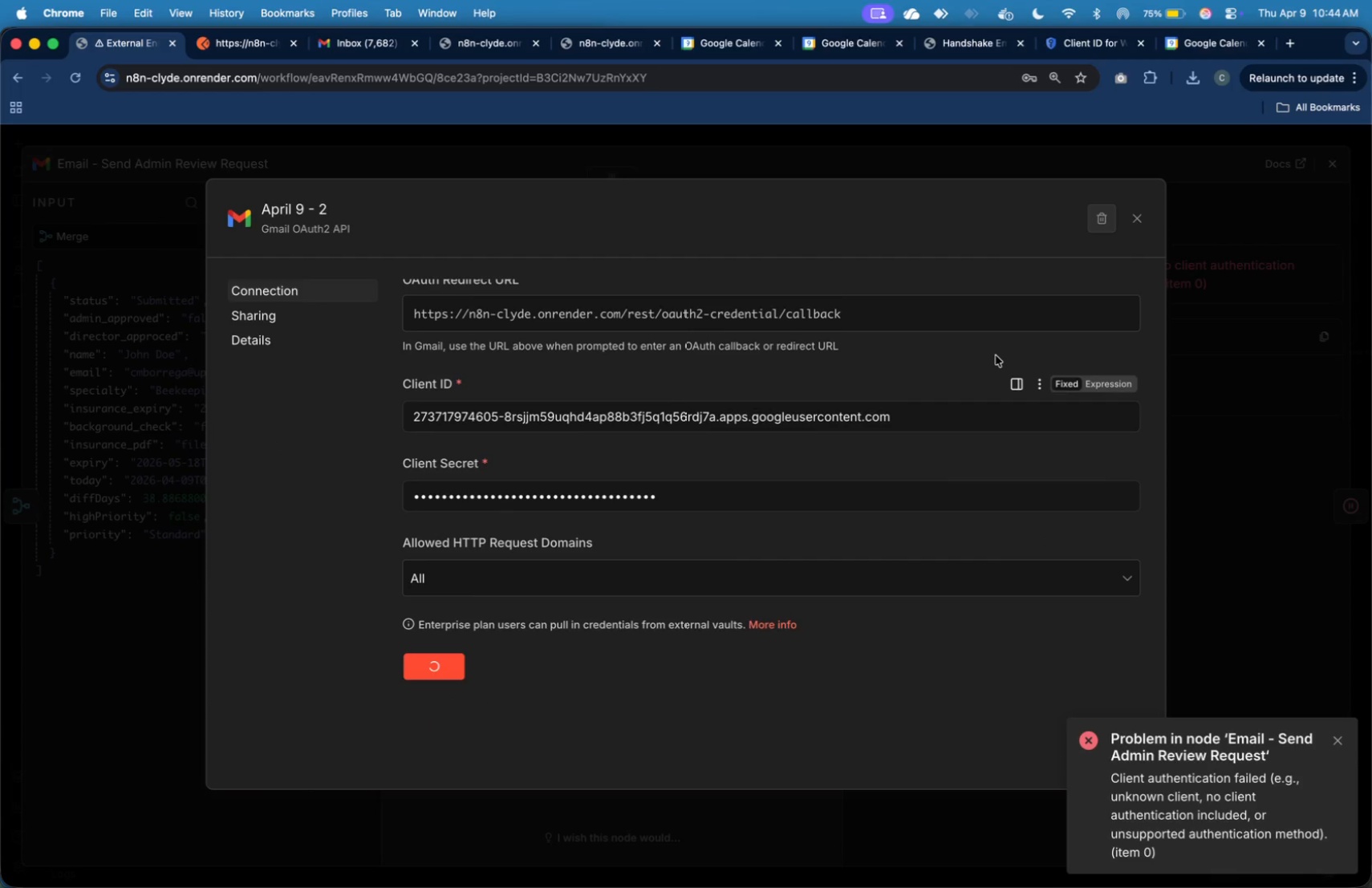 
mouse_move([1059, 291])
 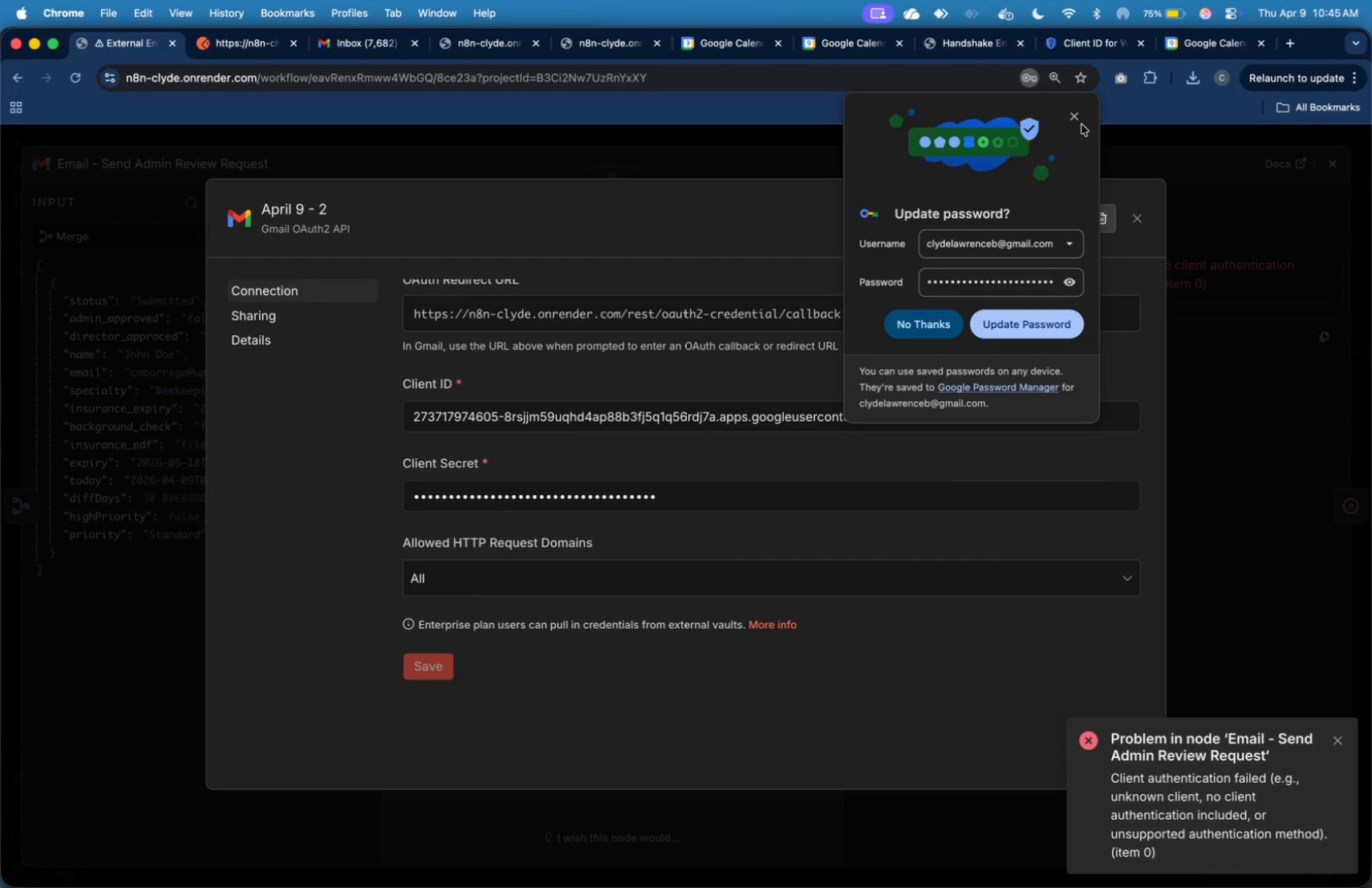 
left_click([1077, 116])
 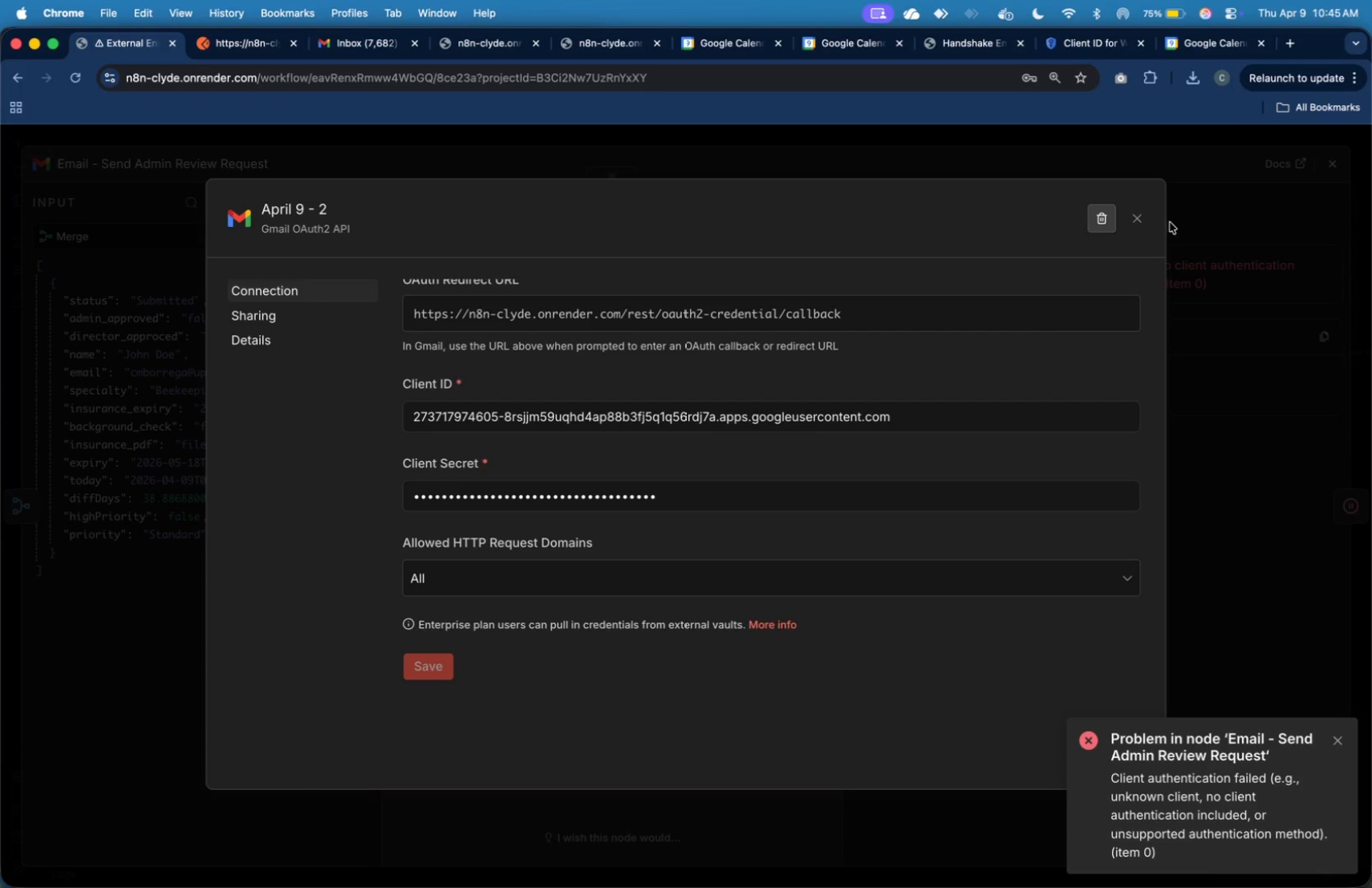 
left_click([1141, 221])
 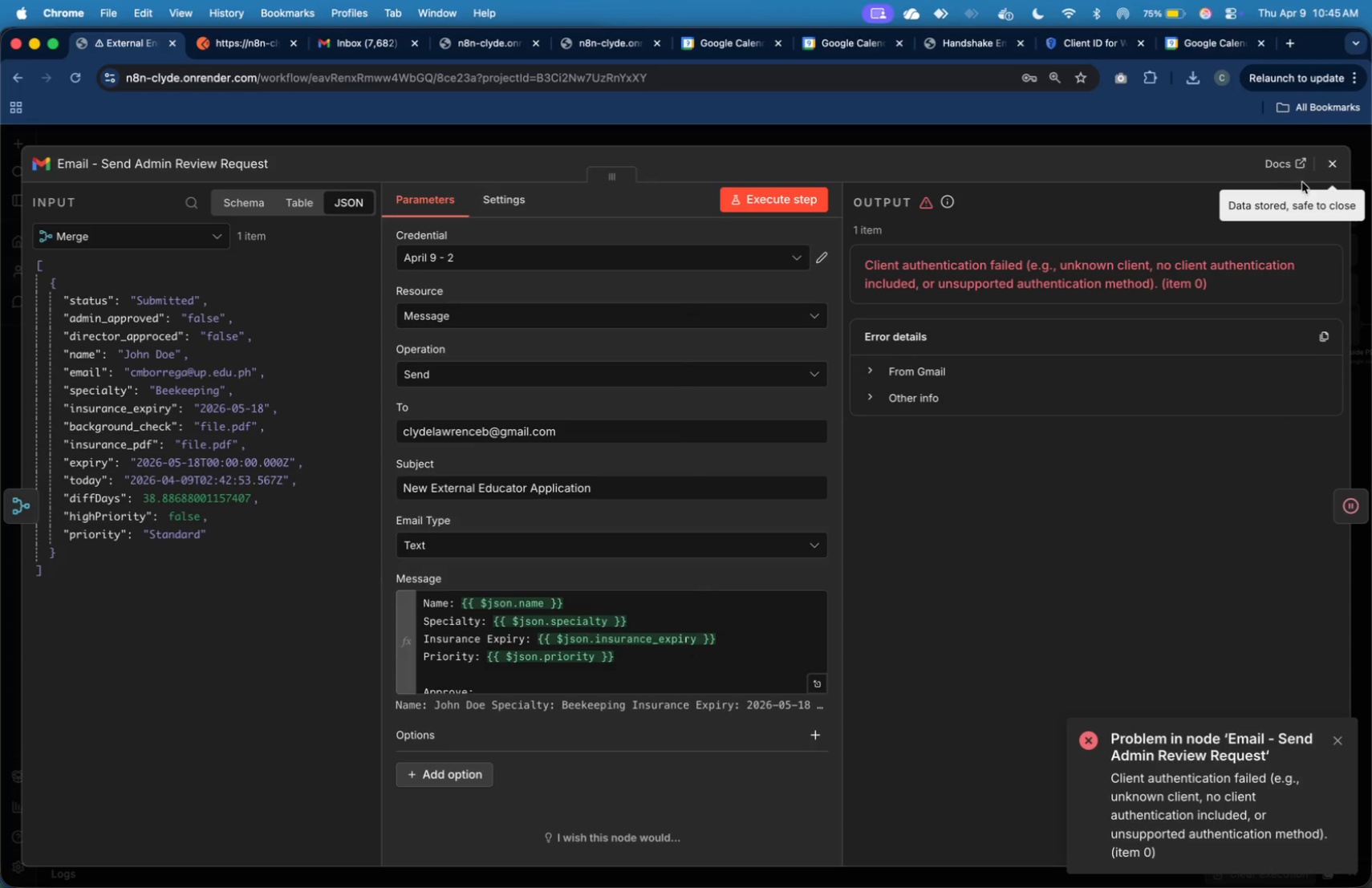 
left_click([1337, 171])
 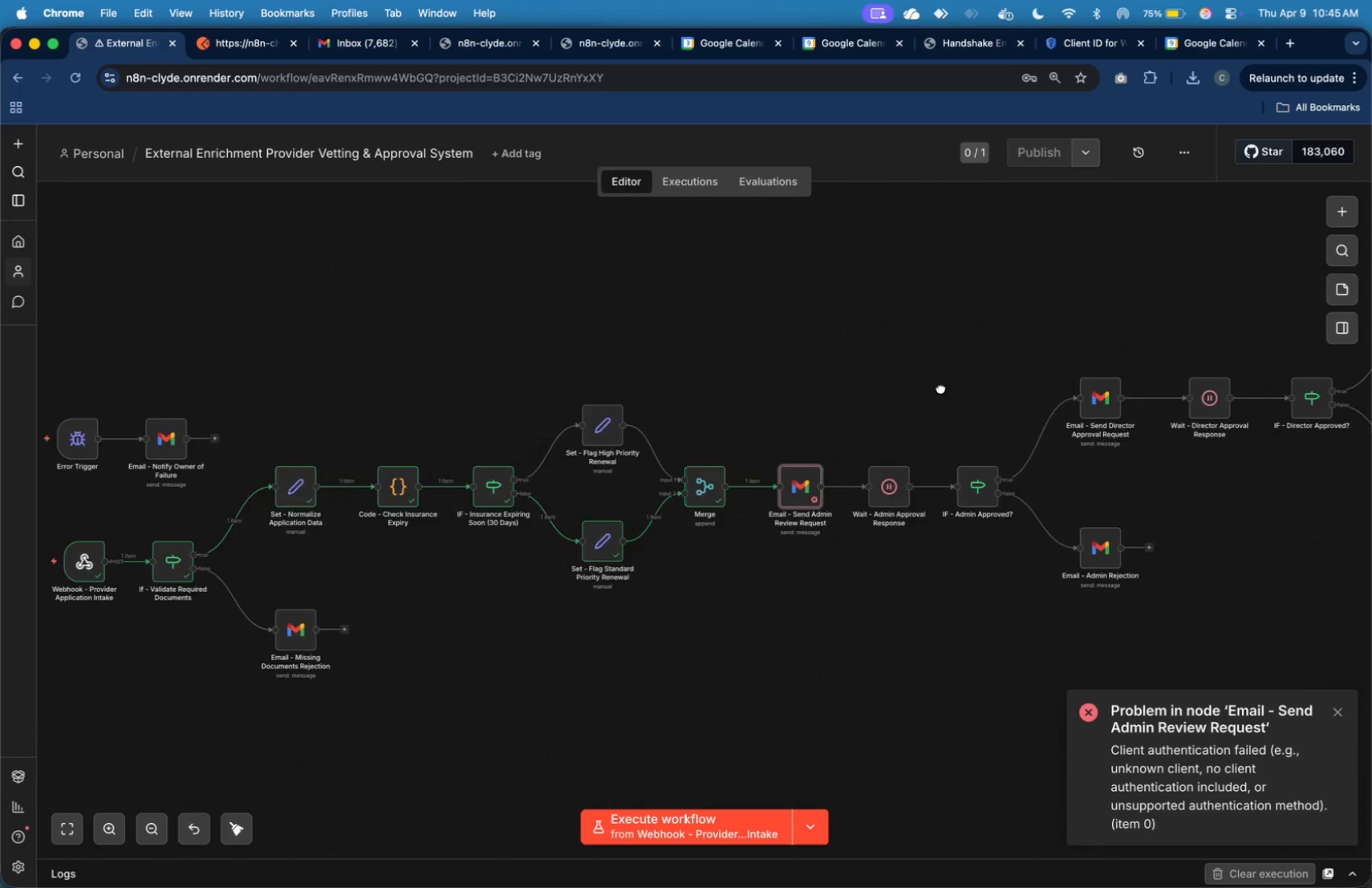 
scroll: coordinate [993, 377], scroll_direction: up, amount: 1.0
 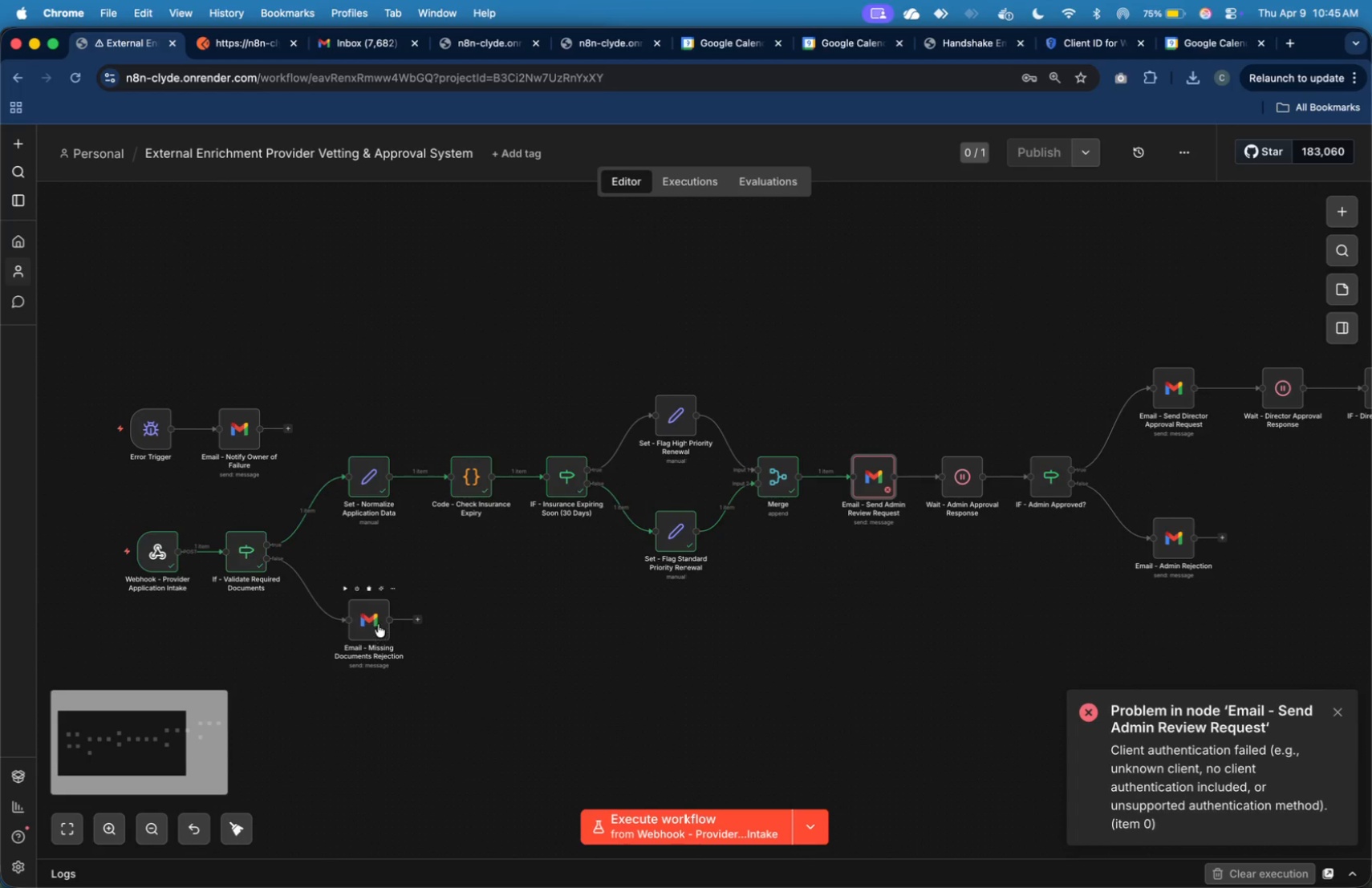 
double_click([378, 622])
 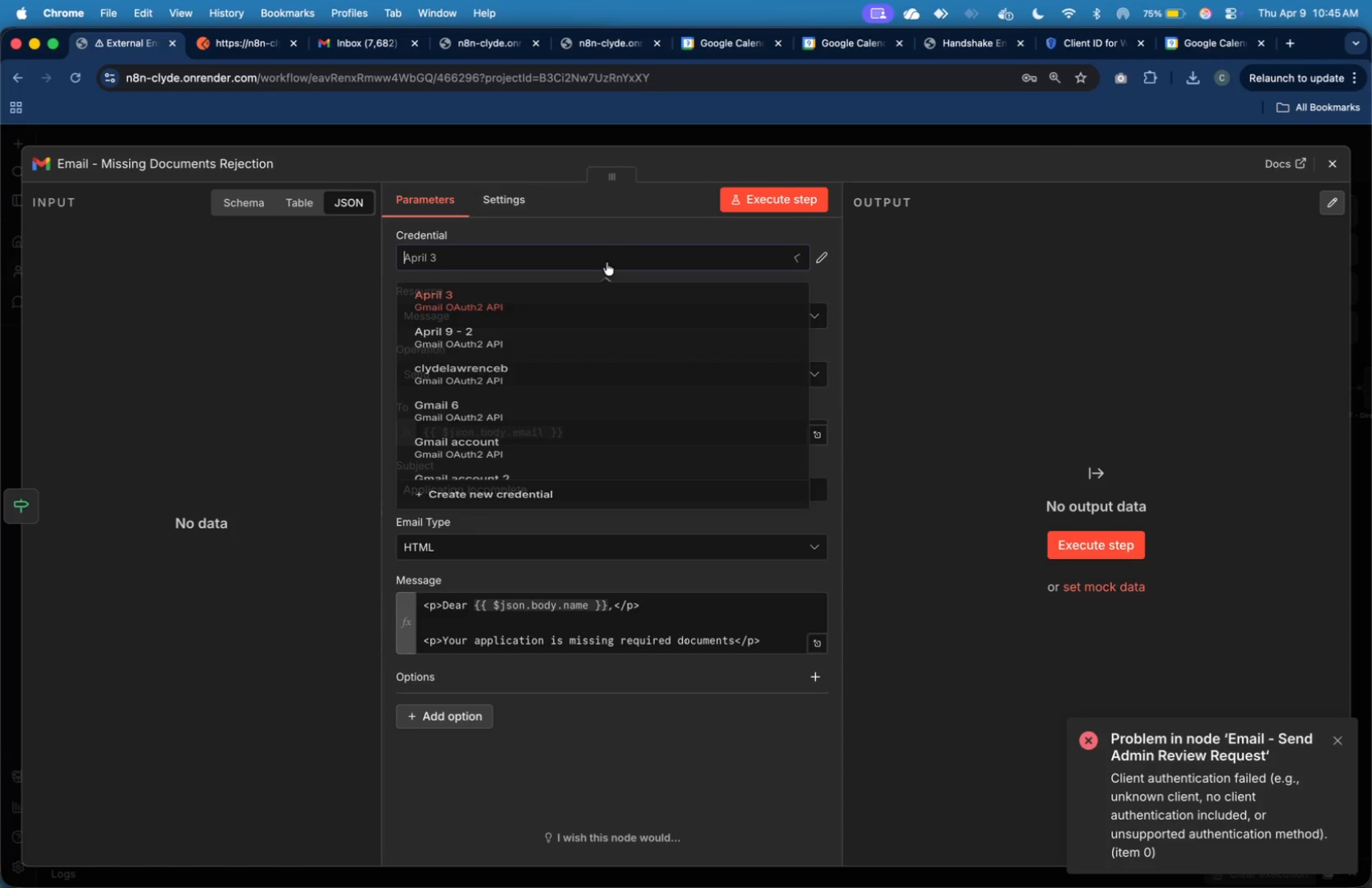 
left_click([595, 353])
 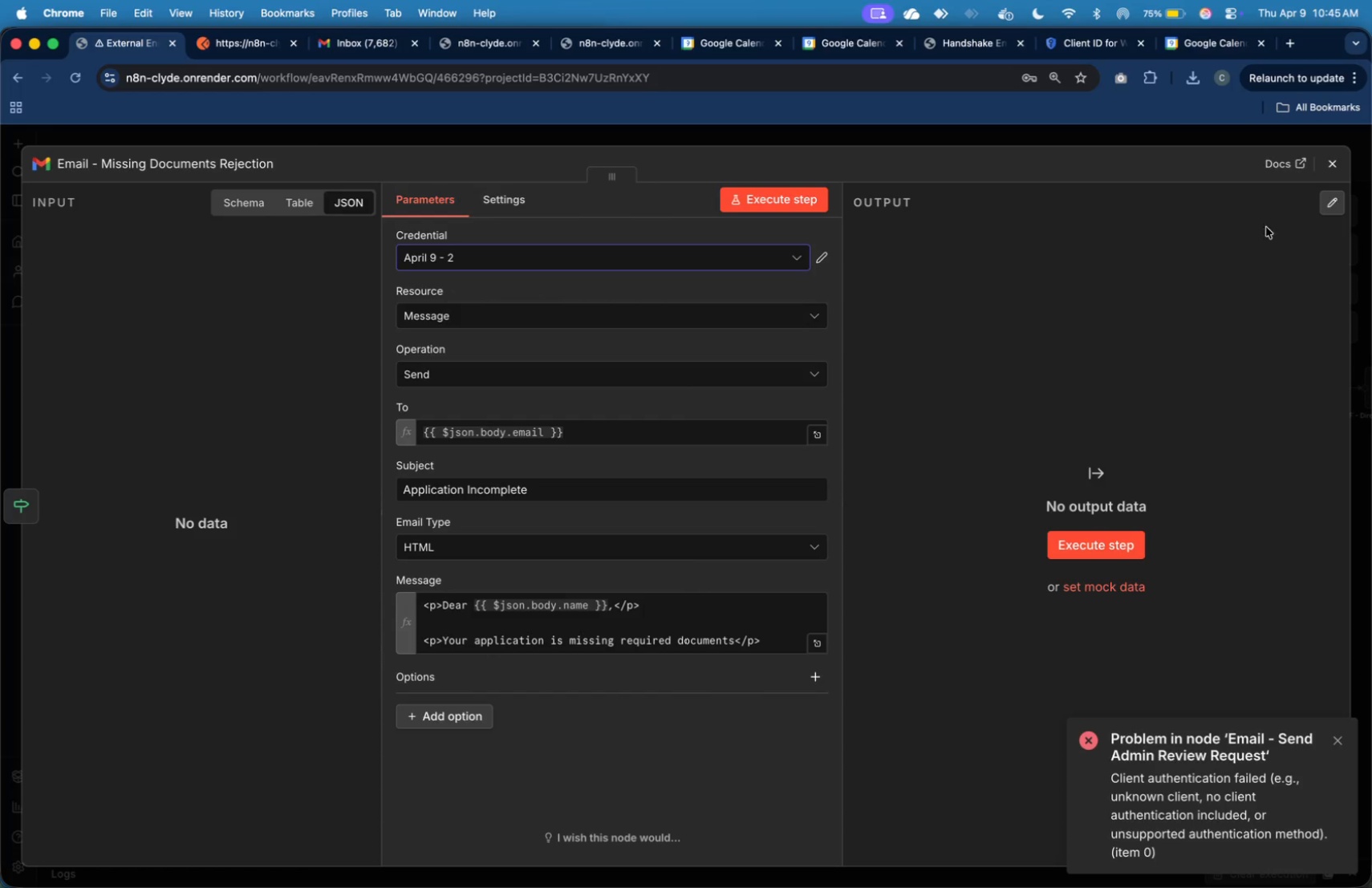 
left_click([1326, 171])
 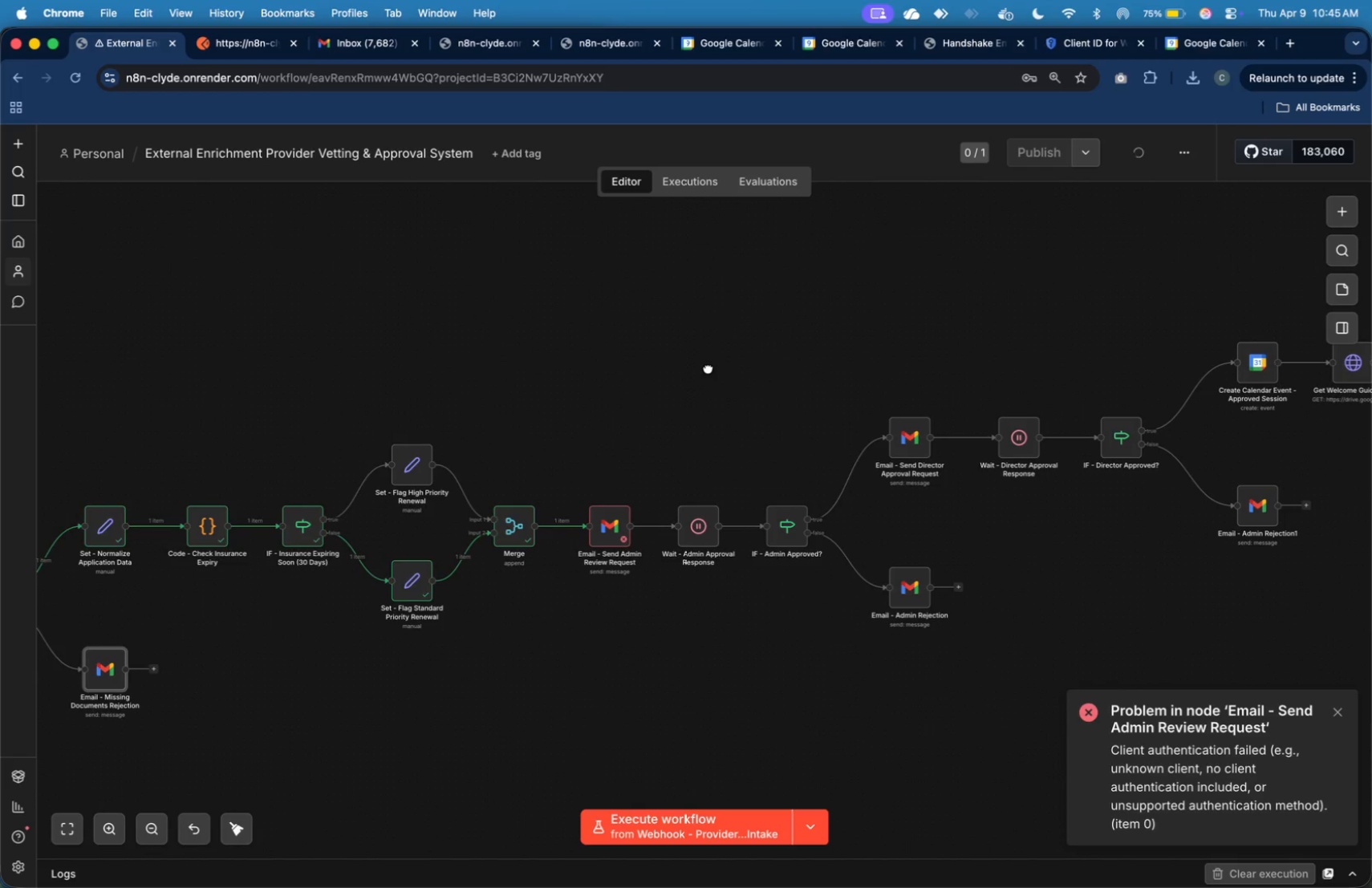 
double_click([919, 593])
 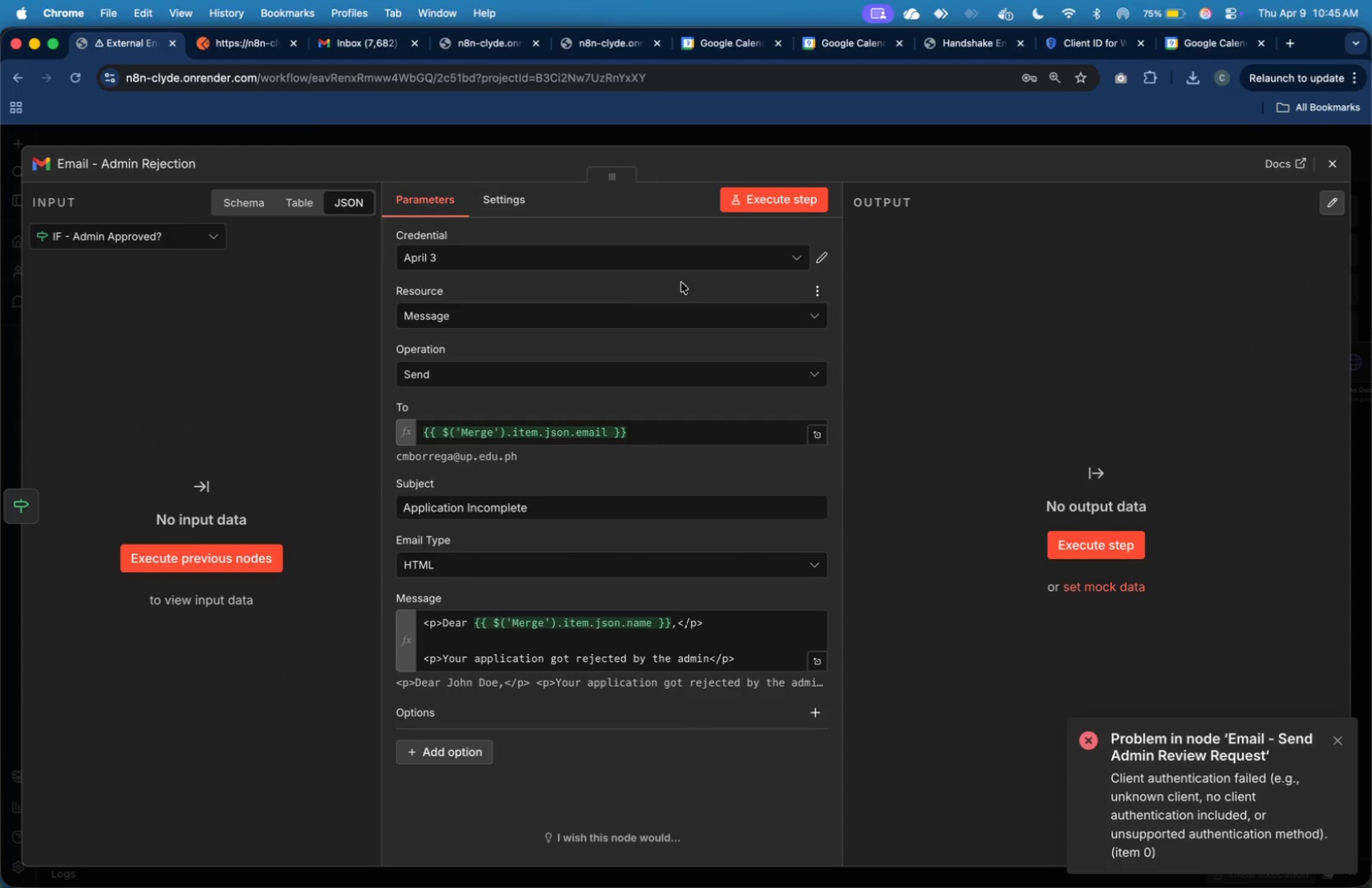 
left_click([683, 266])
 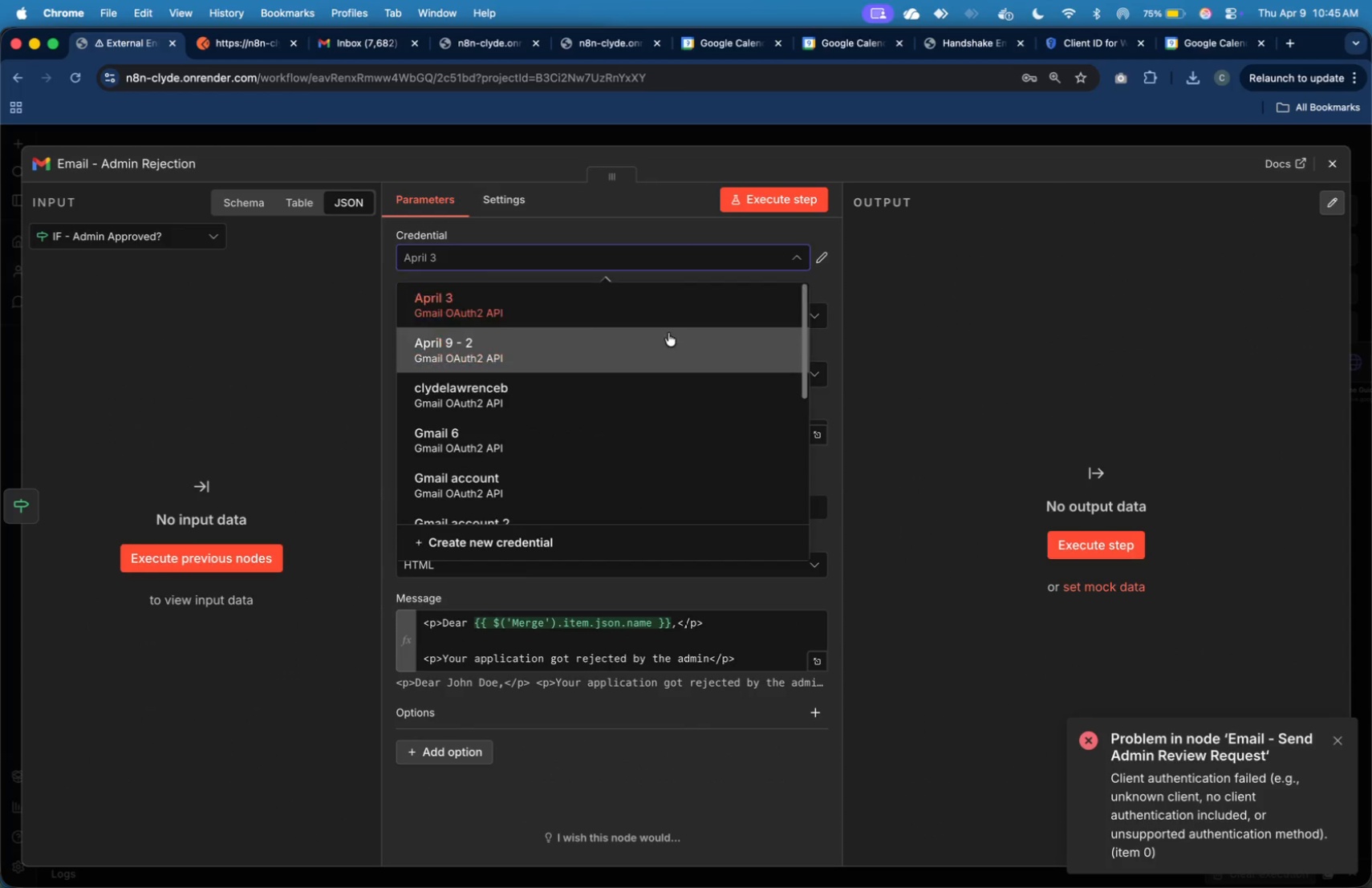 
left_click([668, 345])
 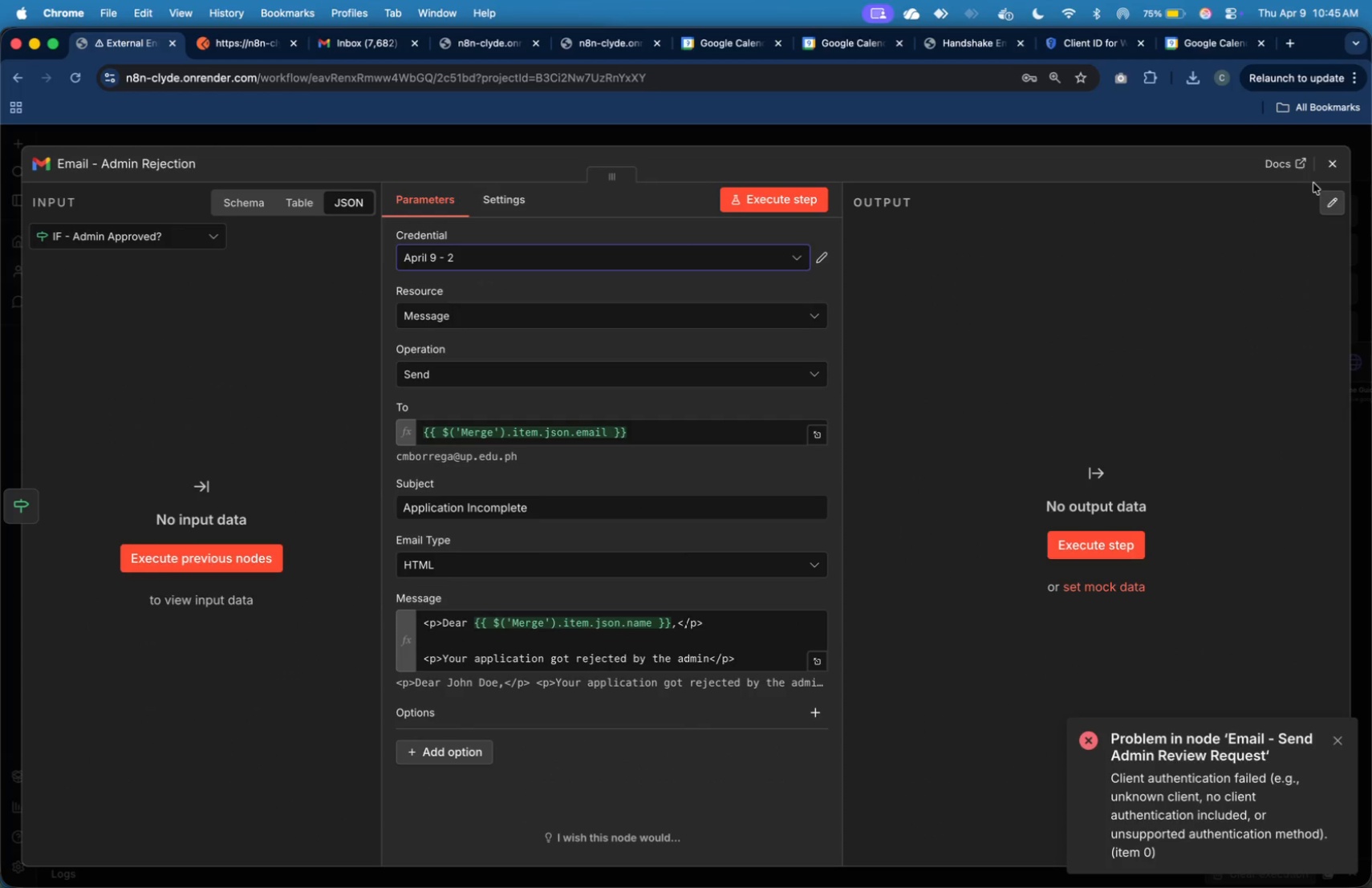 
left_click([1322, 172])
 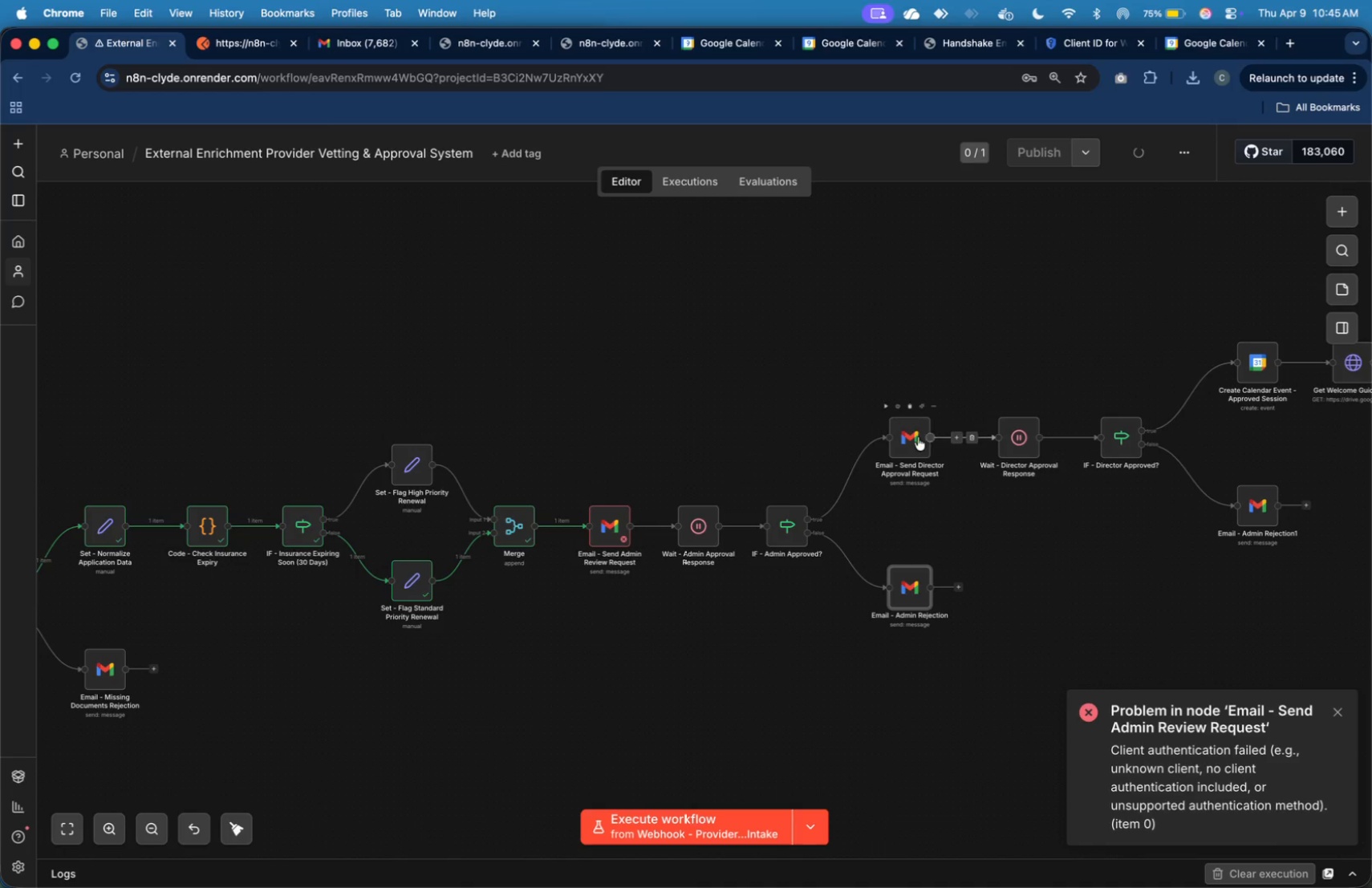 
double_click([916, 437])
 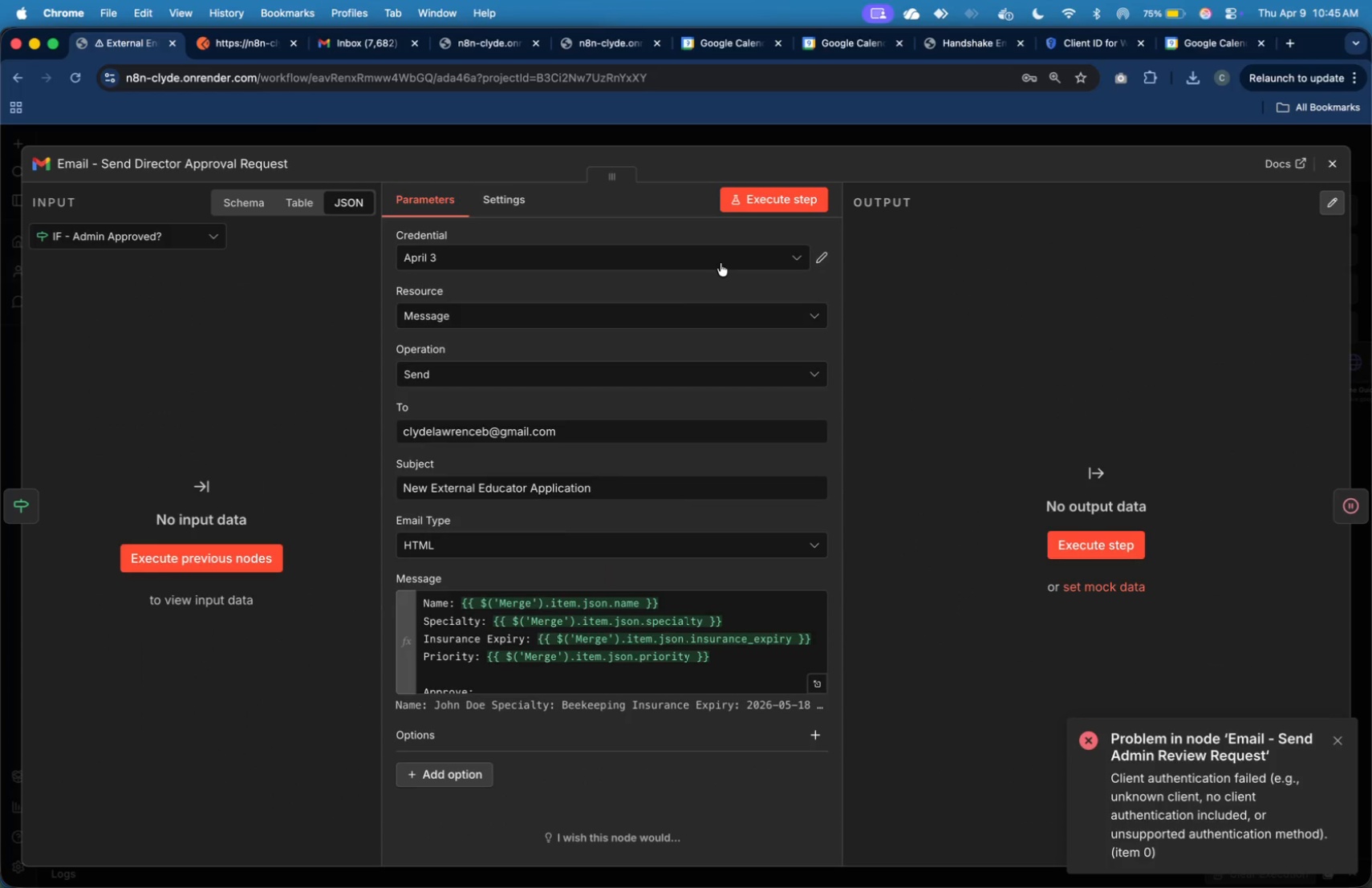 
left_click([721, 262])
 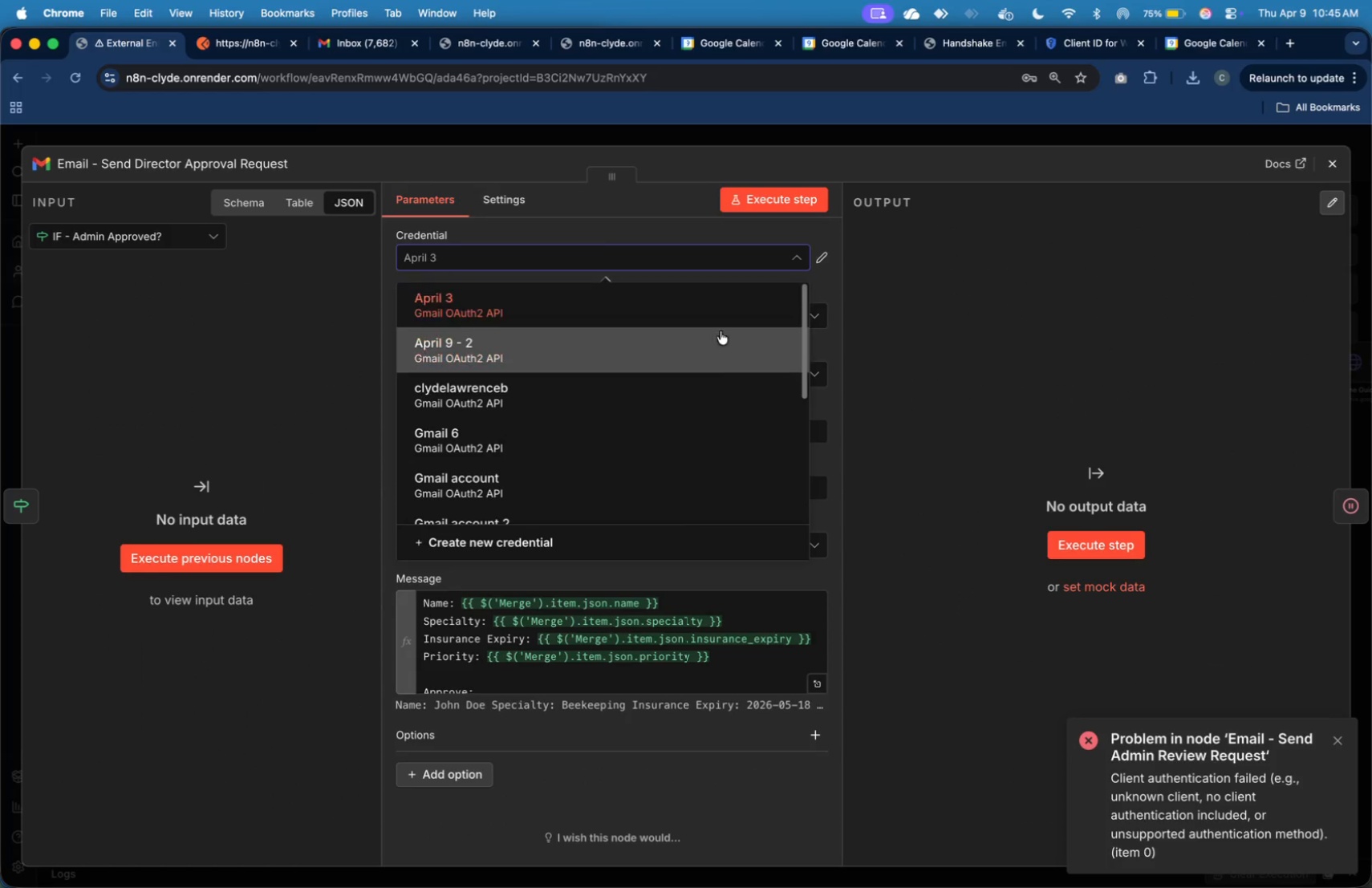 
left_click([721, 355])
 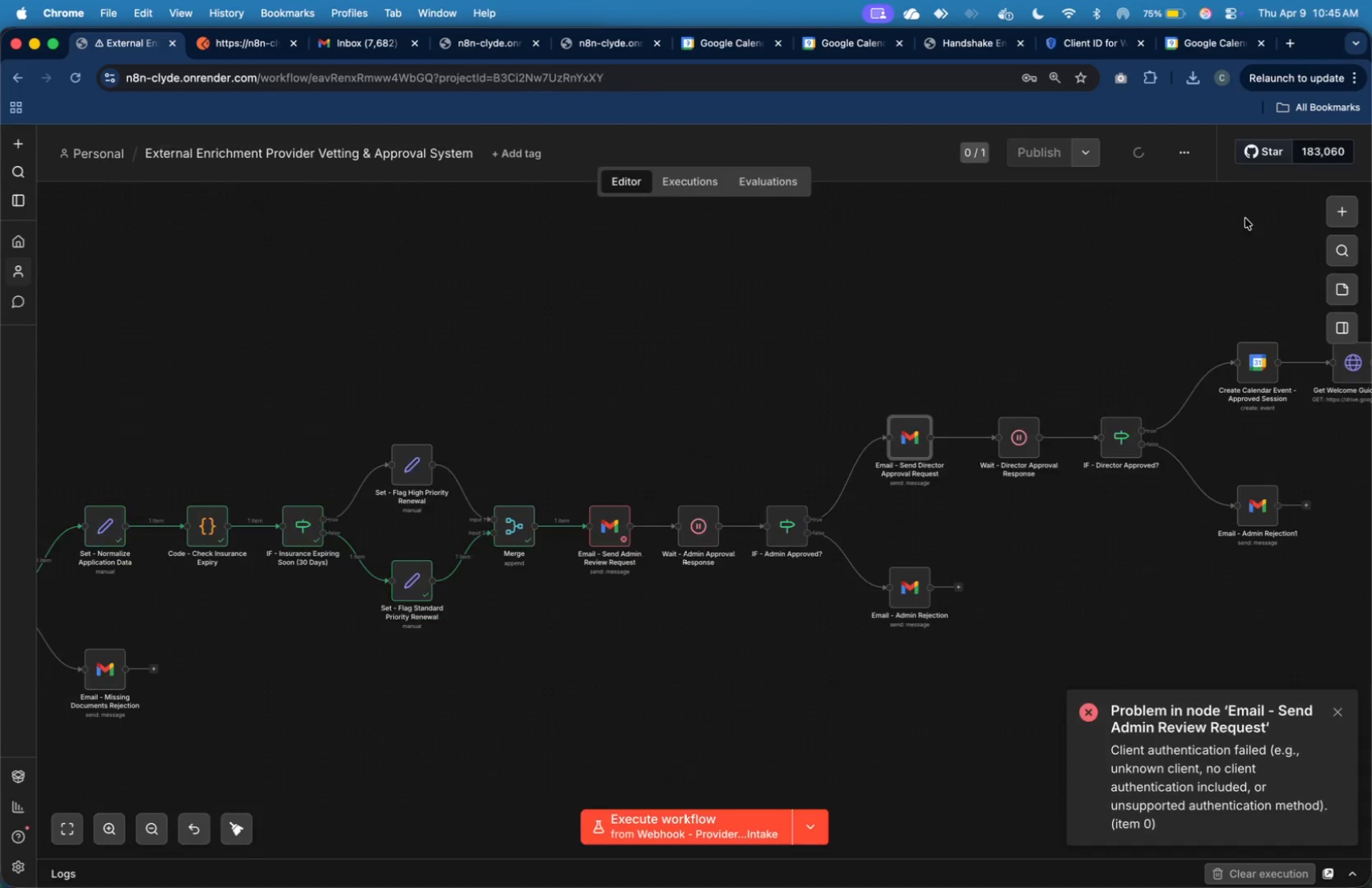 
left_click([1083, 286])
 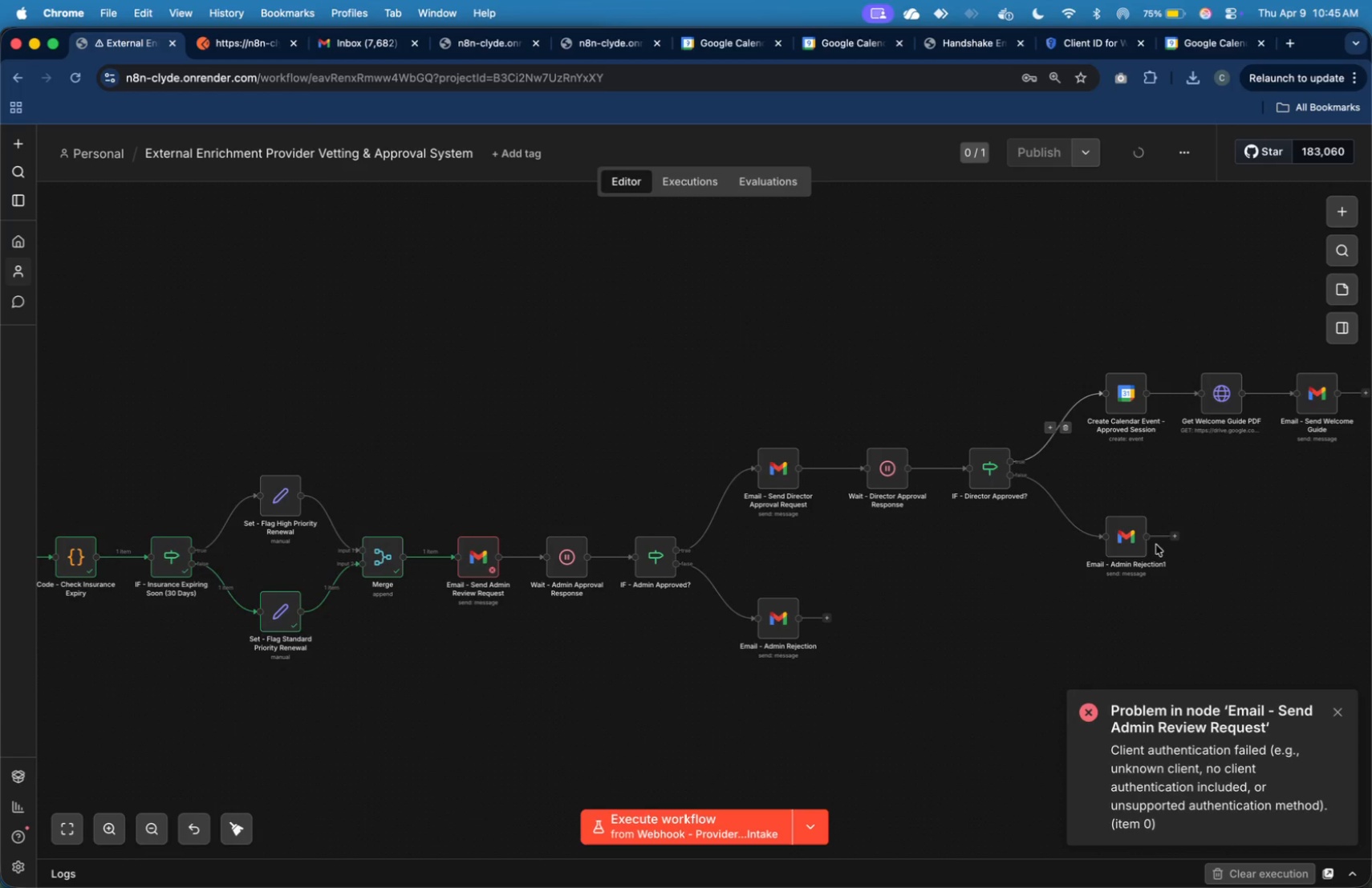 
double_click([1140, 541])
 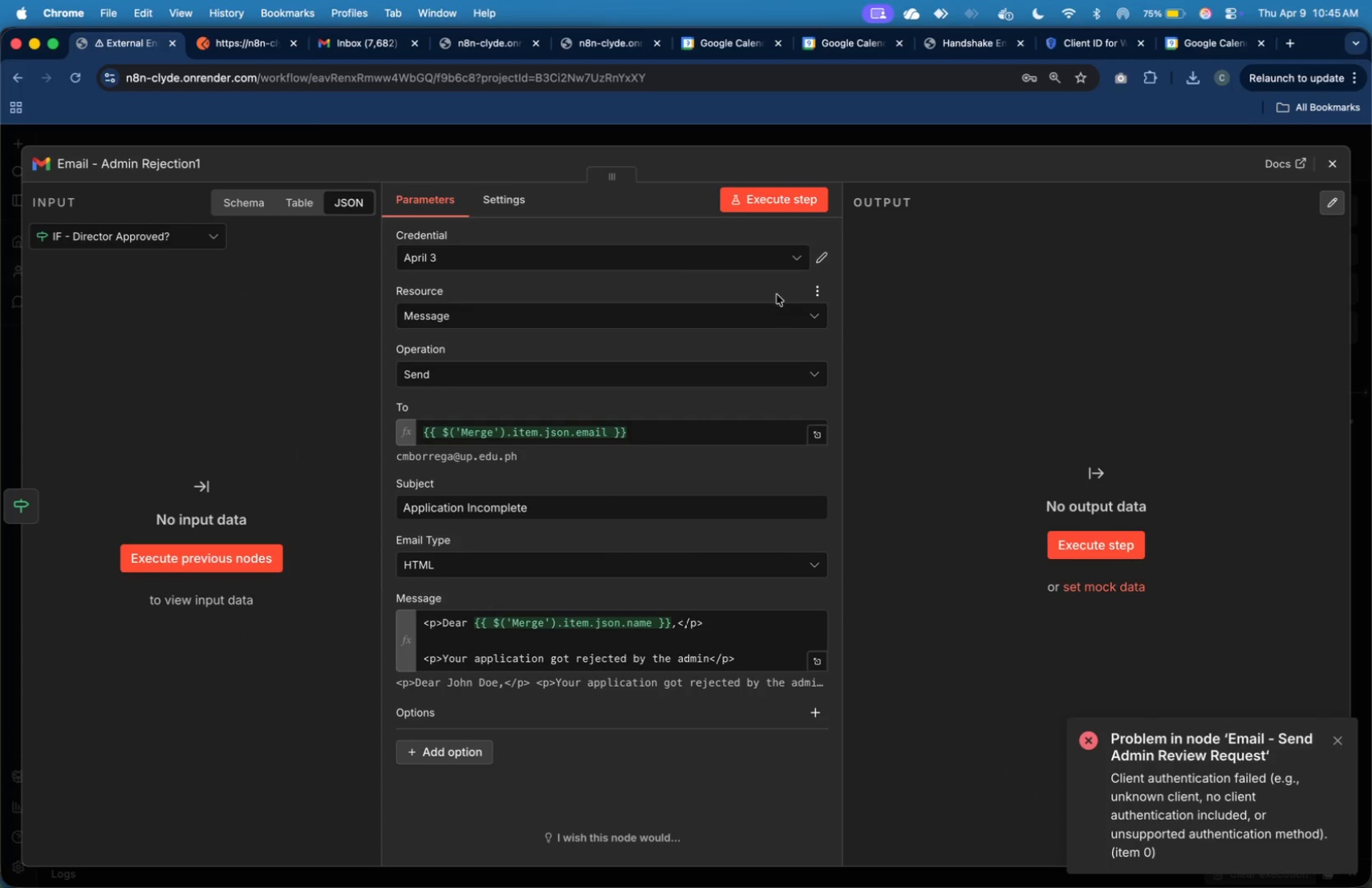 
left_click([773, 266])
 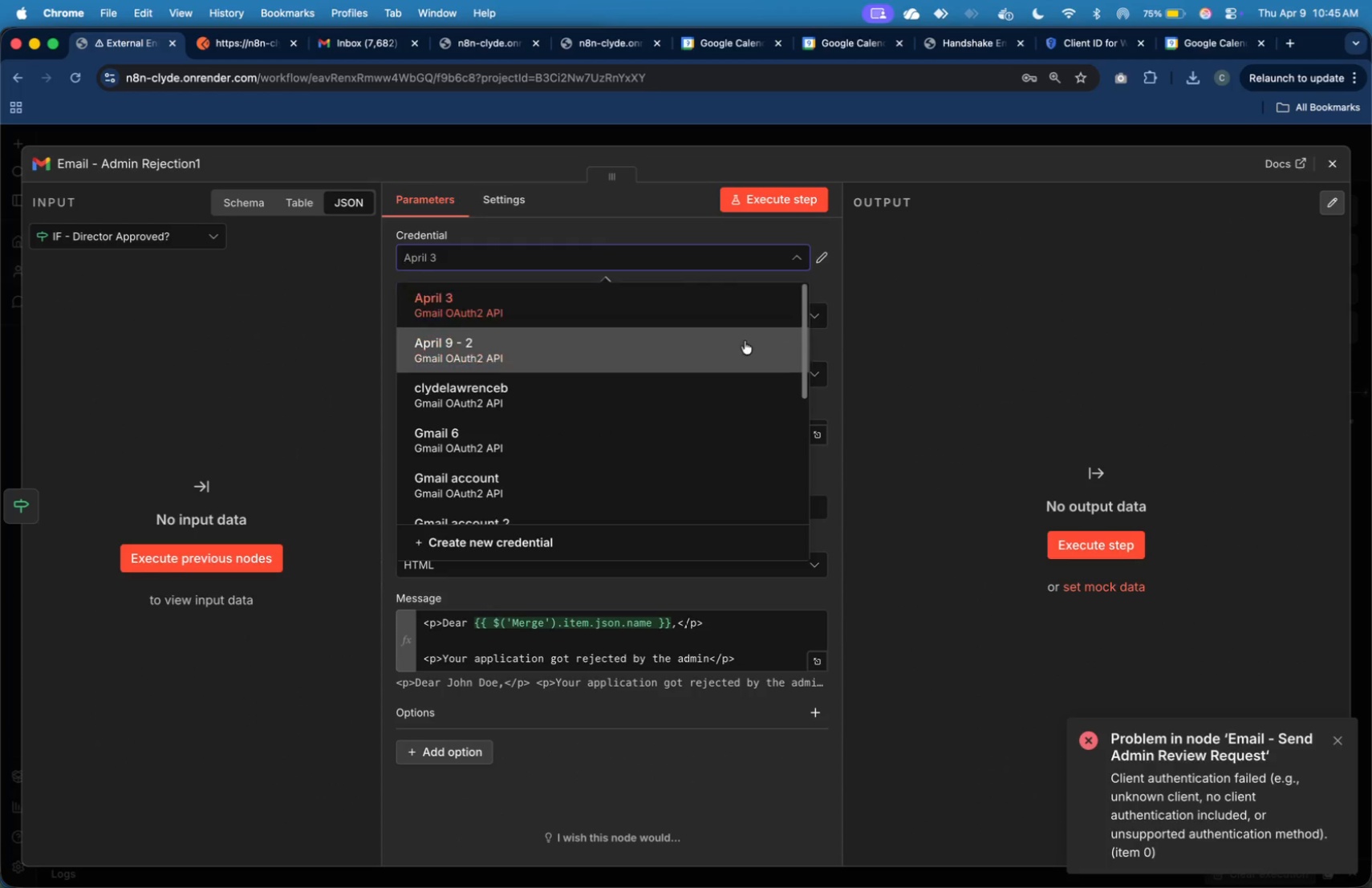 
left_click([747, 351])
 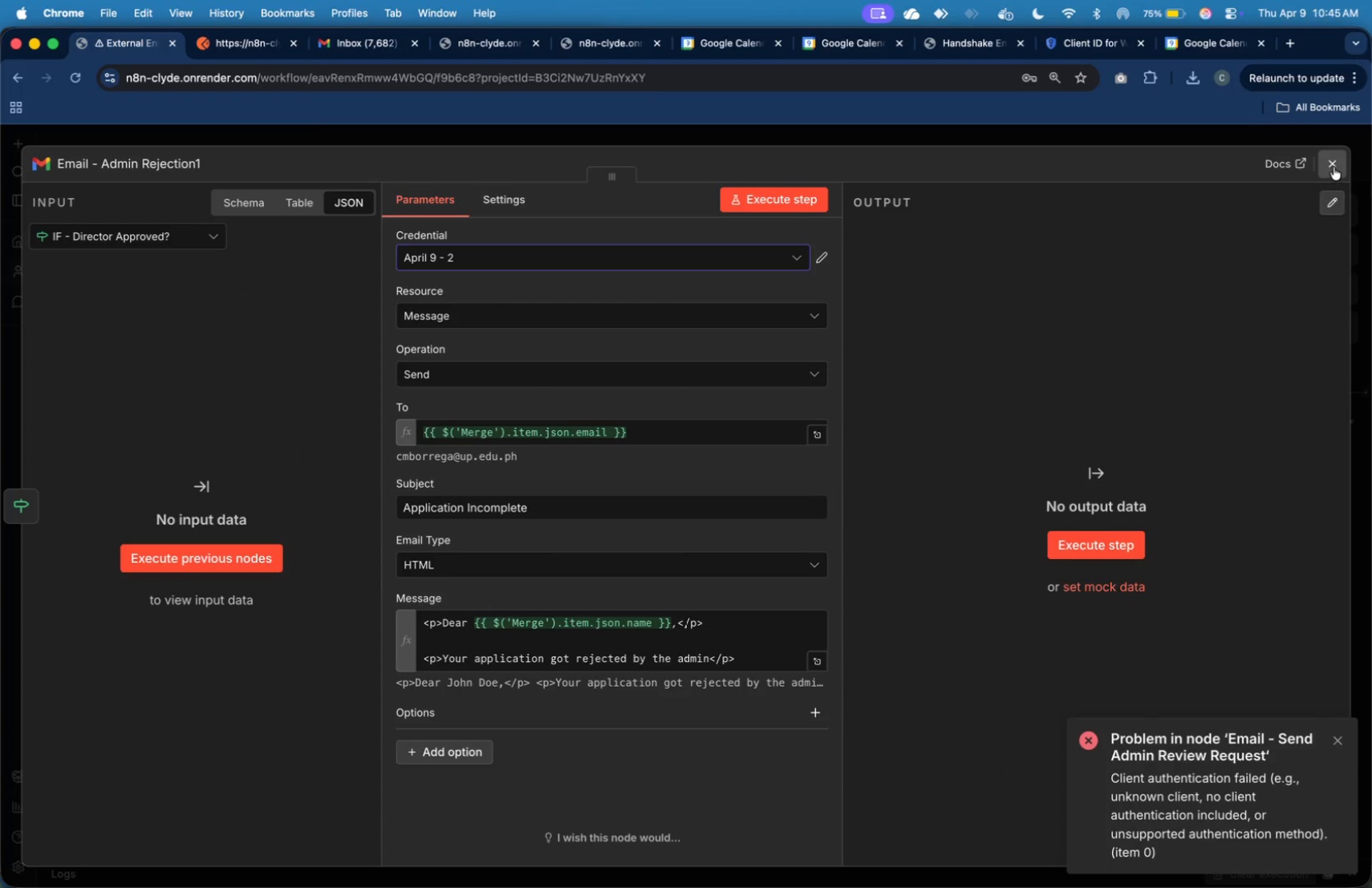 
left_click([1074, 345])
 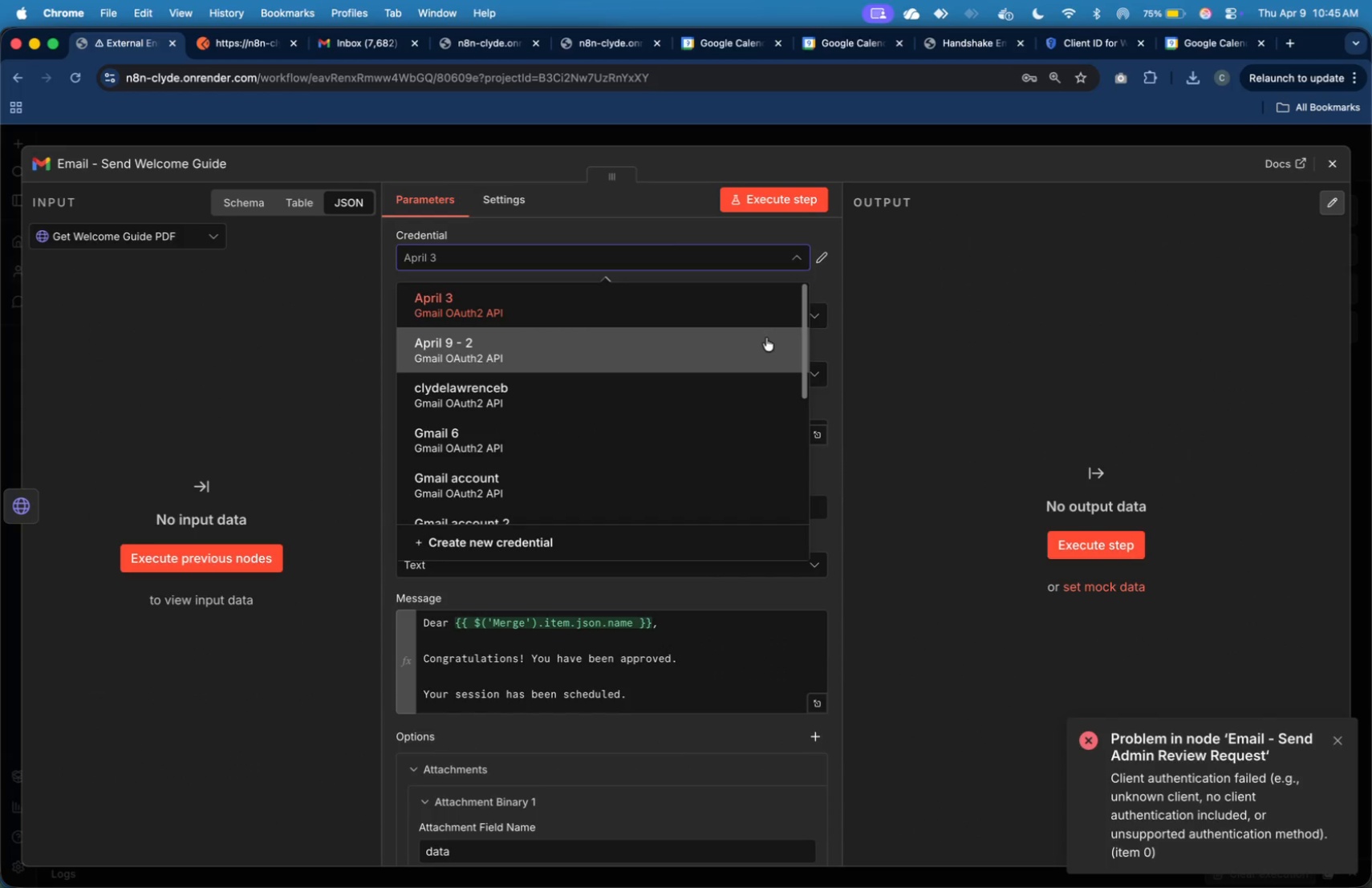 
wait(6.22)
 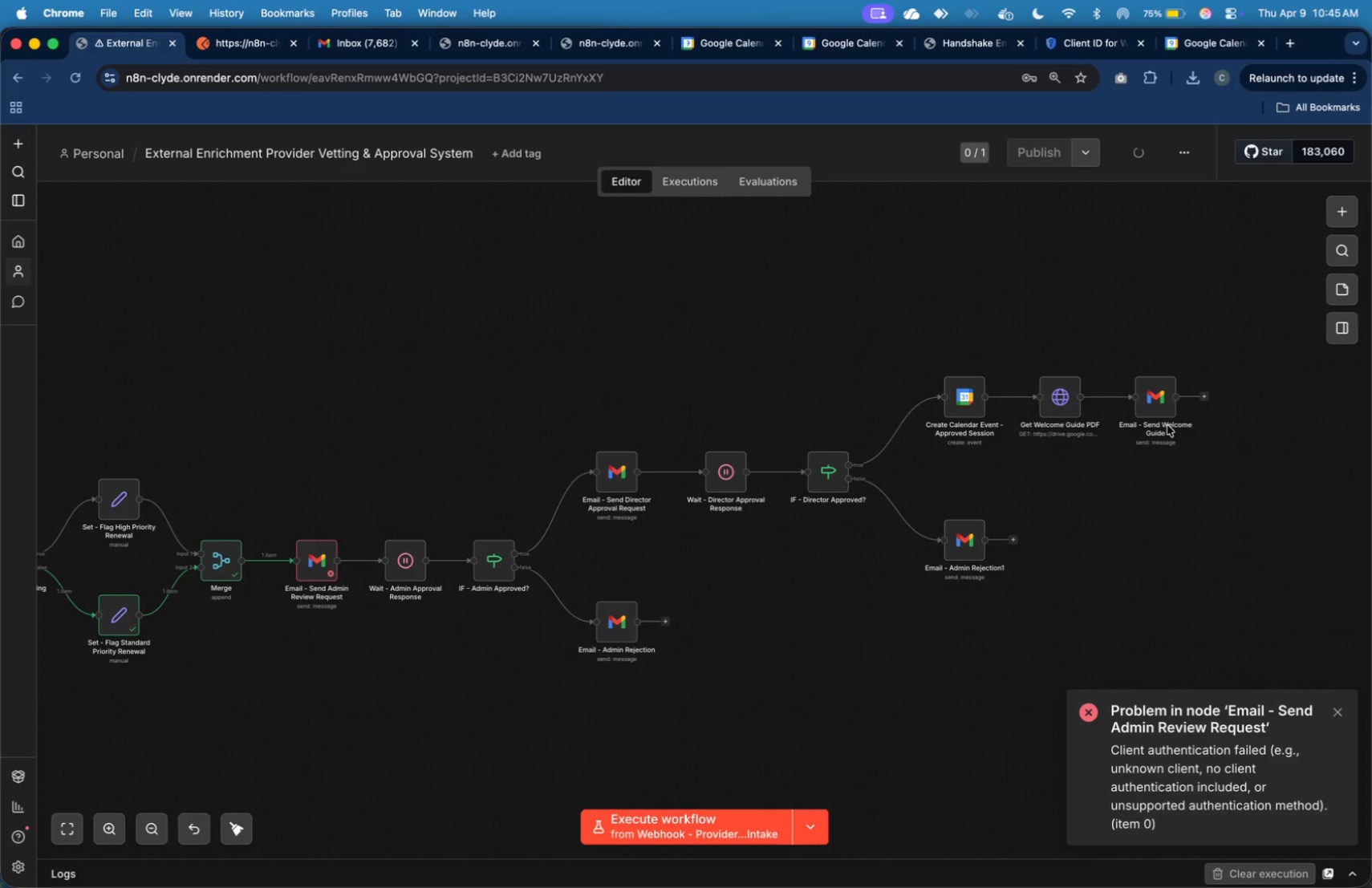 
left_click([1324, 164])
 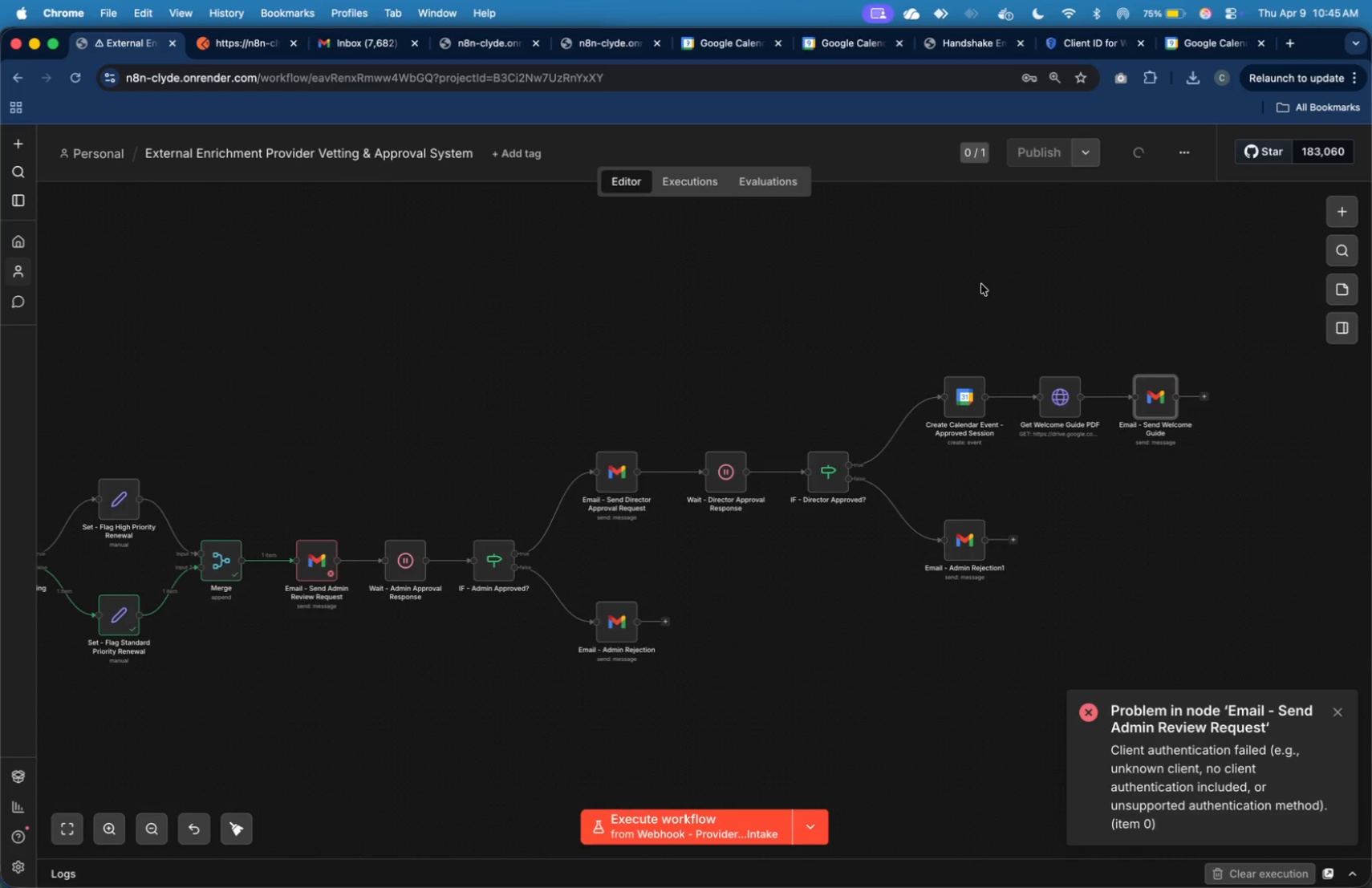 
left_click([981, 284])
 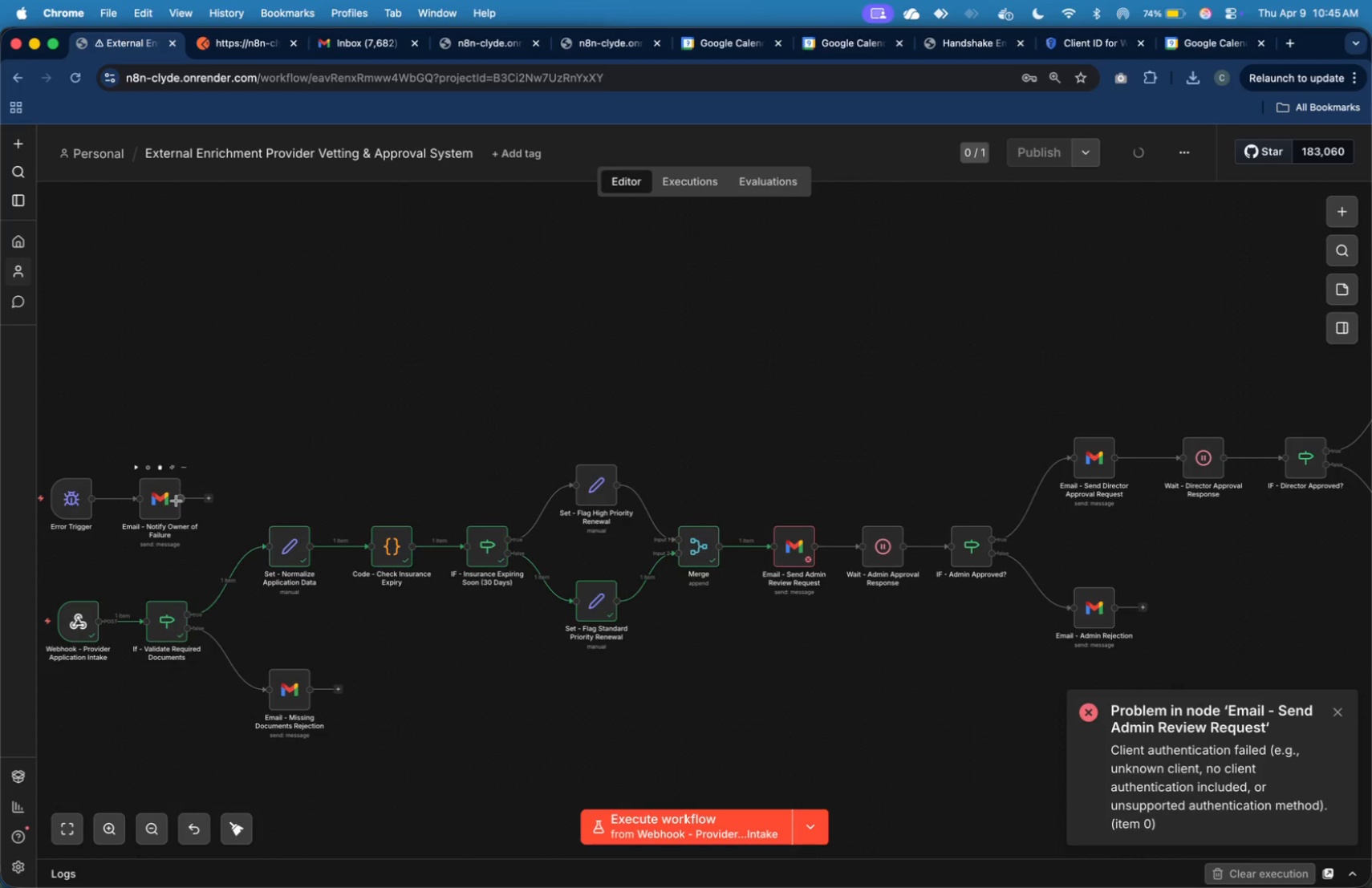 
double_click([170, 497])
 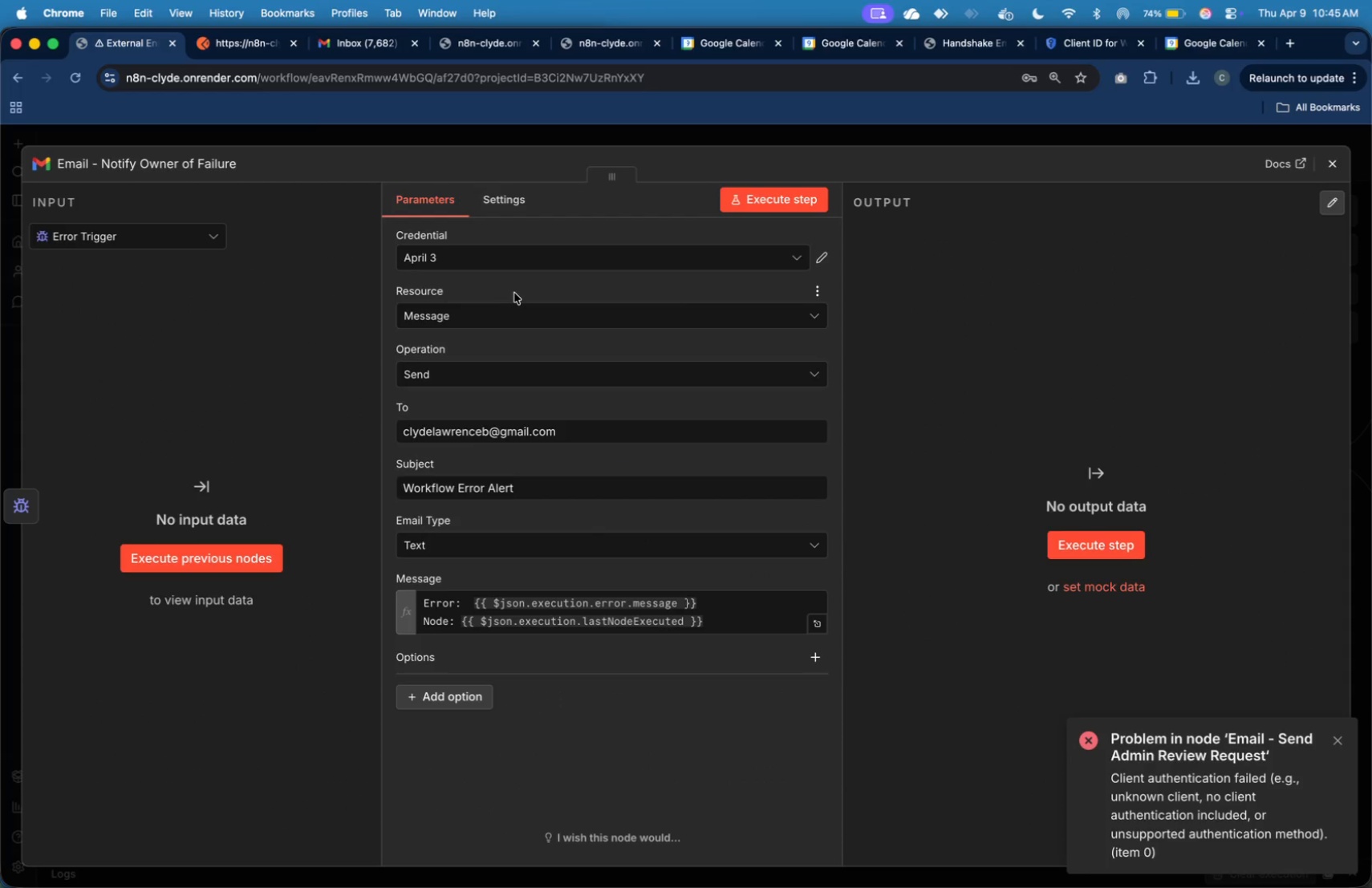 
left_click([530, 262])
 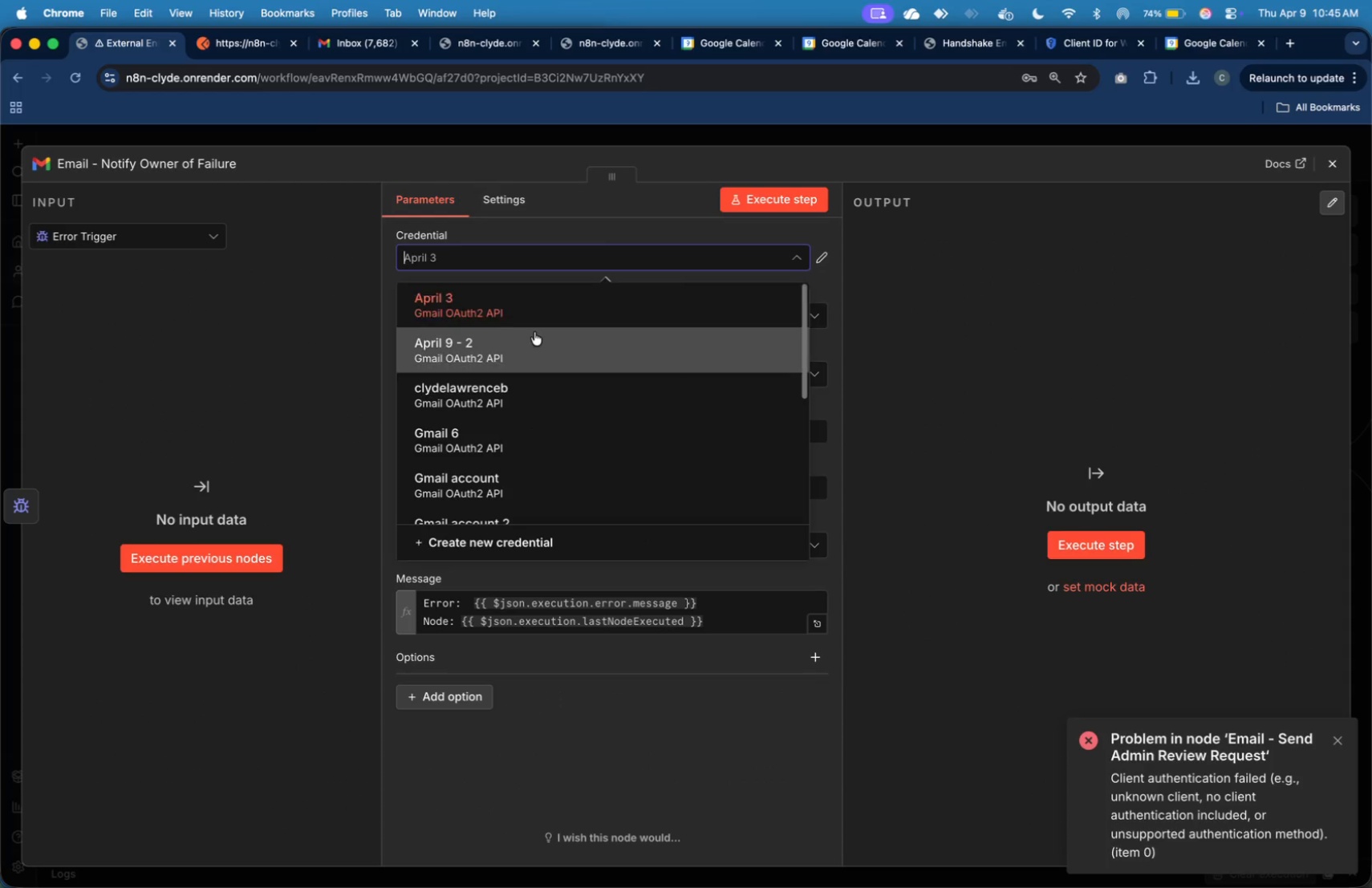 
left_click([536, 342])
 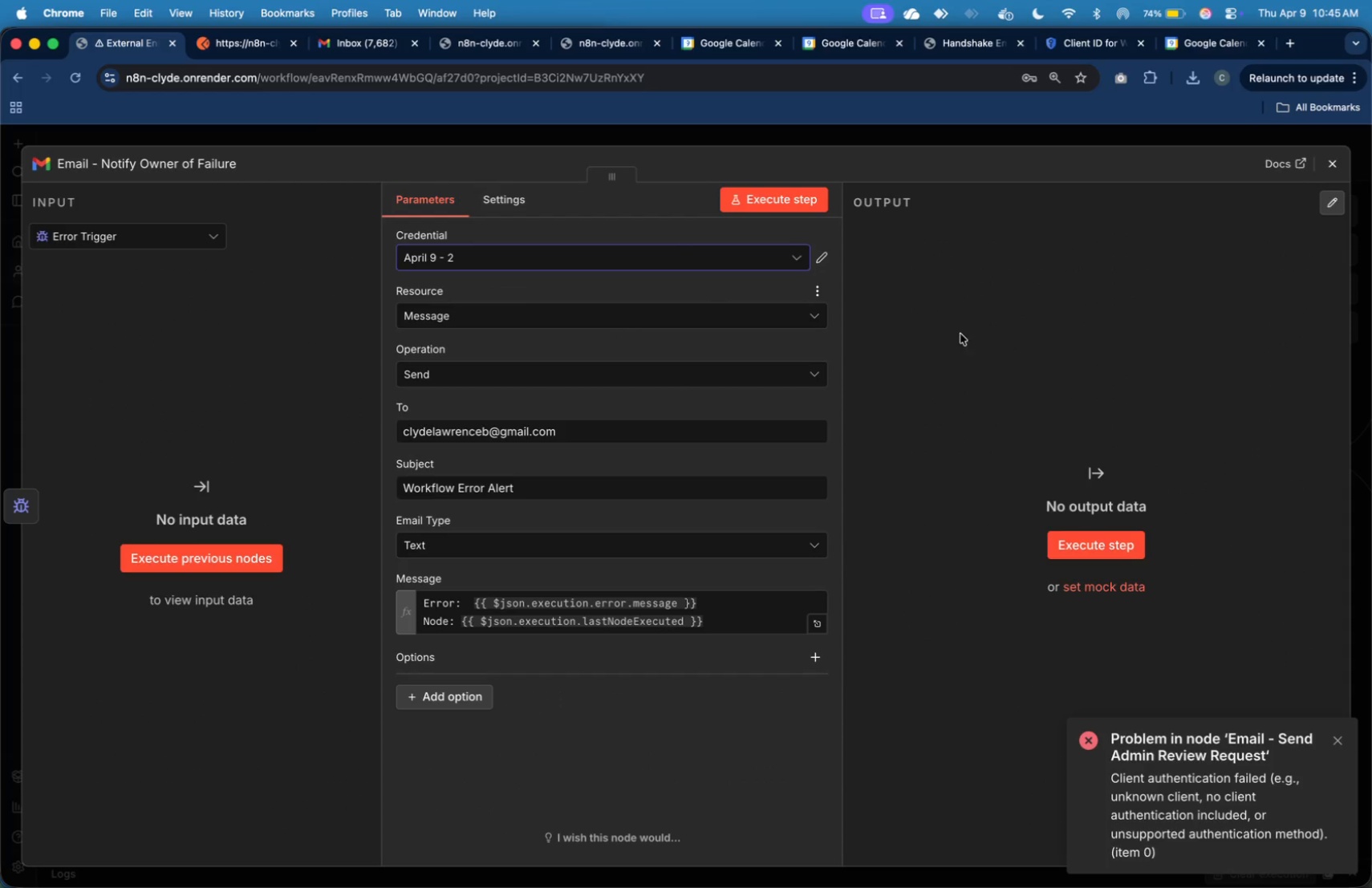 
left_click([1040, 316])
 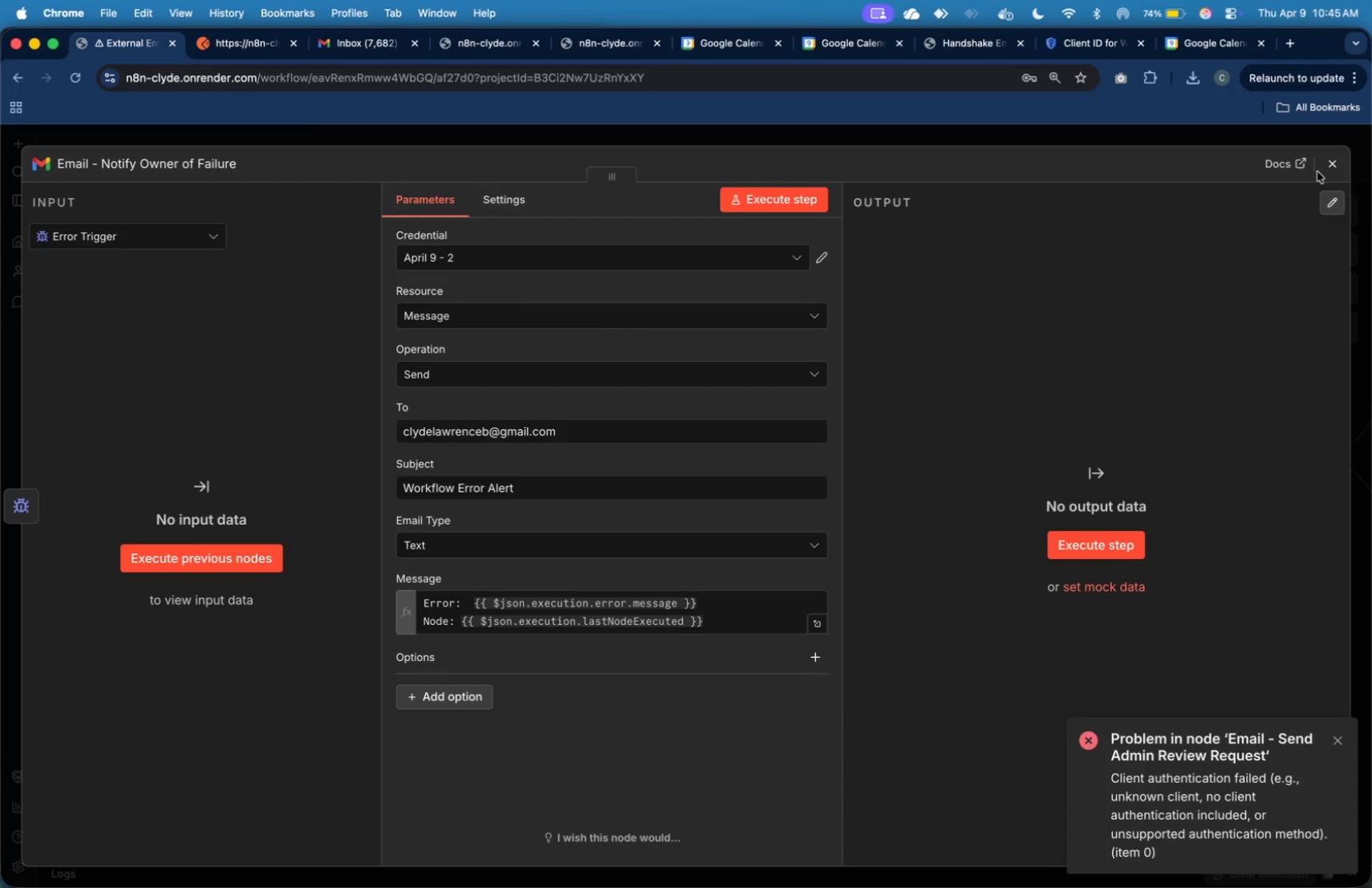 
left_click([1332, 168])
 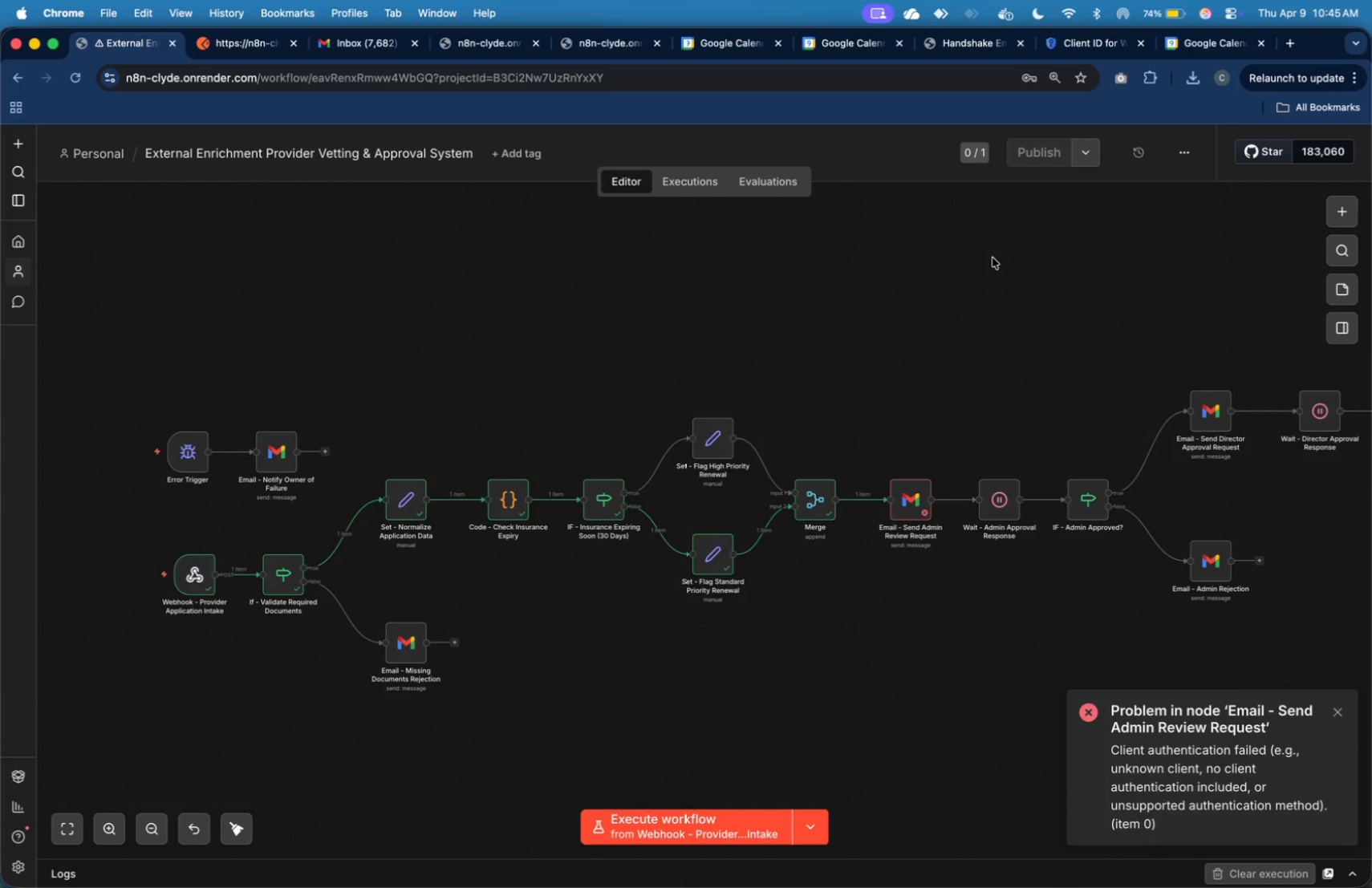 
wait(9.91)
 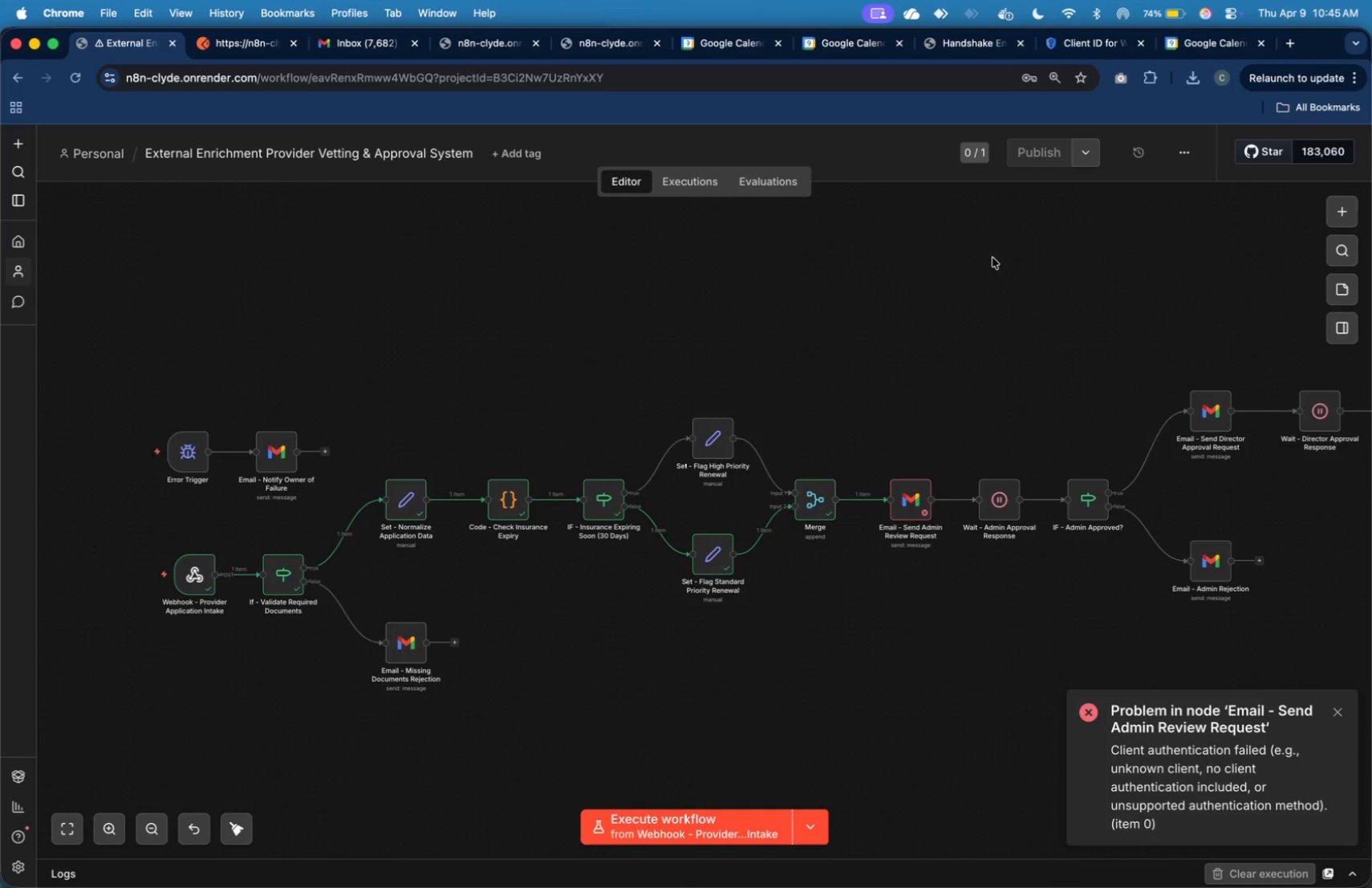 
left_click([698, 837])
 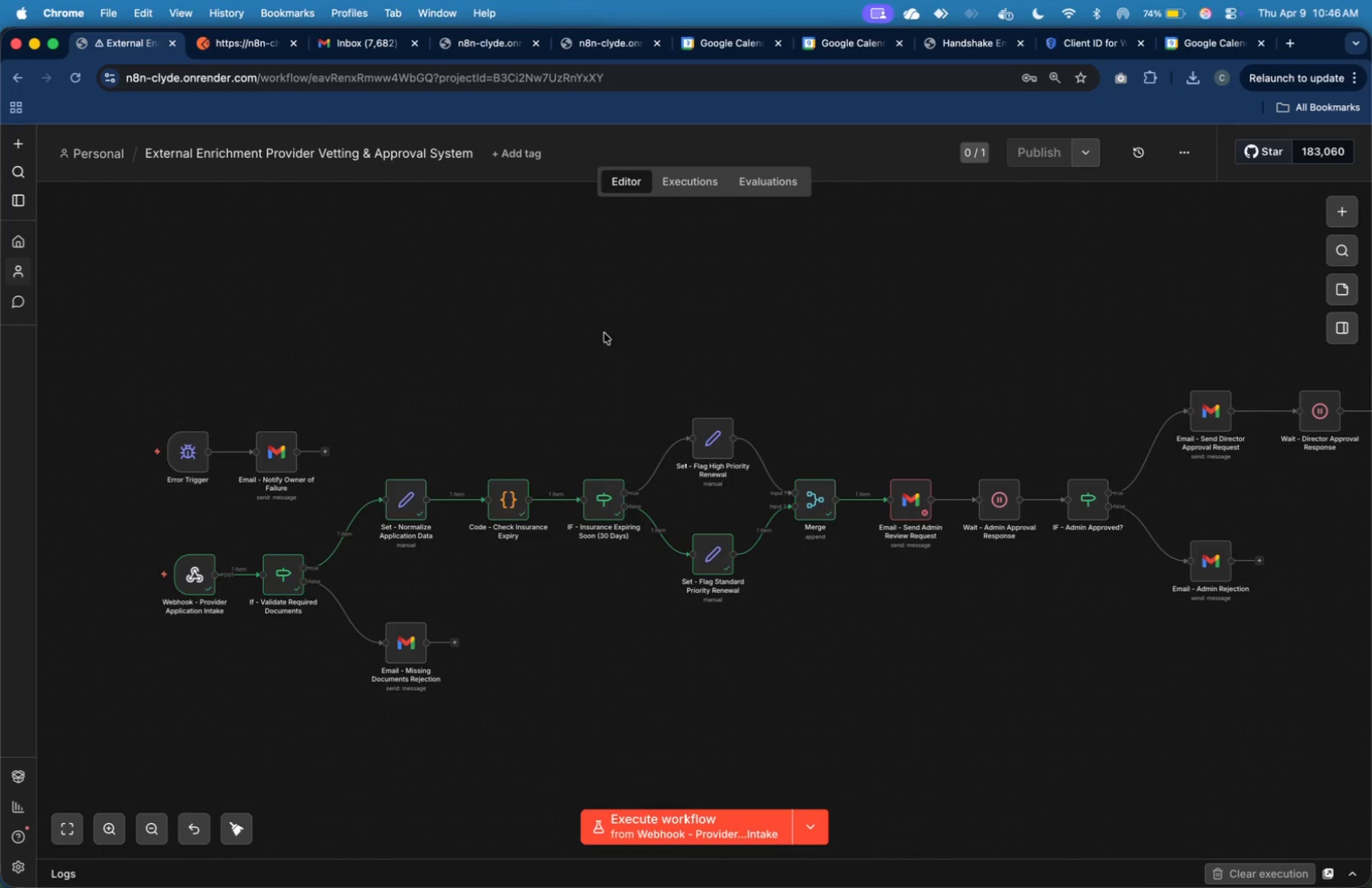 
wait(9.89)
 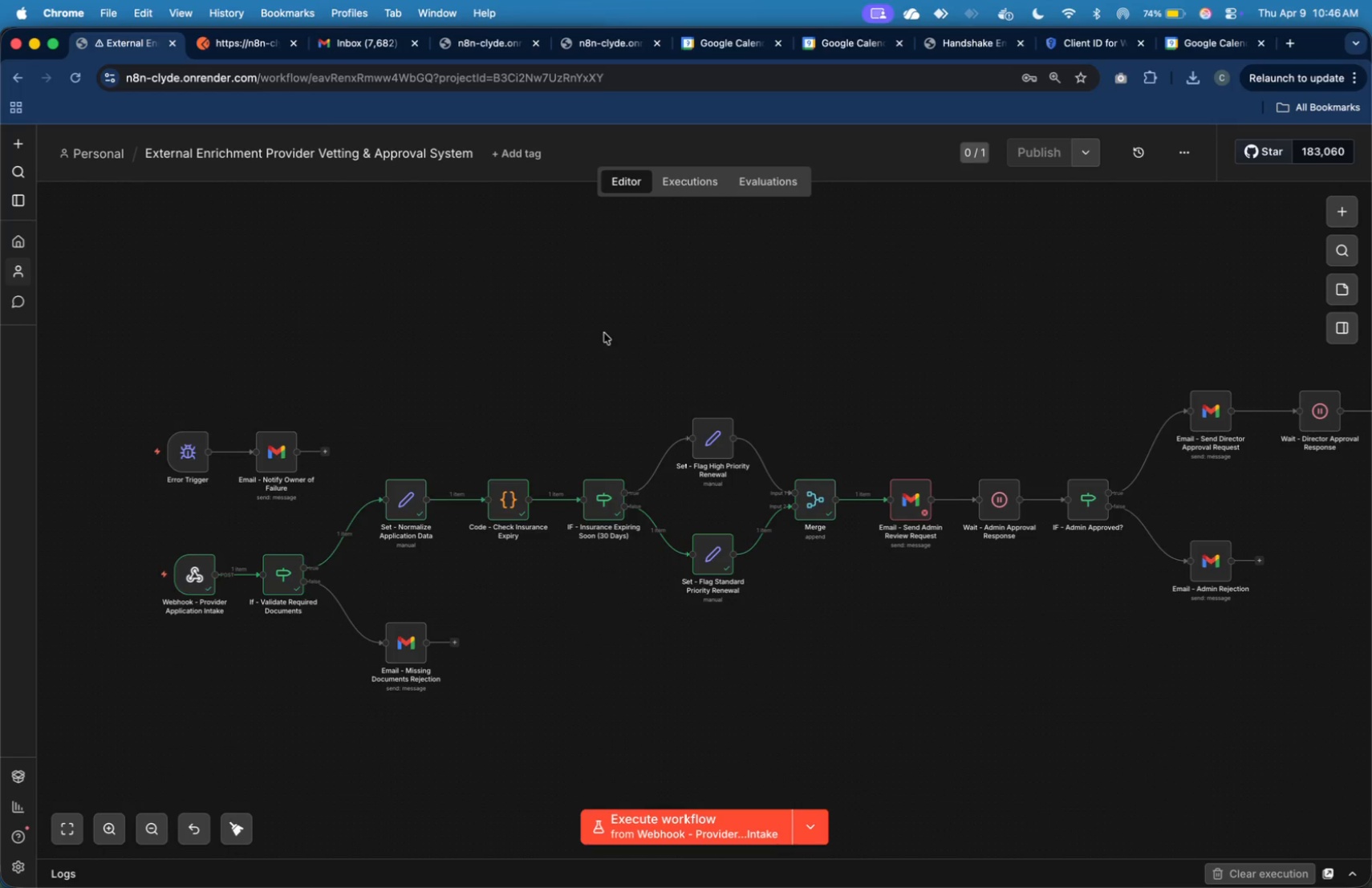 
left_click([1324, 232])
 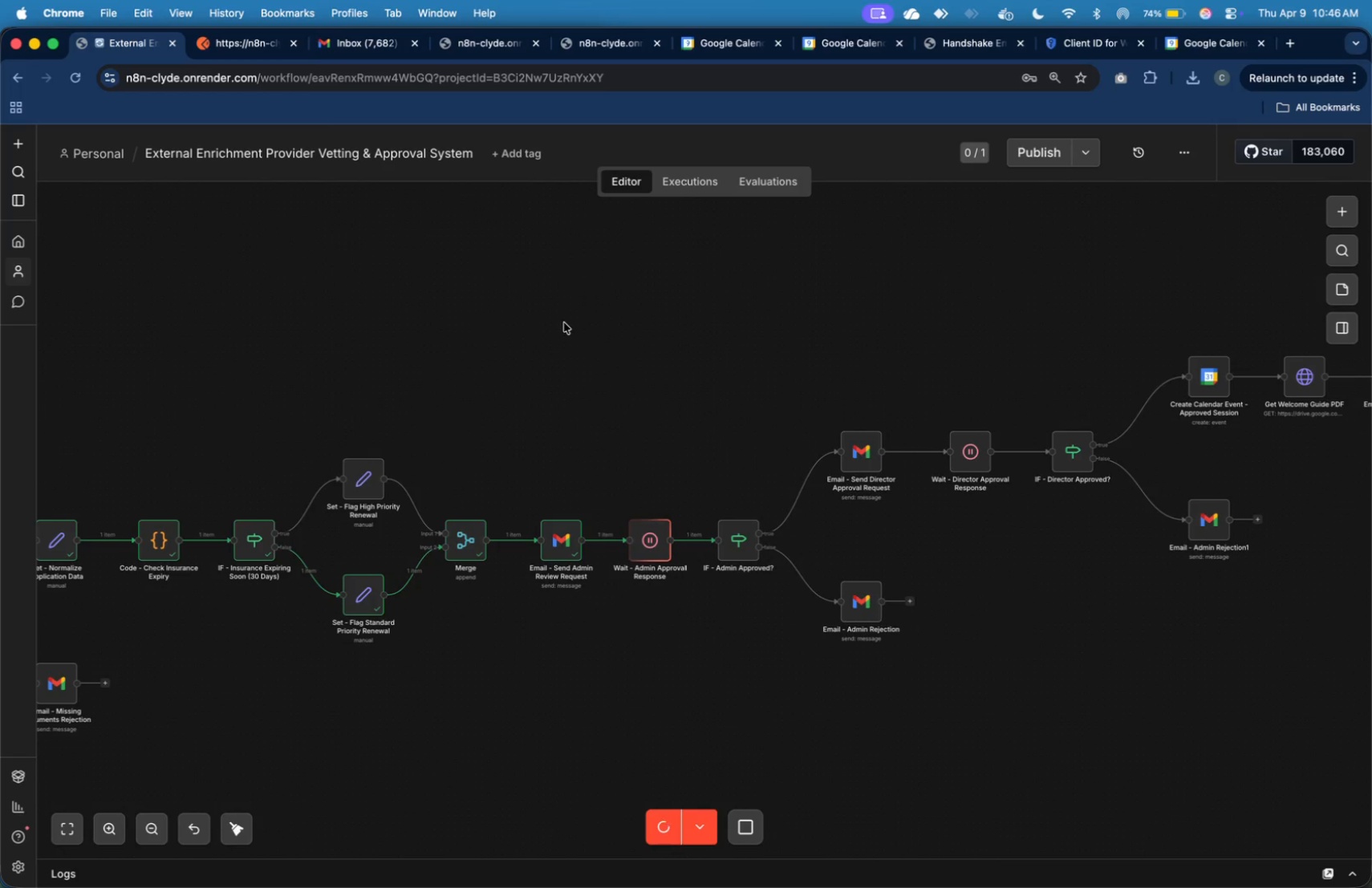 
wait(16.84)
 